 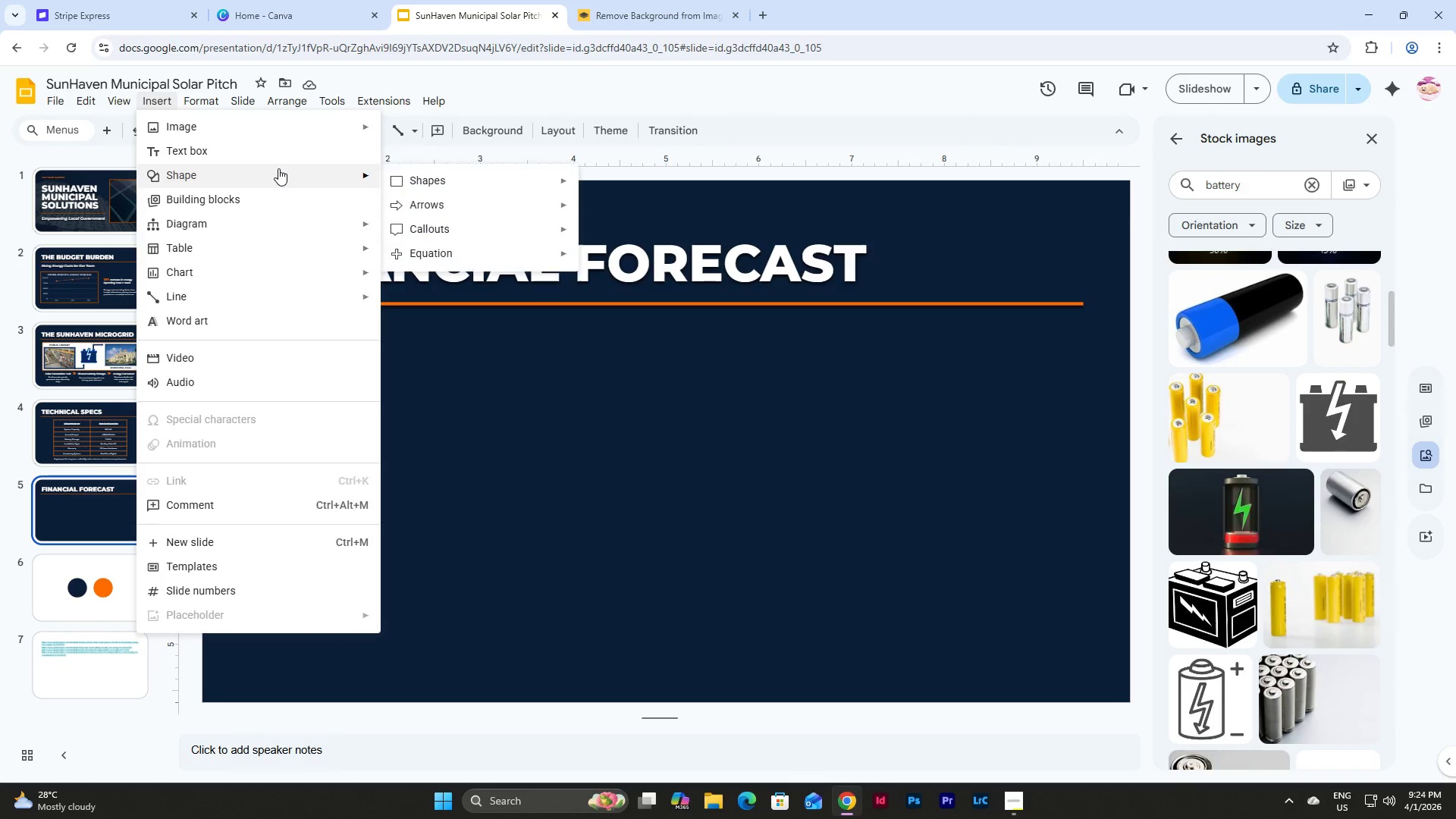 
left_click([427, 279])
 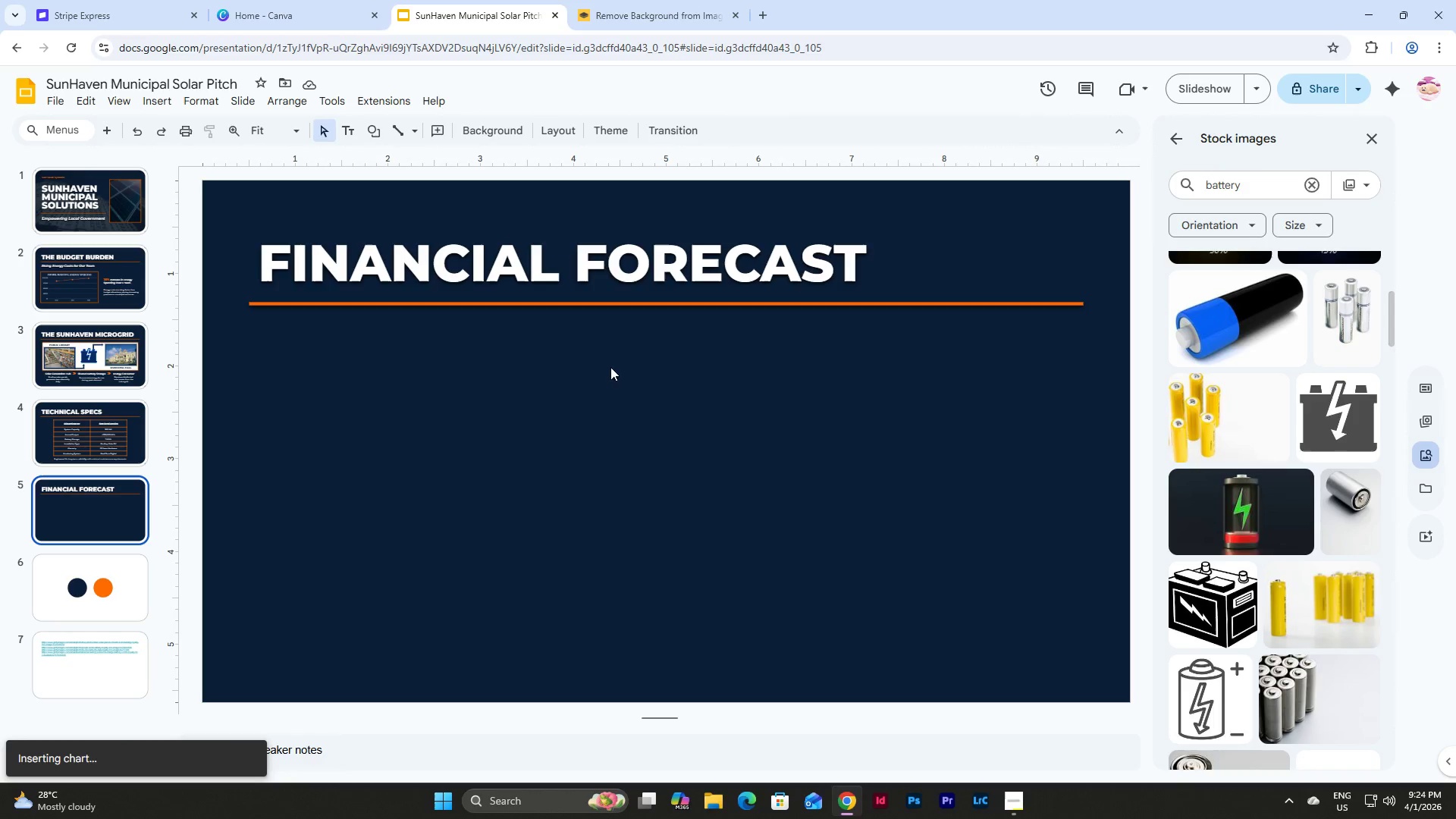 
mouse_move([594, 376])
 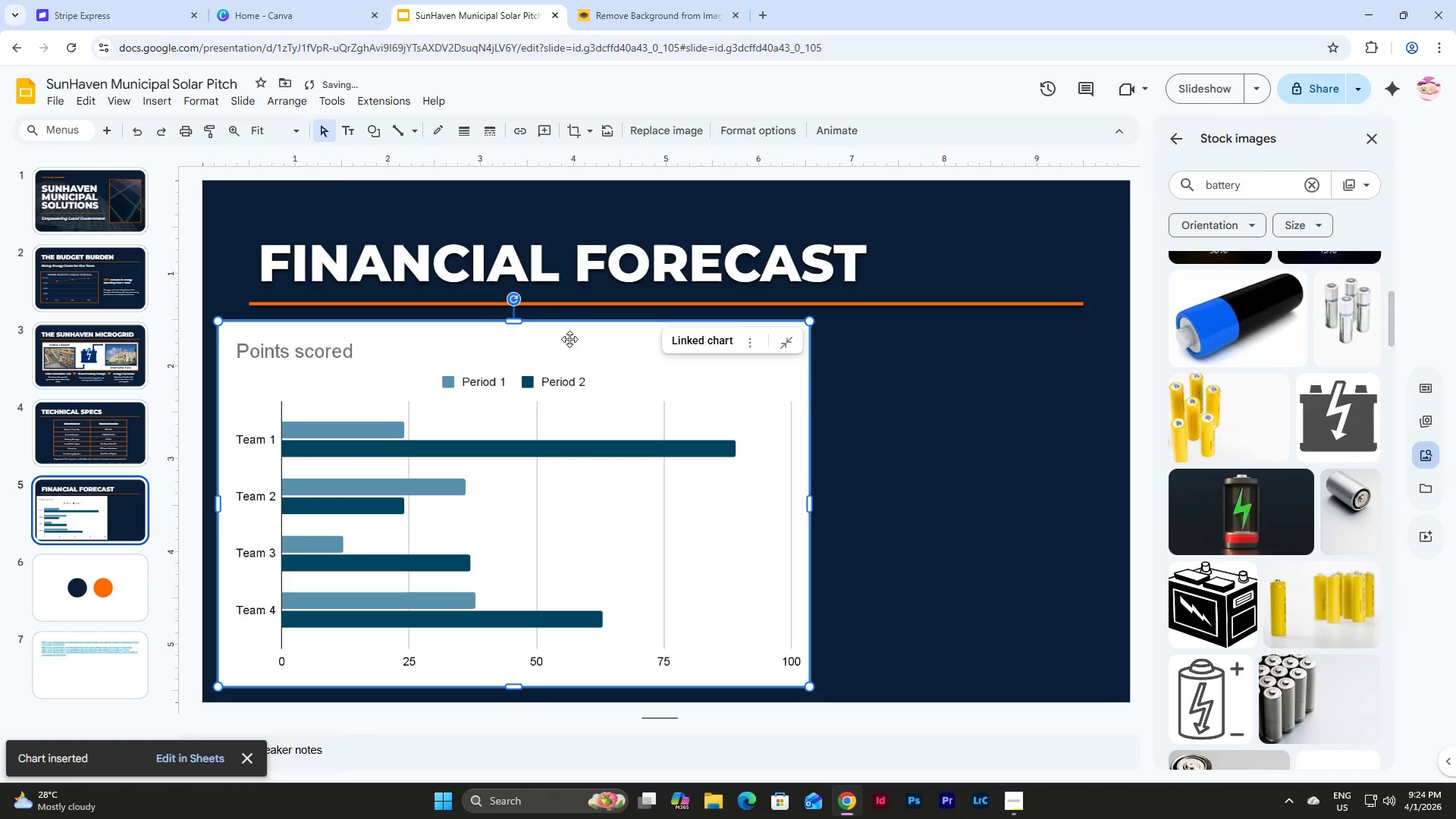 
left_click_drag(start_coordinate=[570, 339], to_coordinate=[599, 340])
 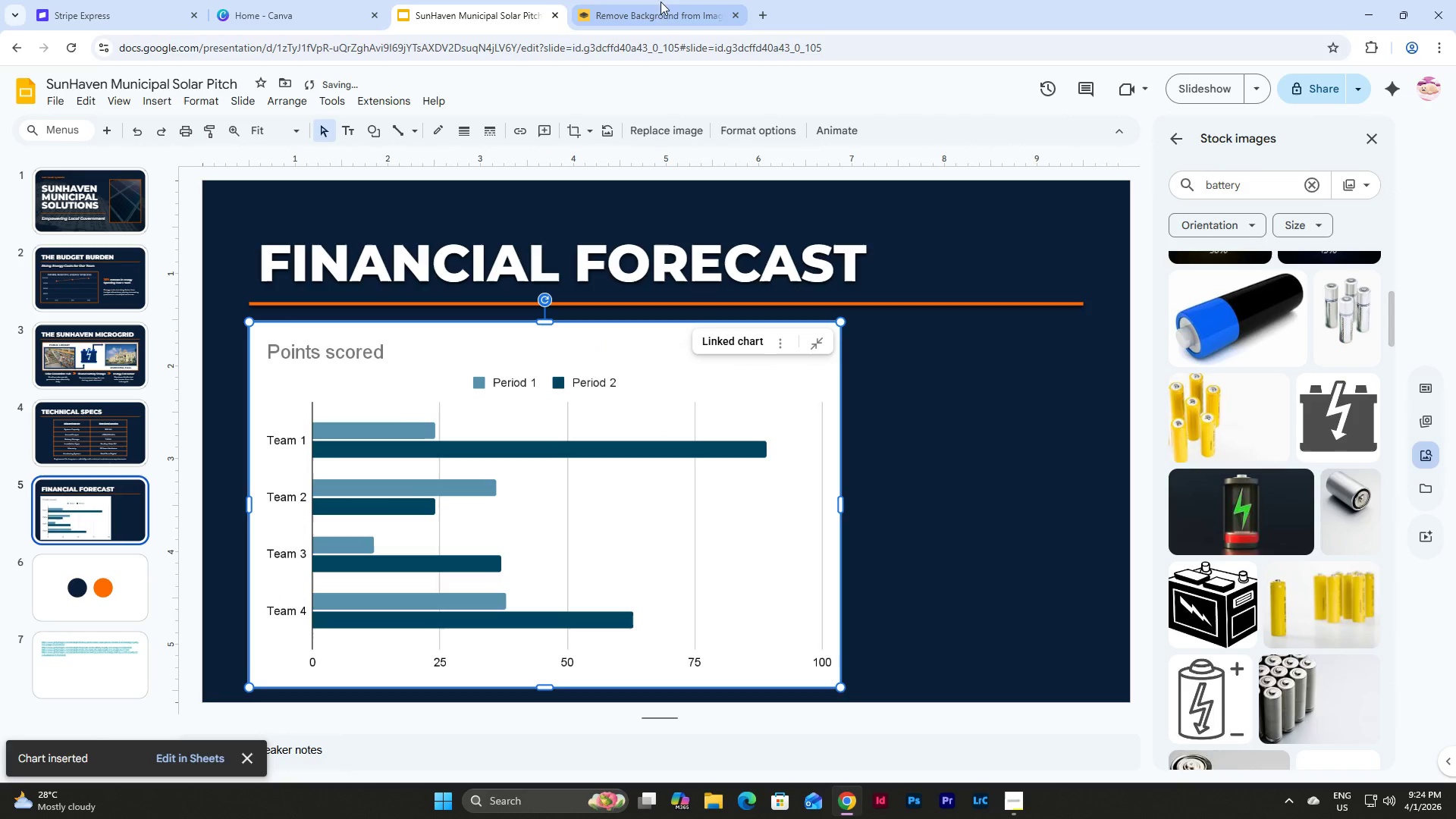 
left_click([733, 13])
 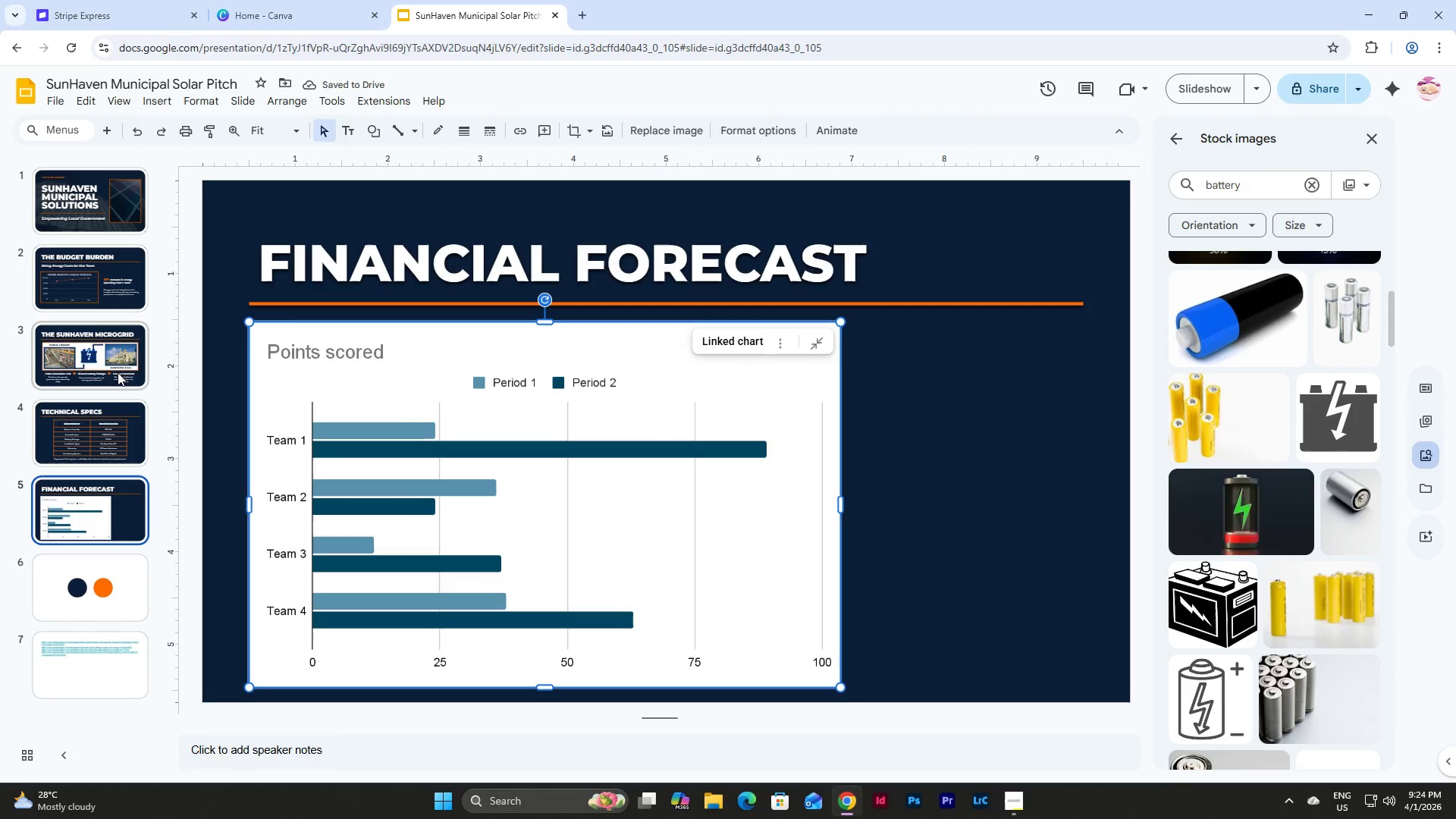 
left_click([43, 252])
 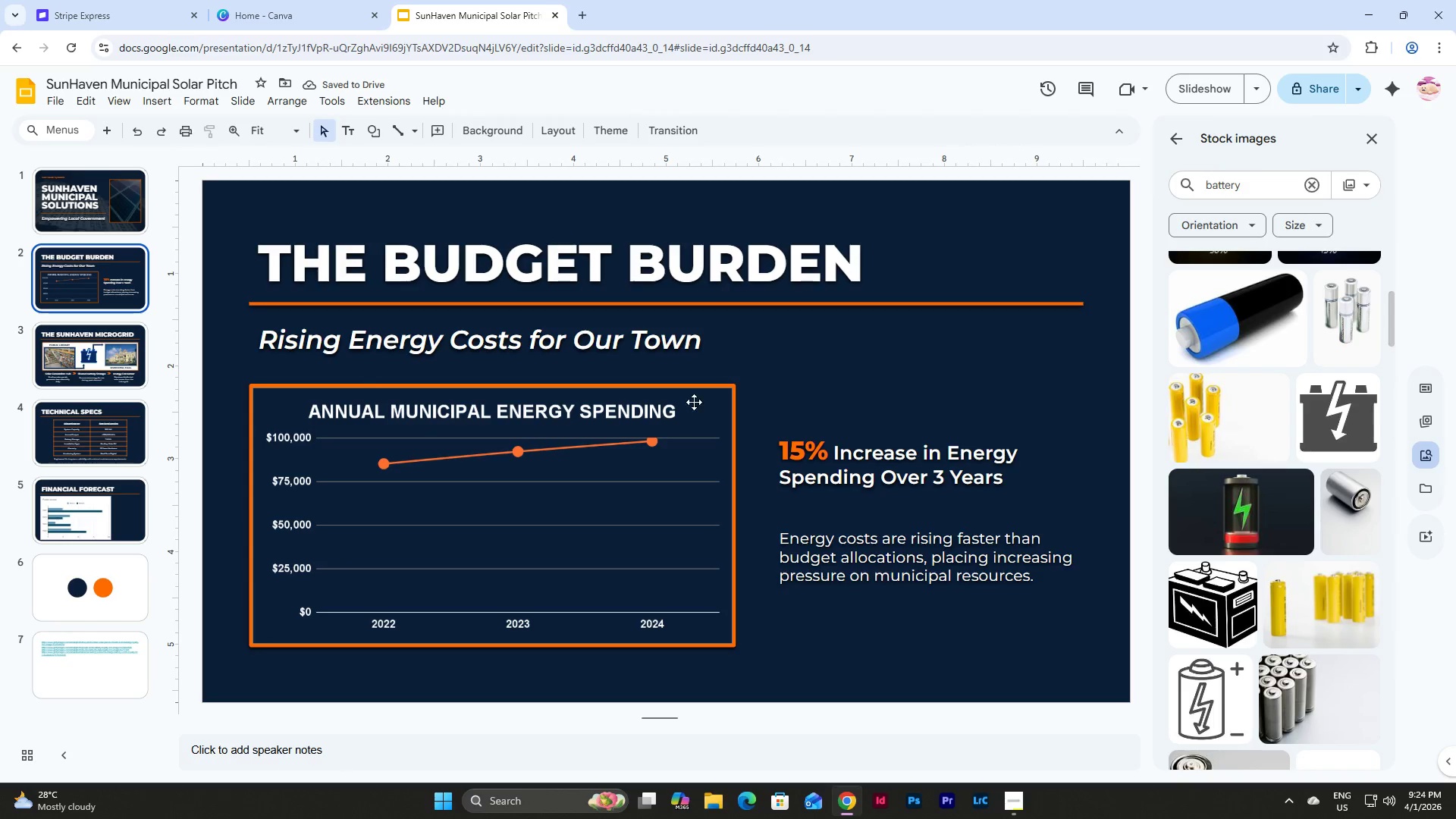 
left_click([695, 400])
 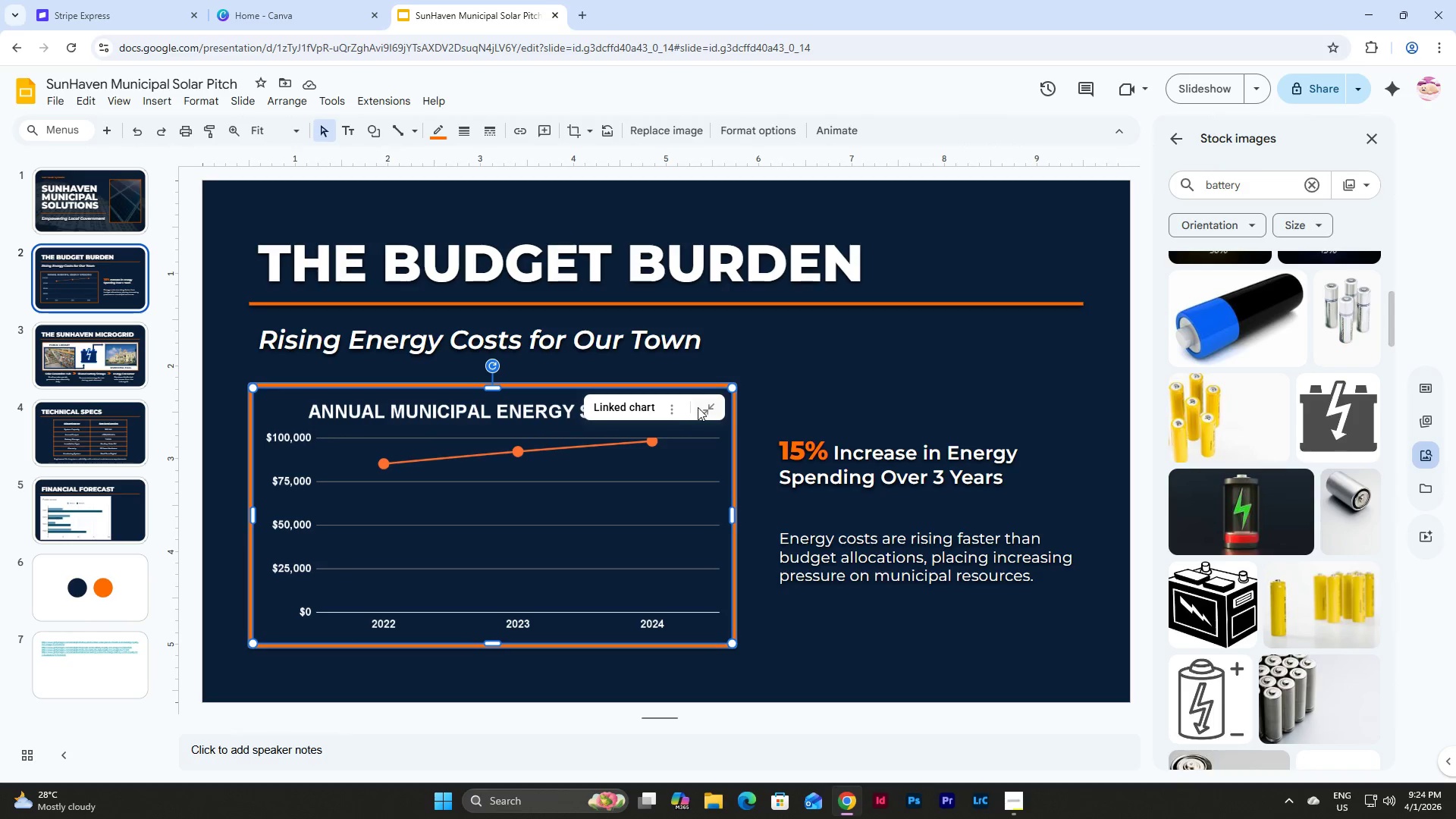 
left_click([673, 408])
 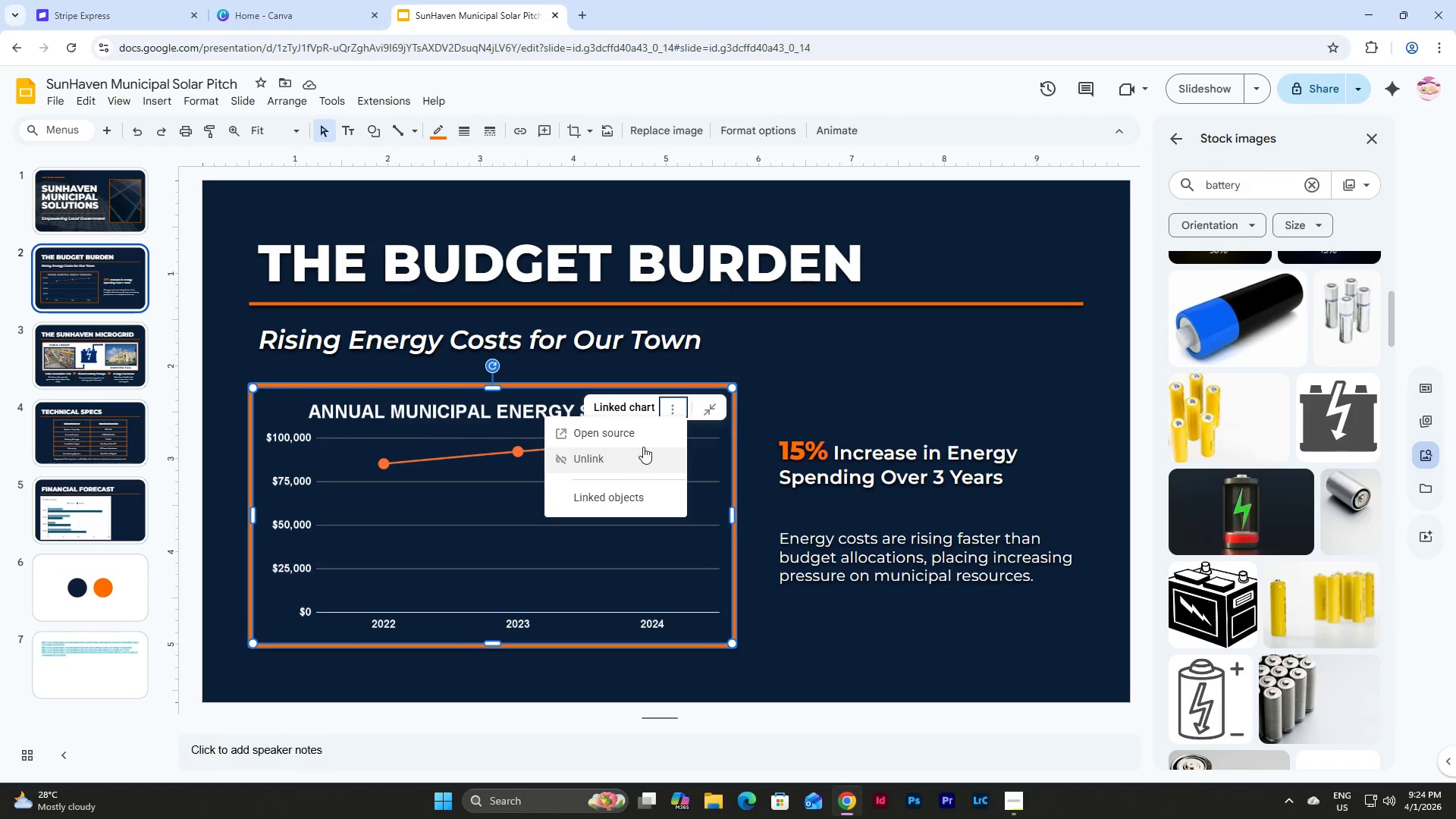 
left_click([648, 433])
 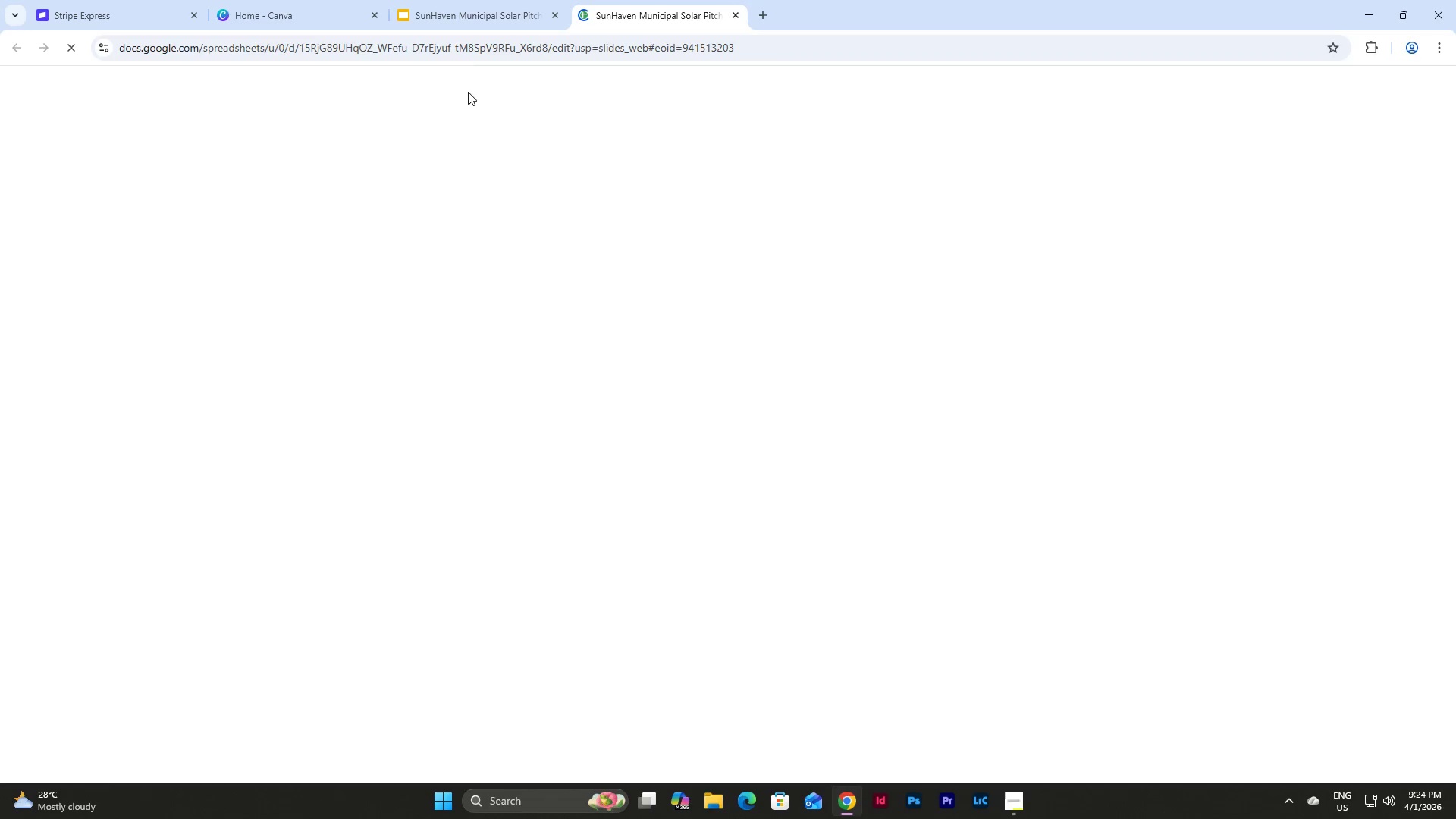 
left_click([477, 0])
 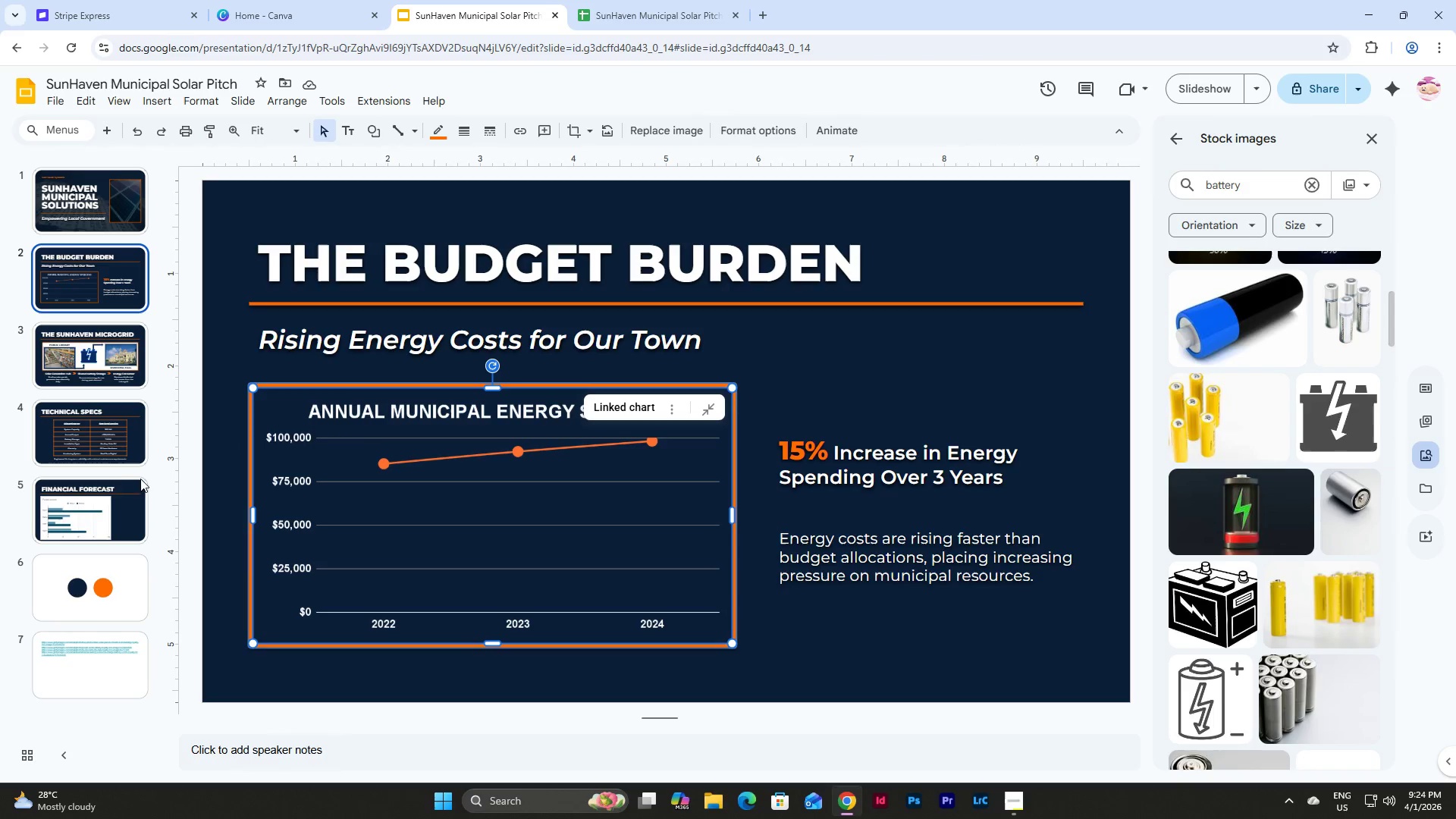 
left_click([97, 500])
 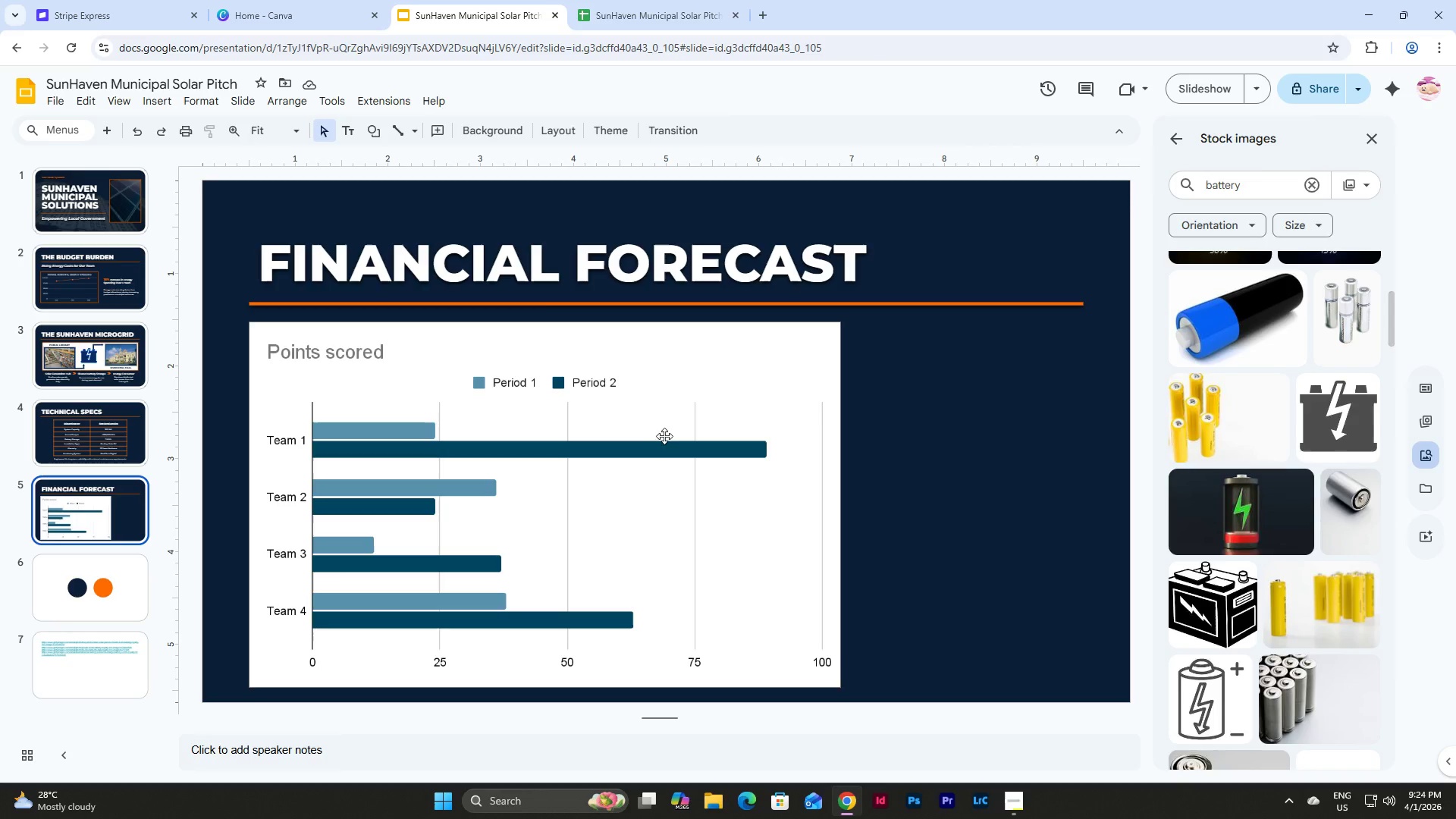 
left_click([672, 426])
 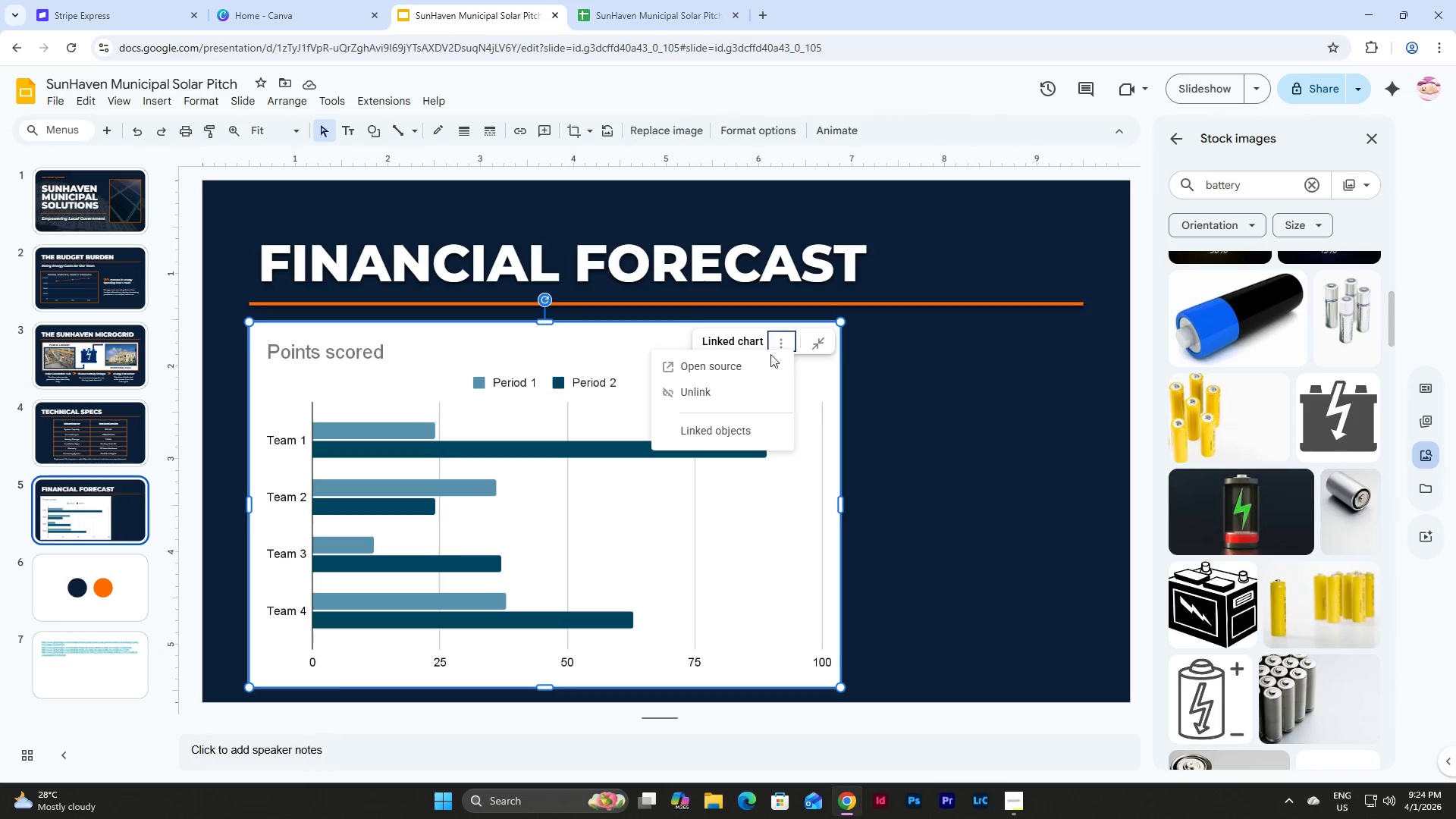 
left_click([754, 375])
 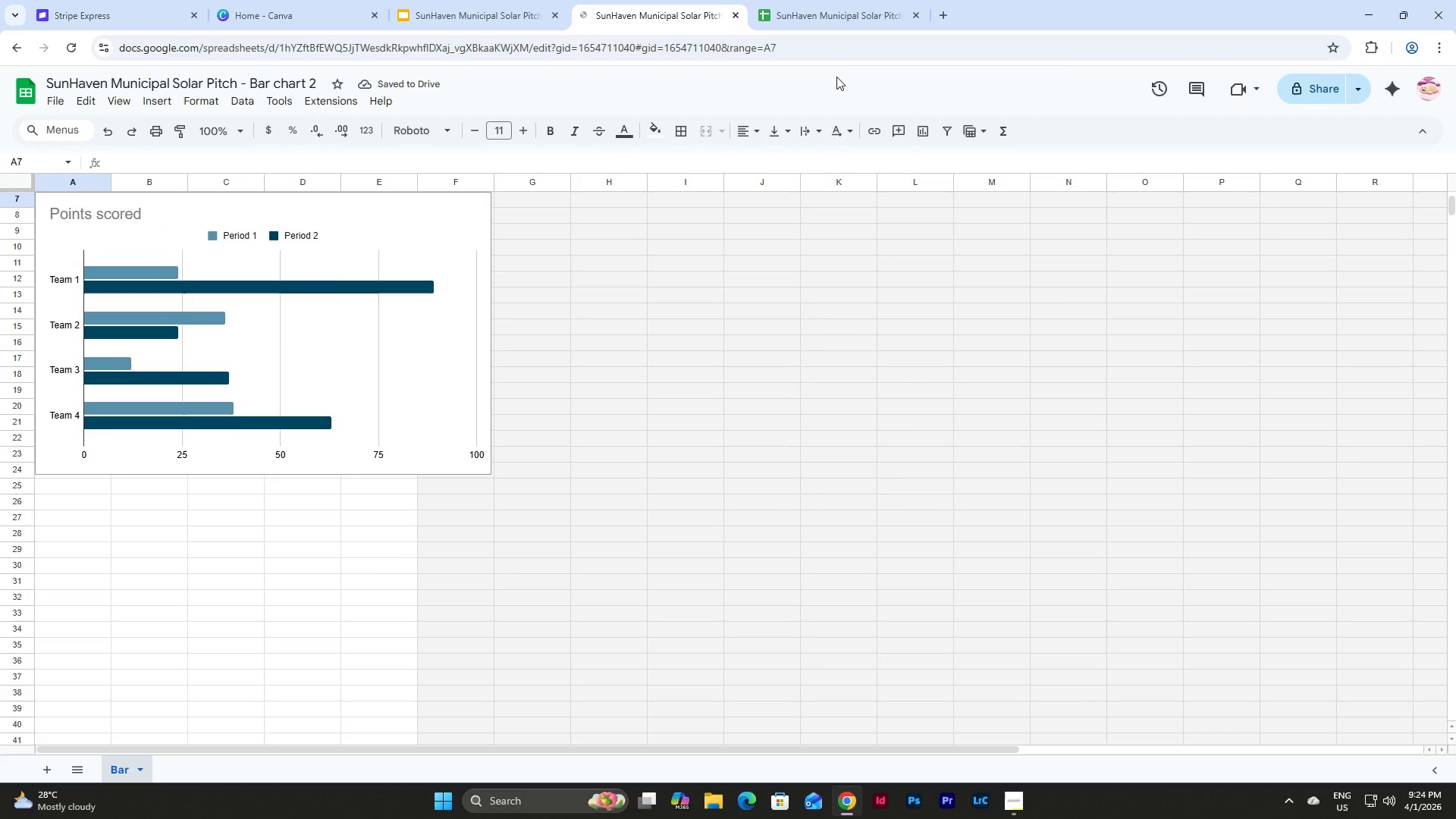 
scroll: coordinate [716, 284], scroll_direction: up, amount: 10.0
 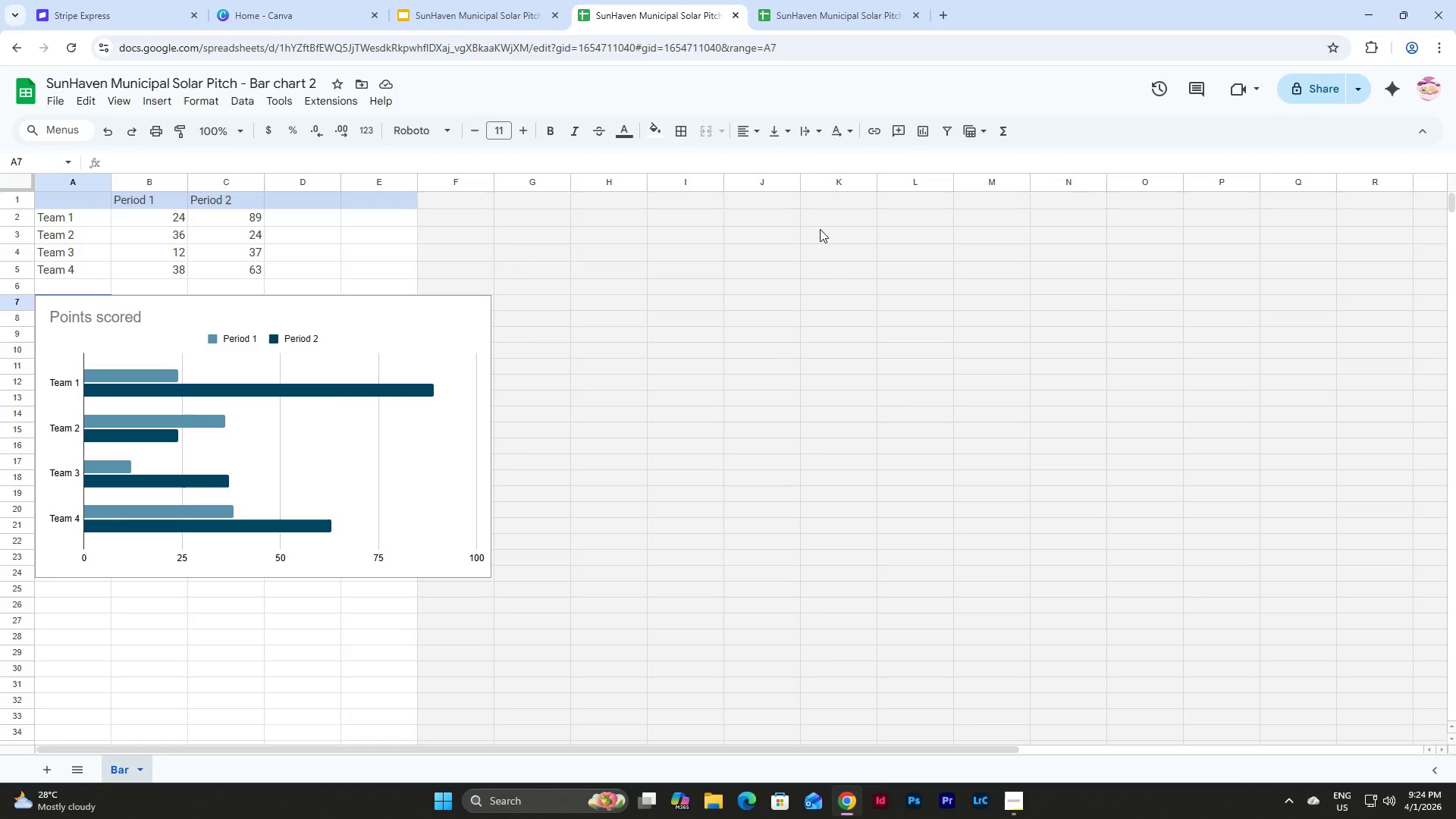 
left_click([381, 335])
 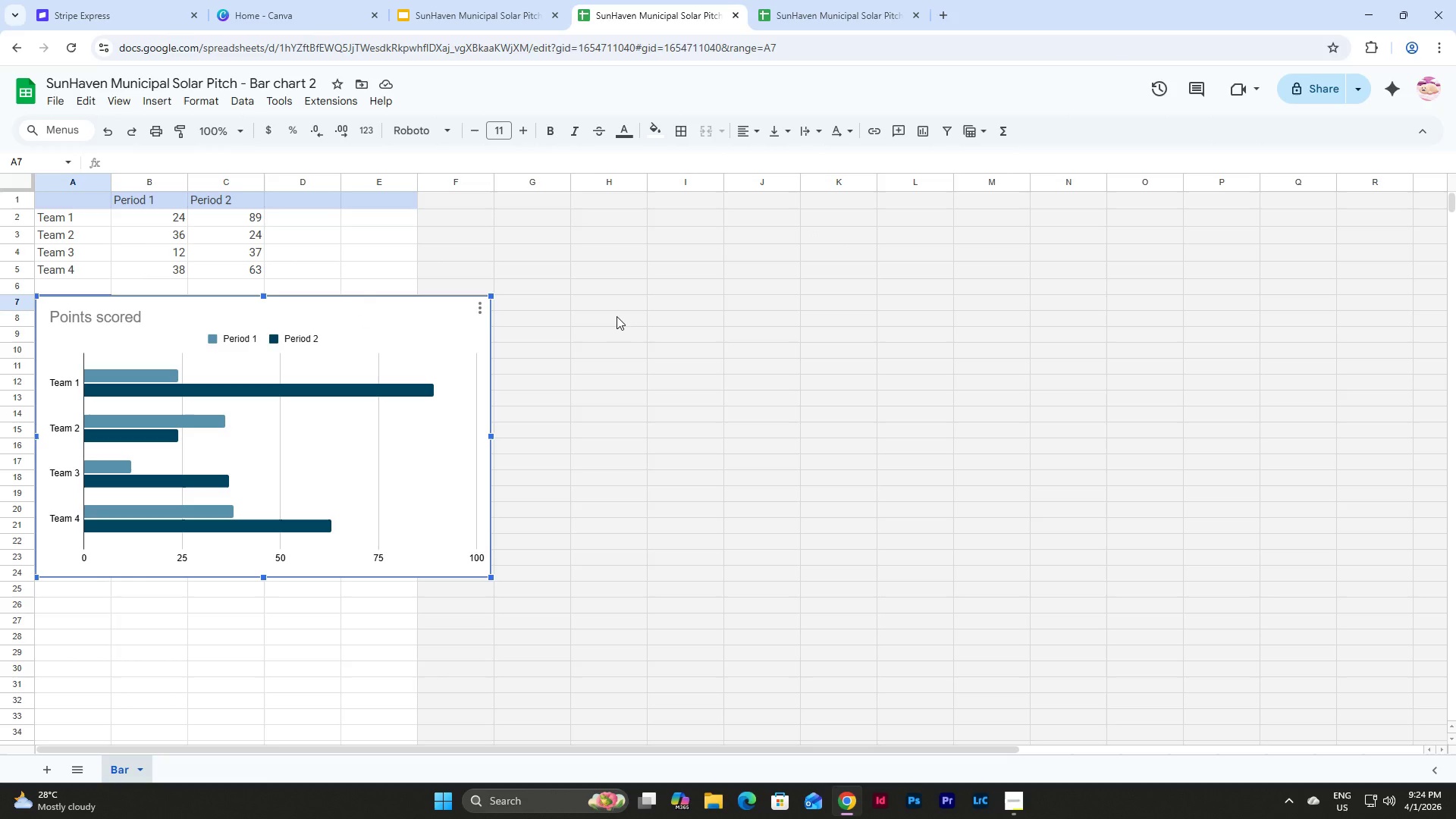 
left_click([836, 0])
 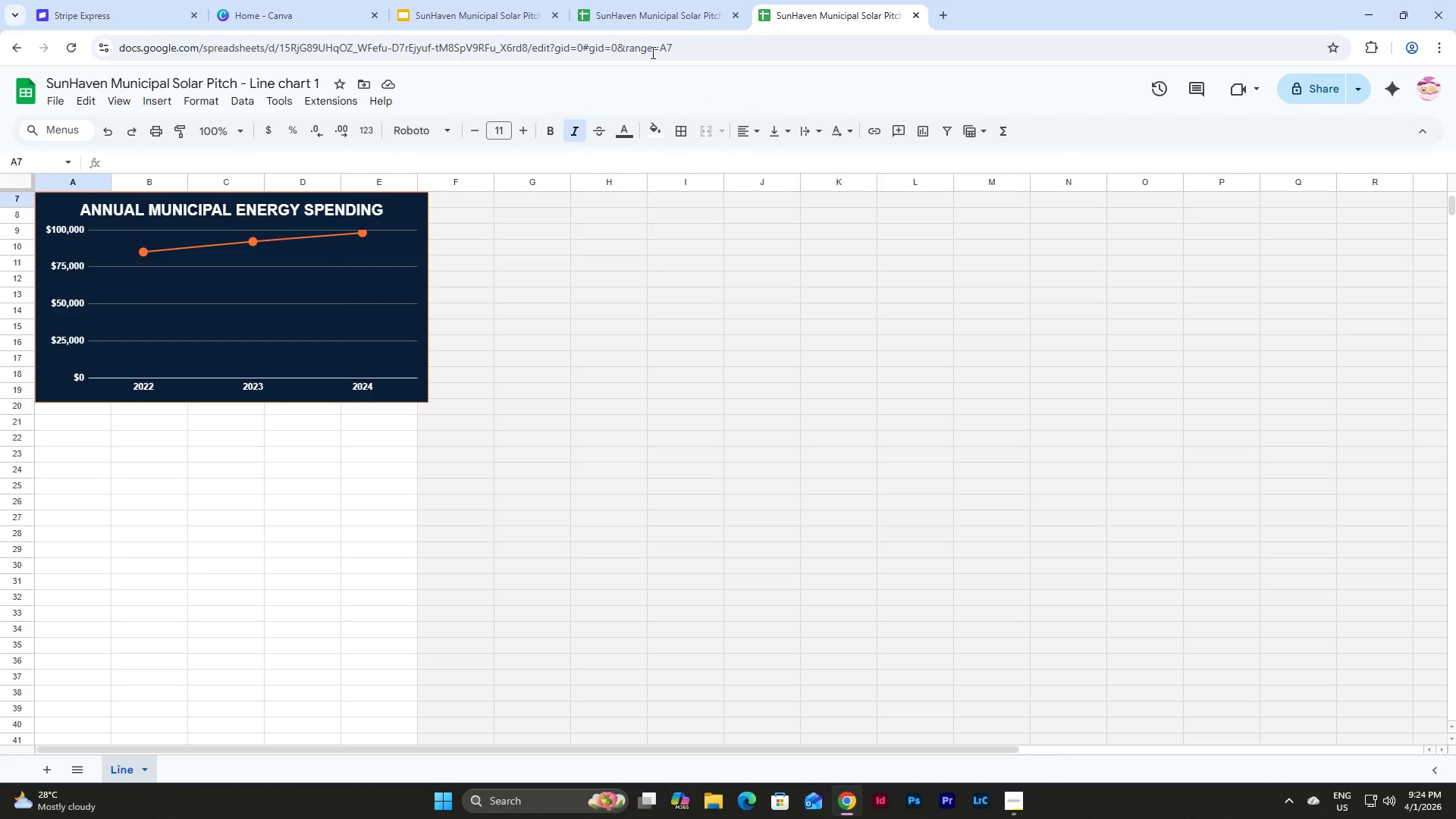 
left_click([639, 0])
 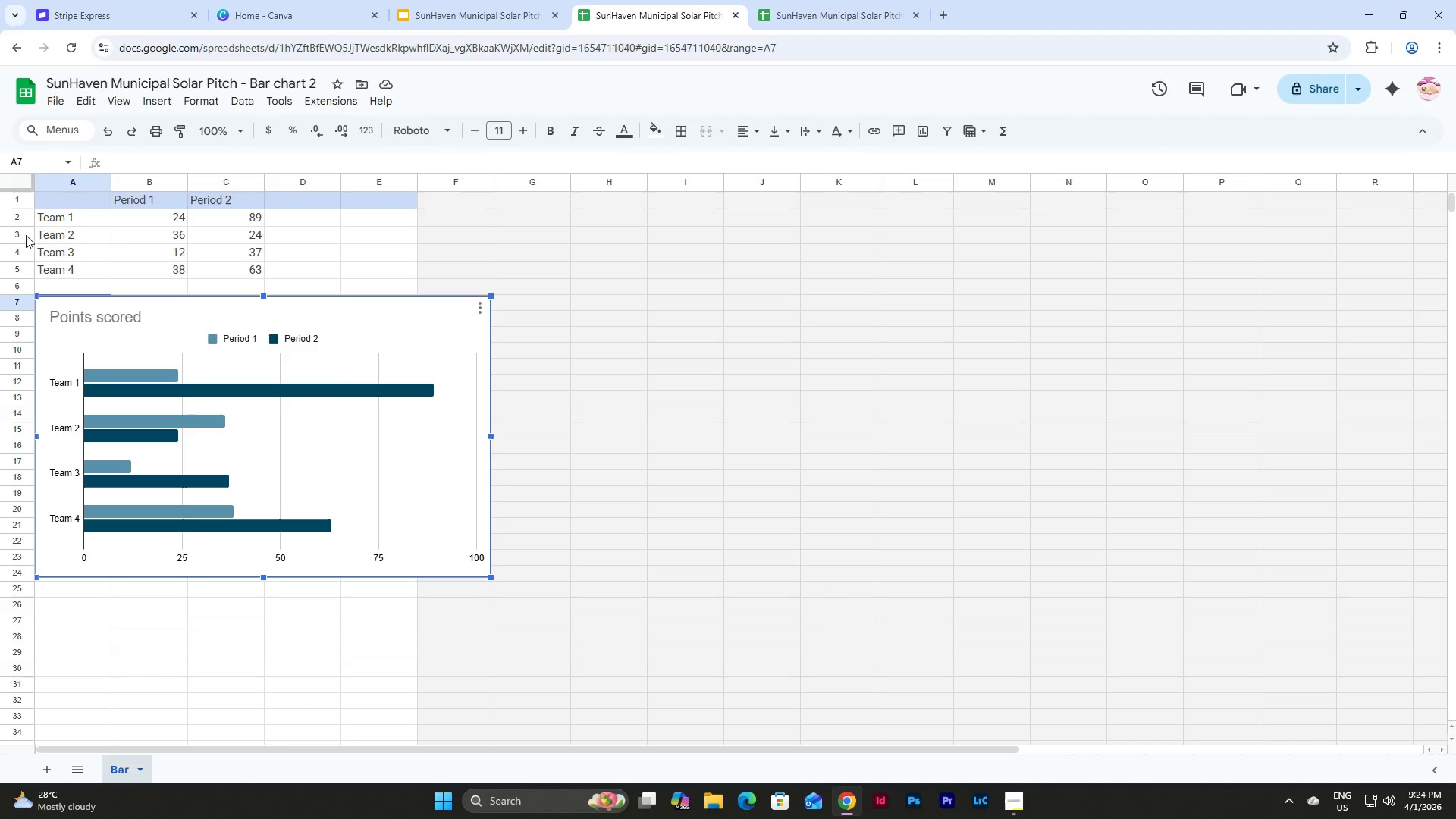 
left_click([68, 219])
 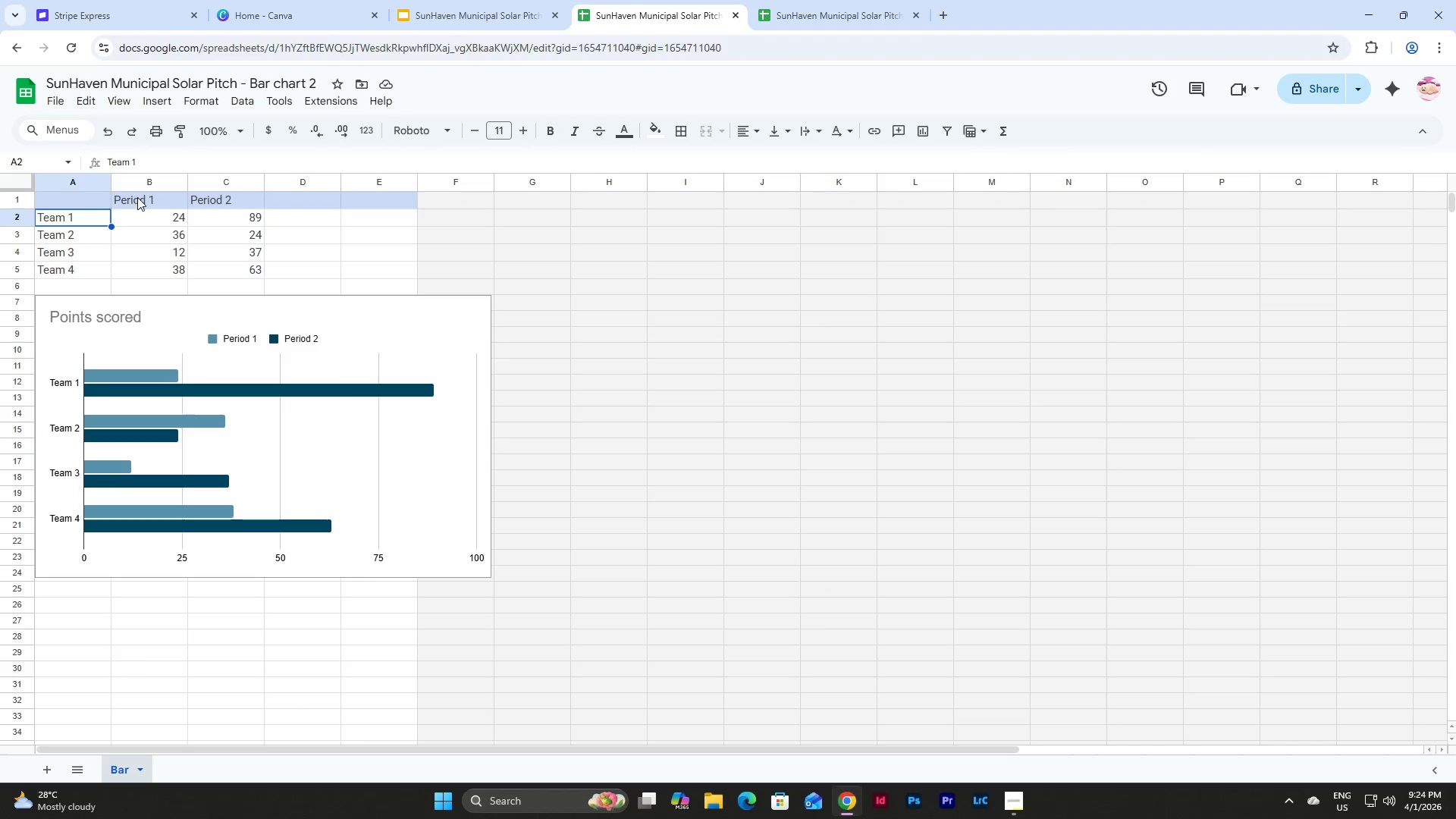 
left_click([138, 197])
 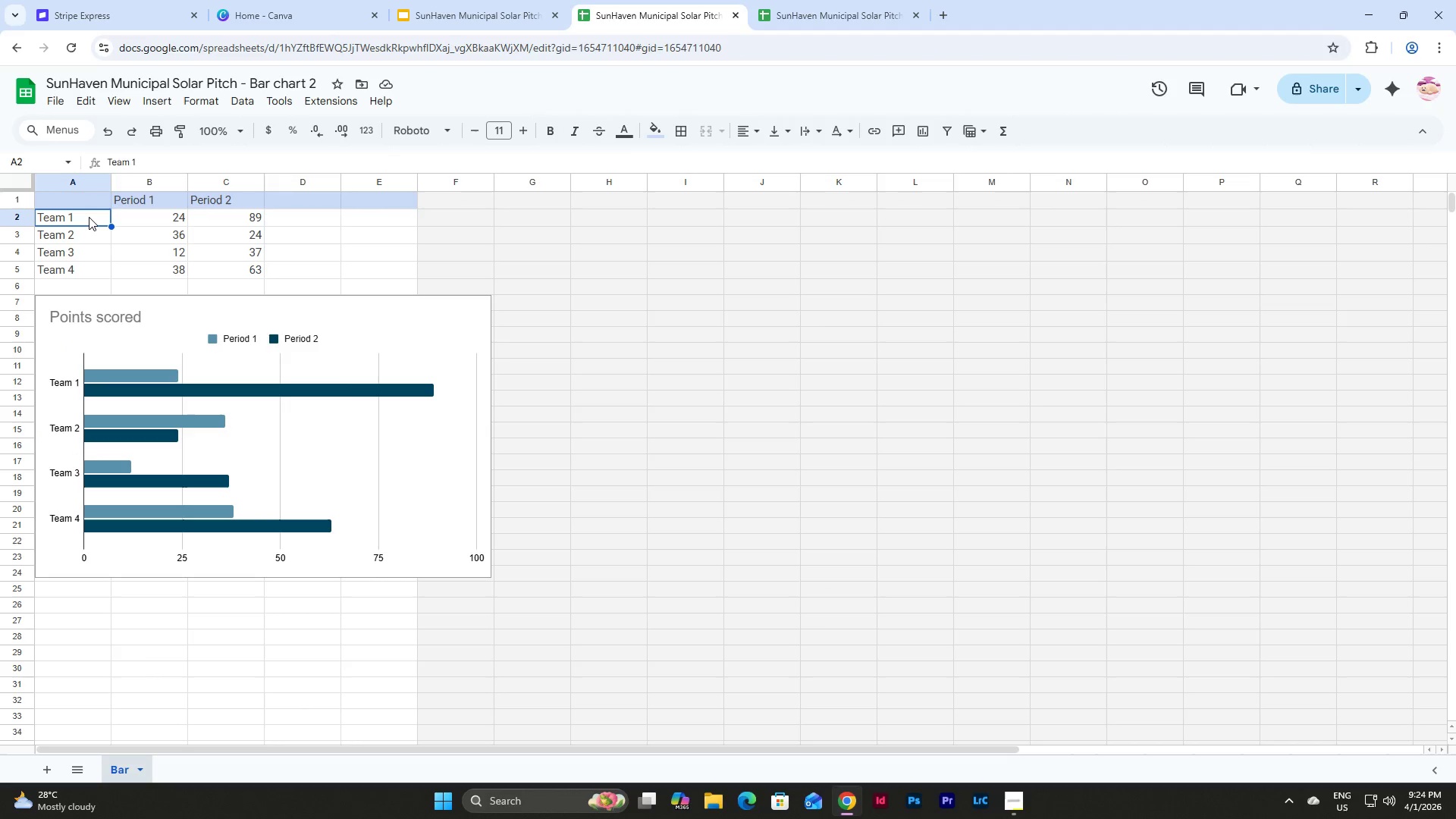 
double_click([89, 217])
 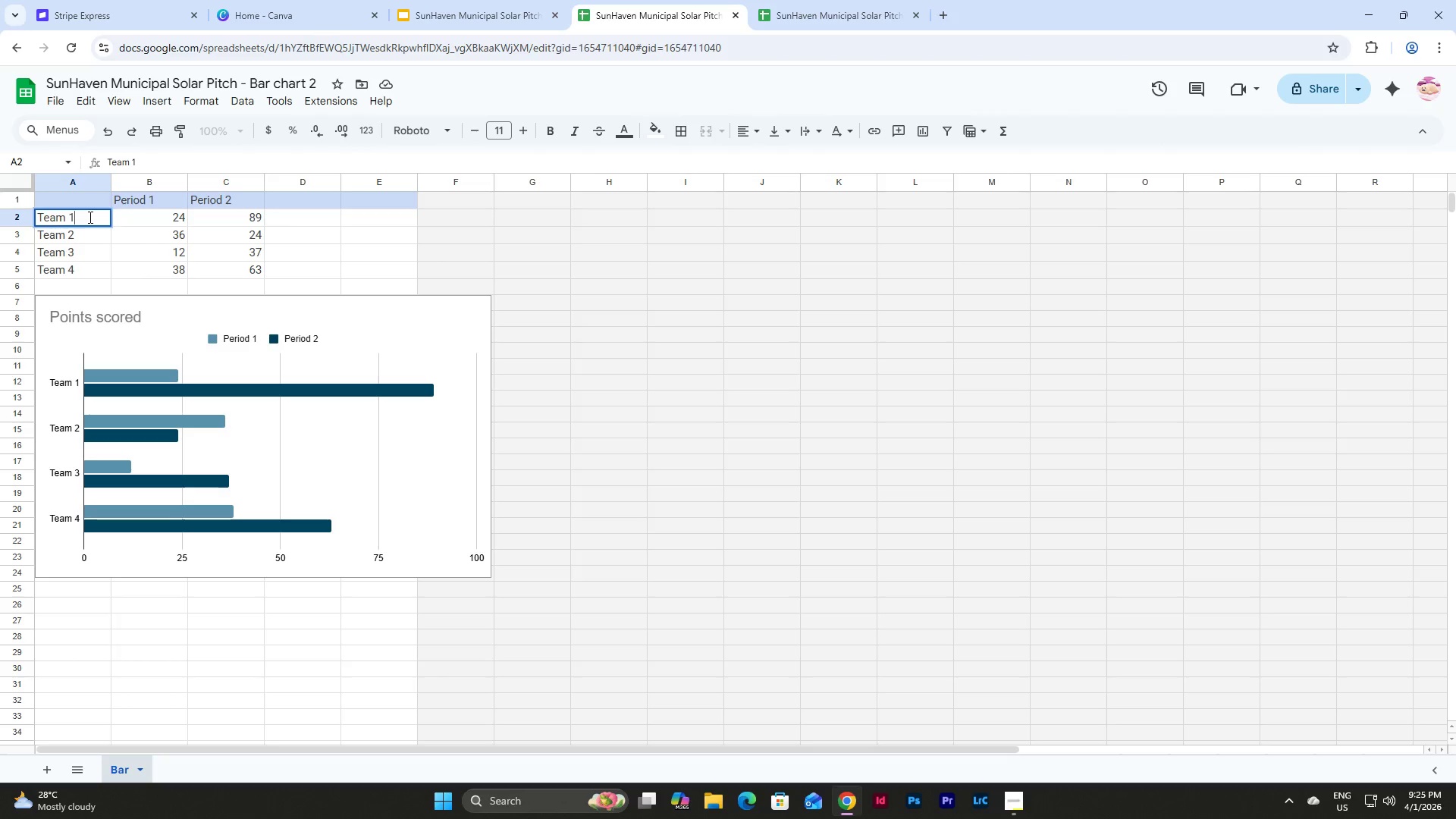 
wait(20.97)
 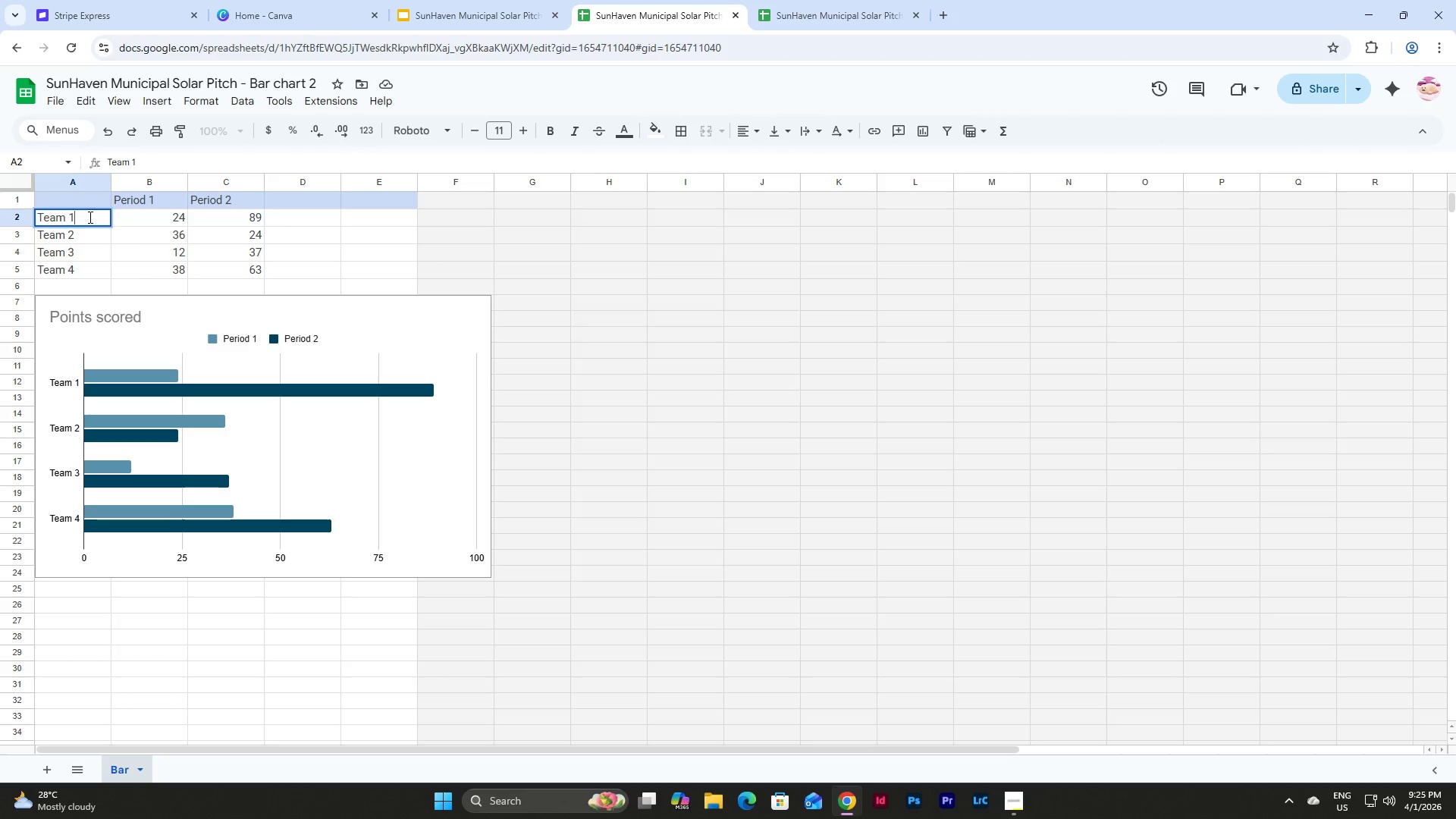 
left_click_drag(start_coordinate=[86, 215], to_coordinate=[8, 218])
 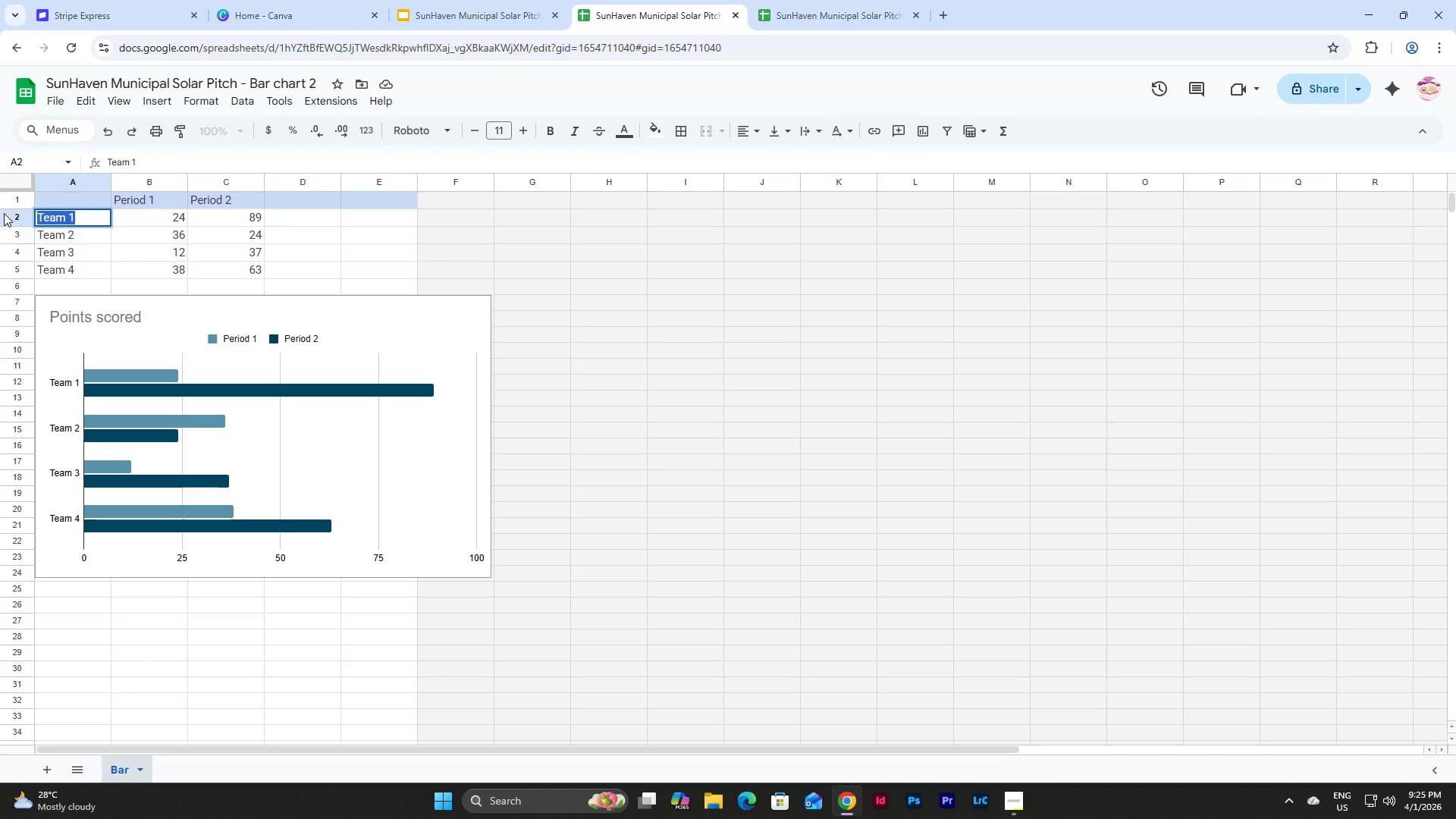 
key(1)
 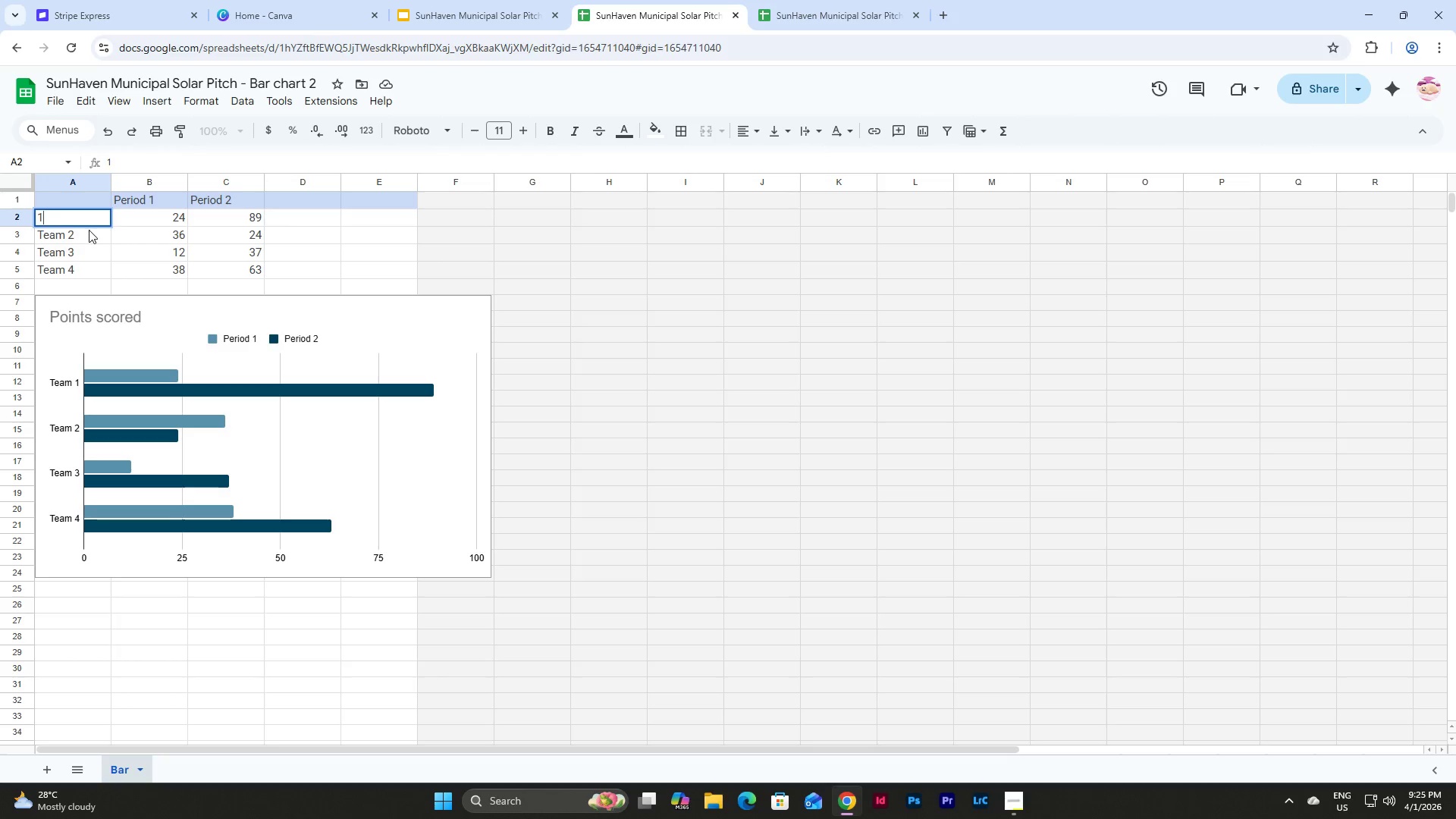 
left_click([89, 230])
 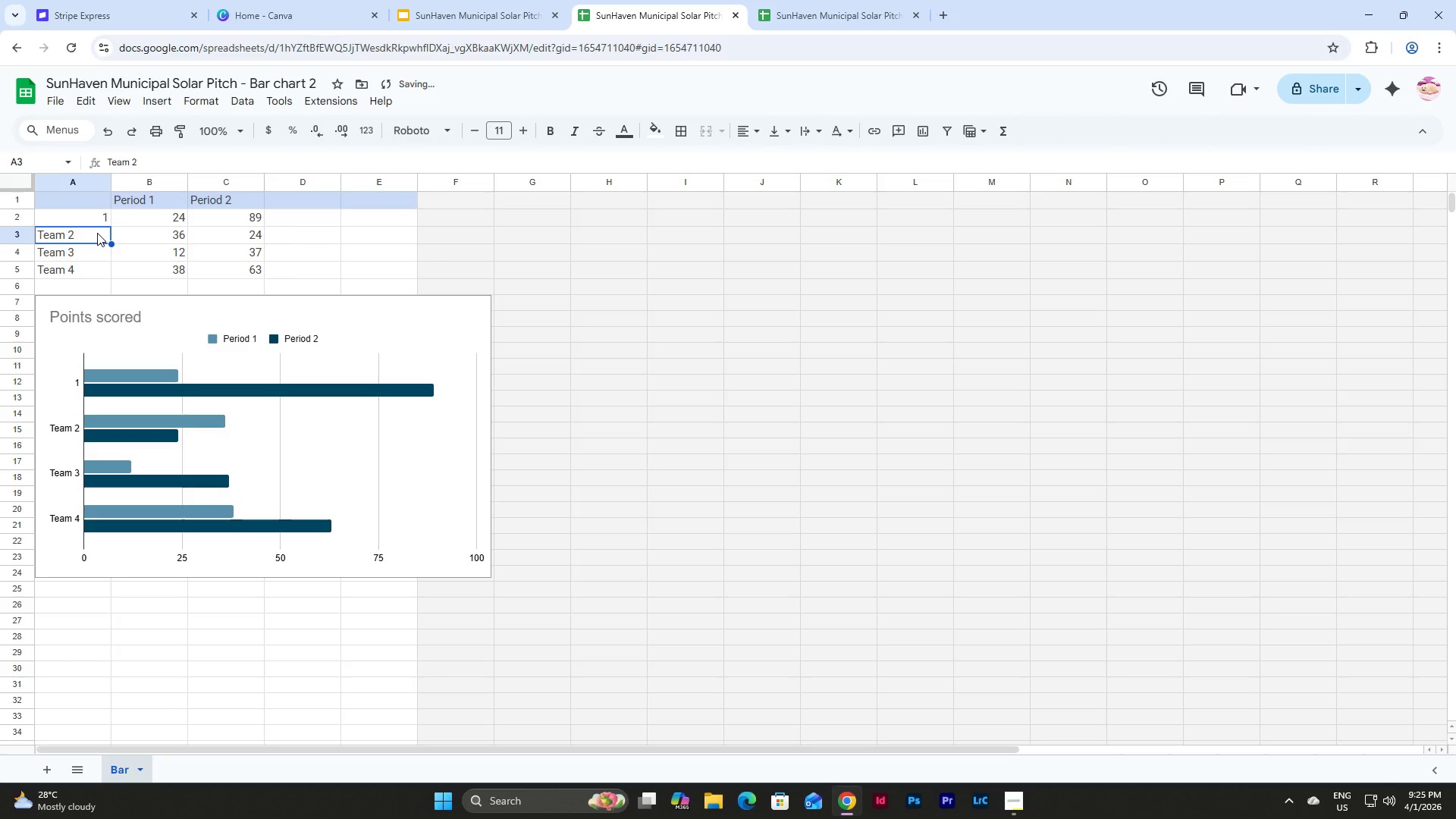 
key(2)
 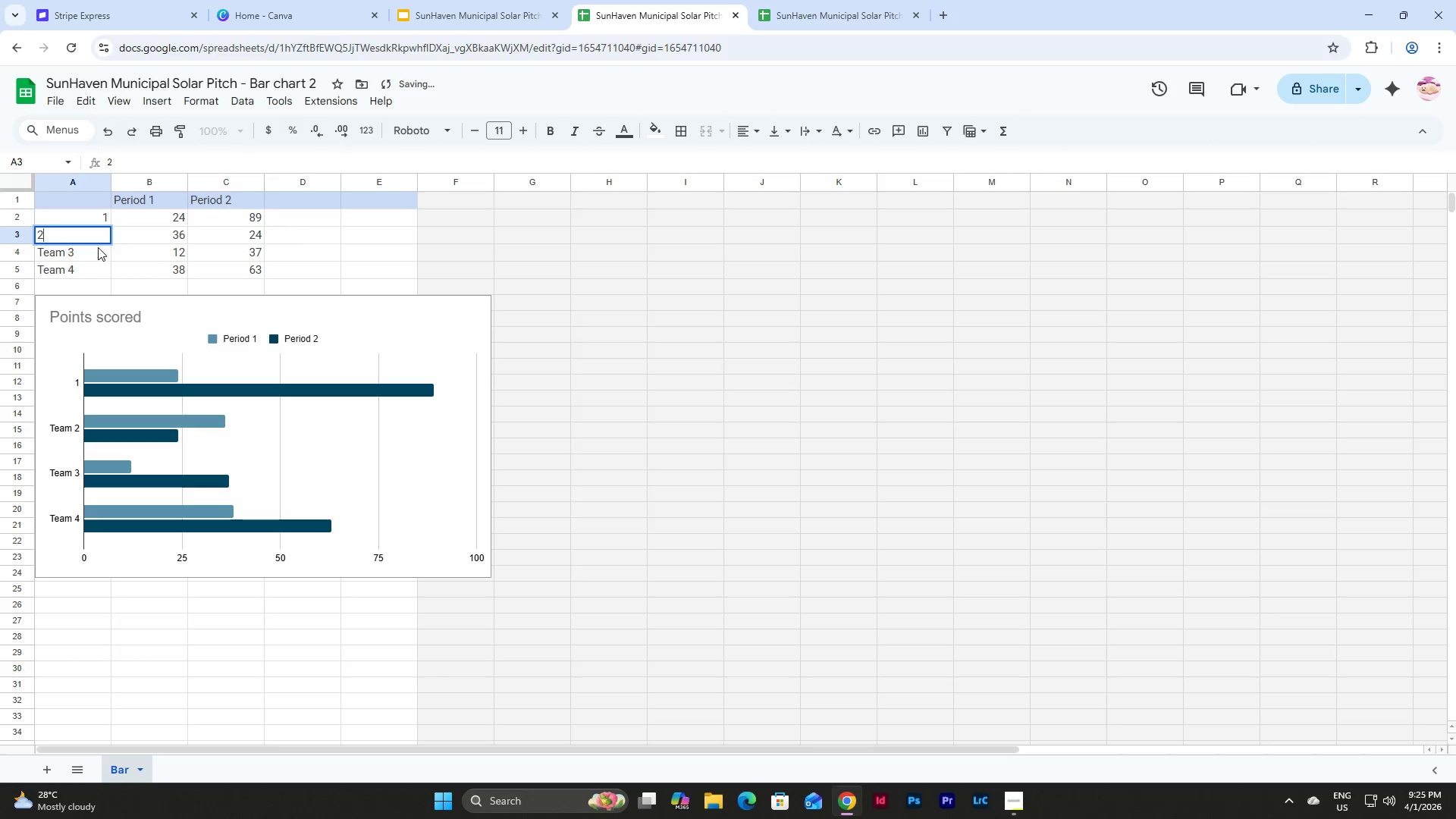 
left_click([98, 246])
 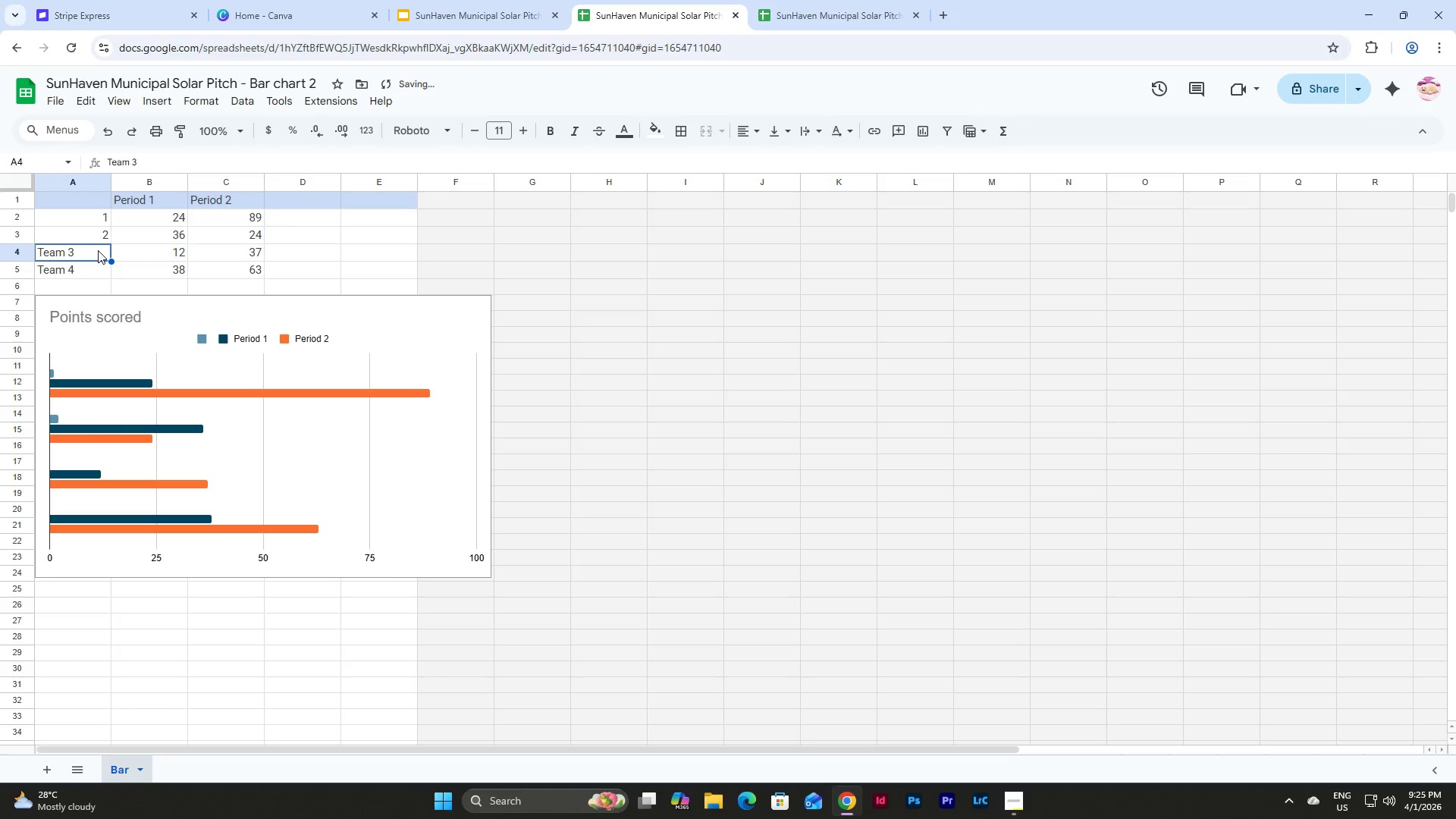 
key(3)
 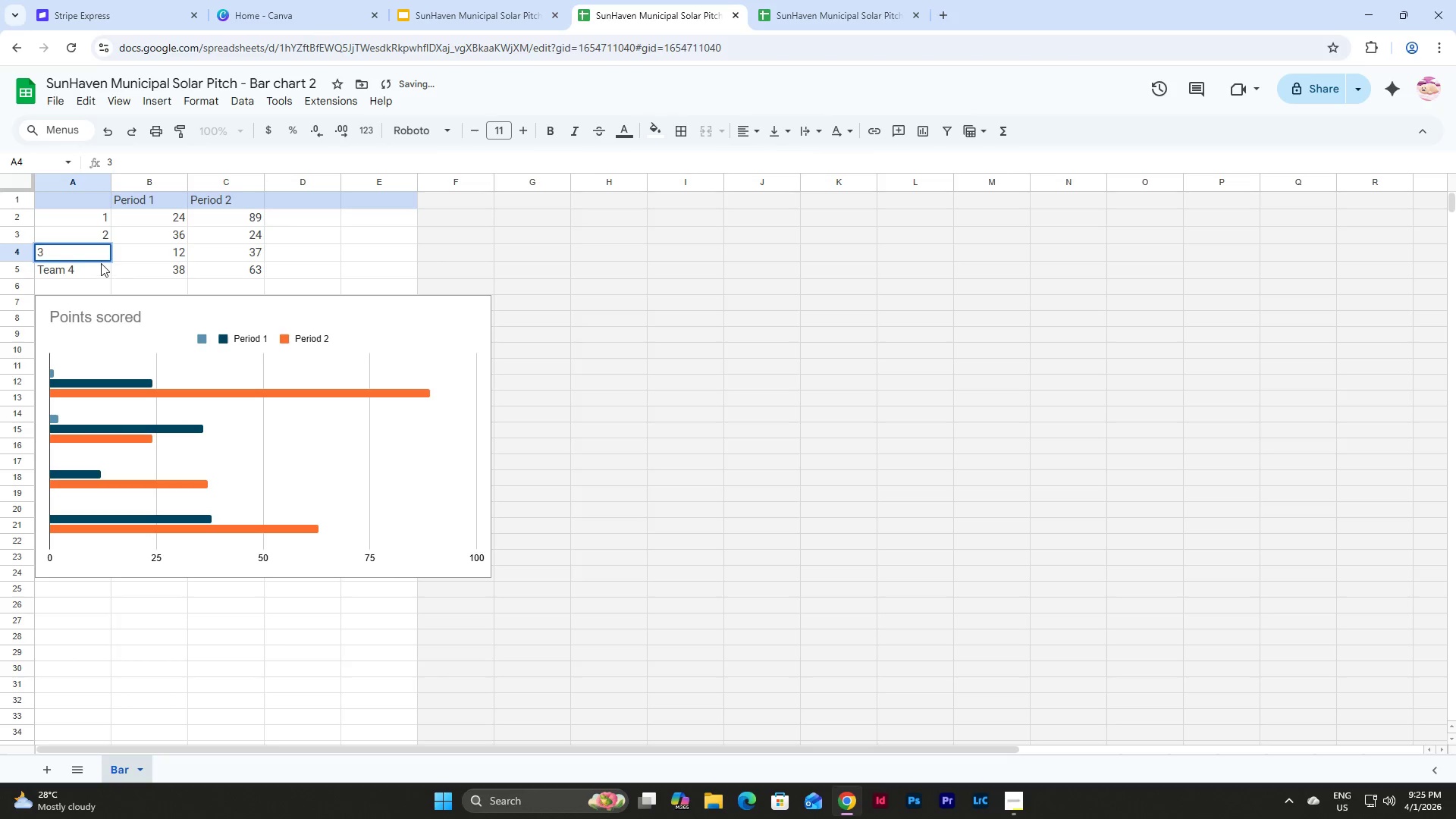 
left_click([101, 262])
 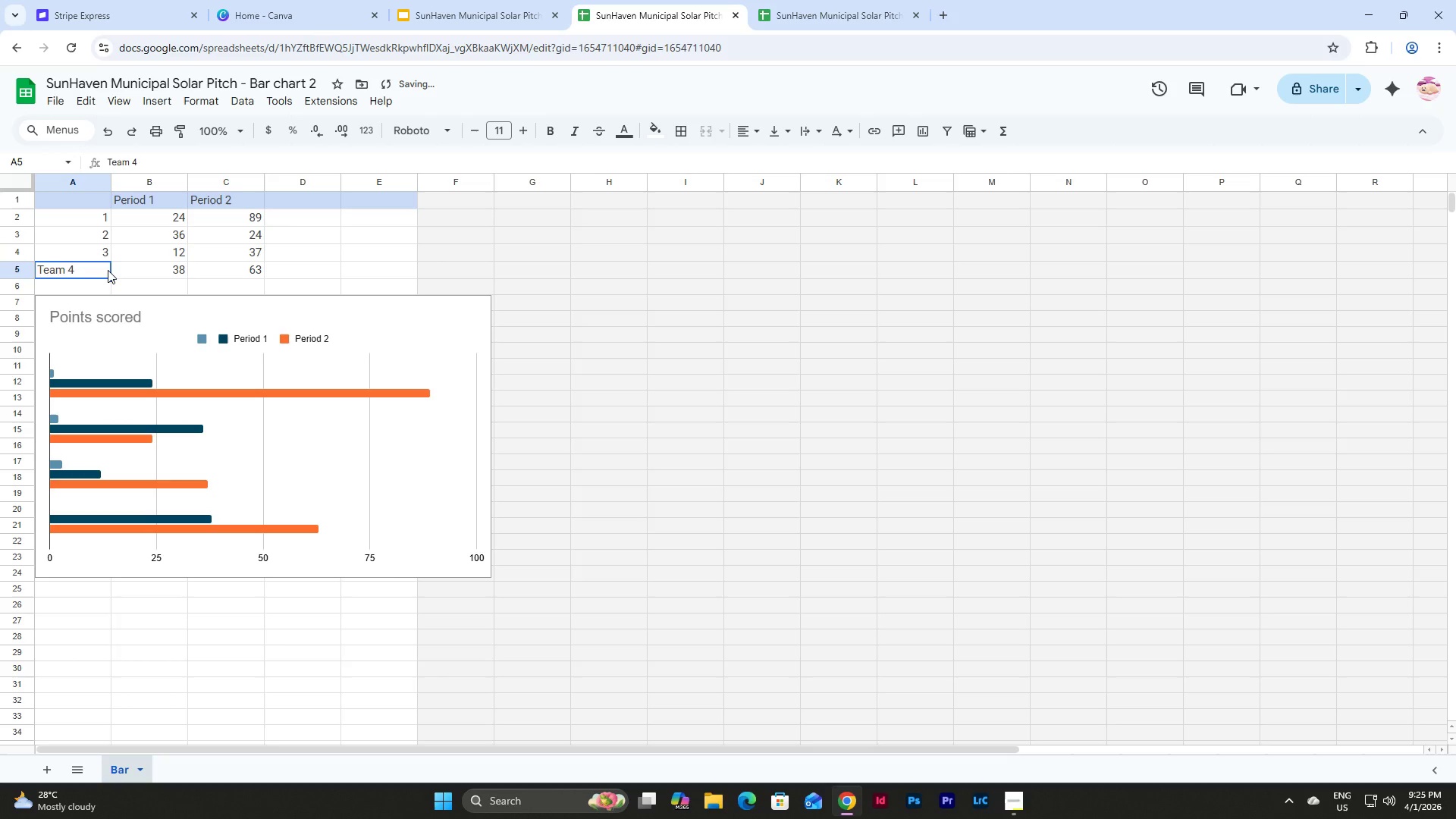 
key(4)
 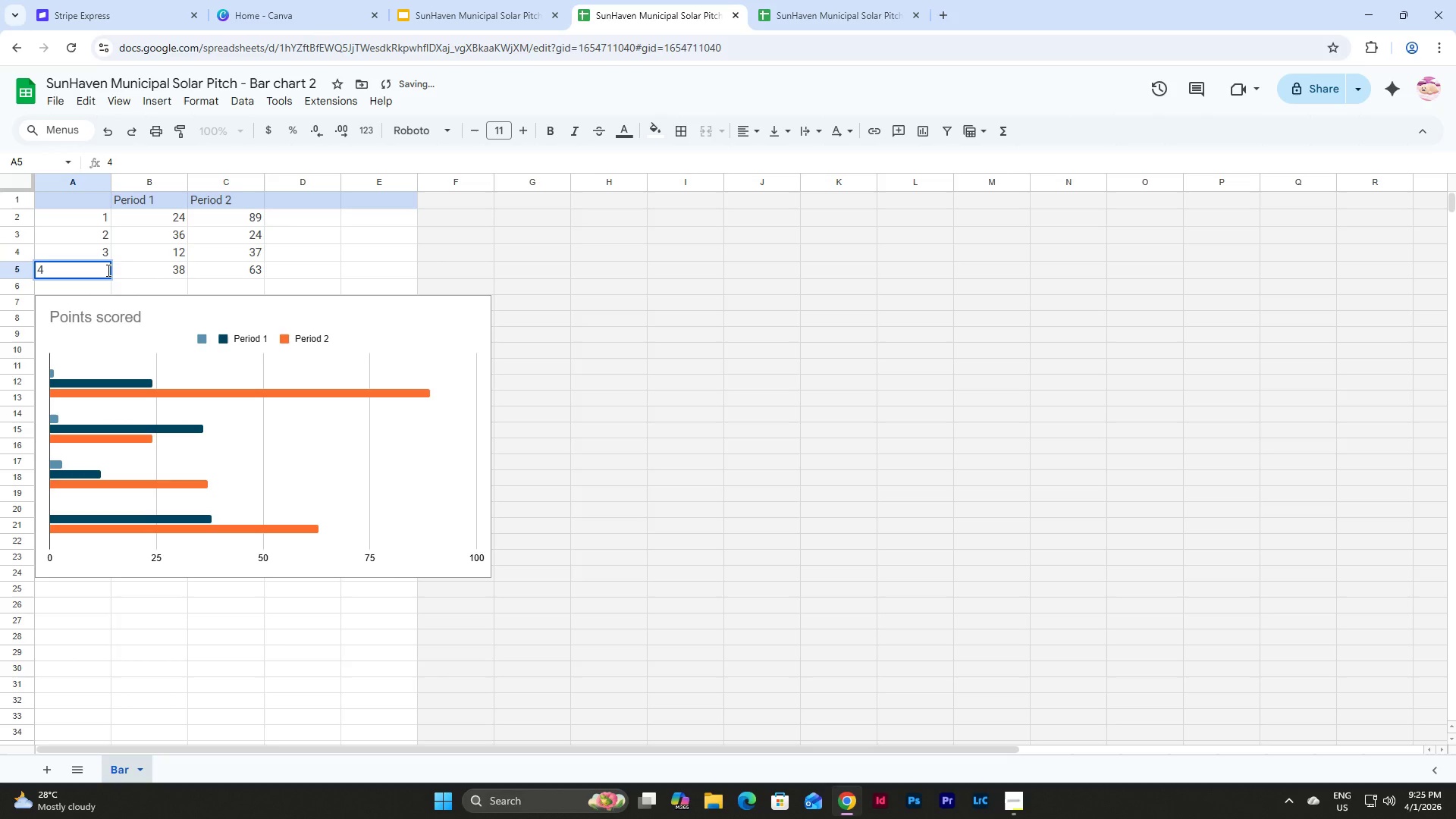 
key(NumpadEnter)
 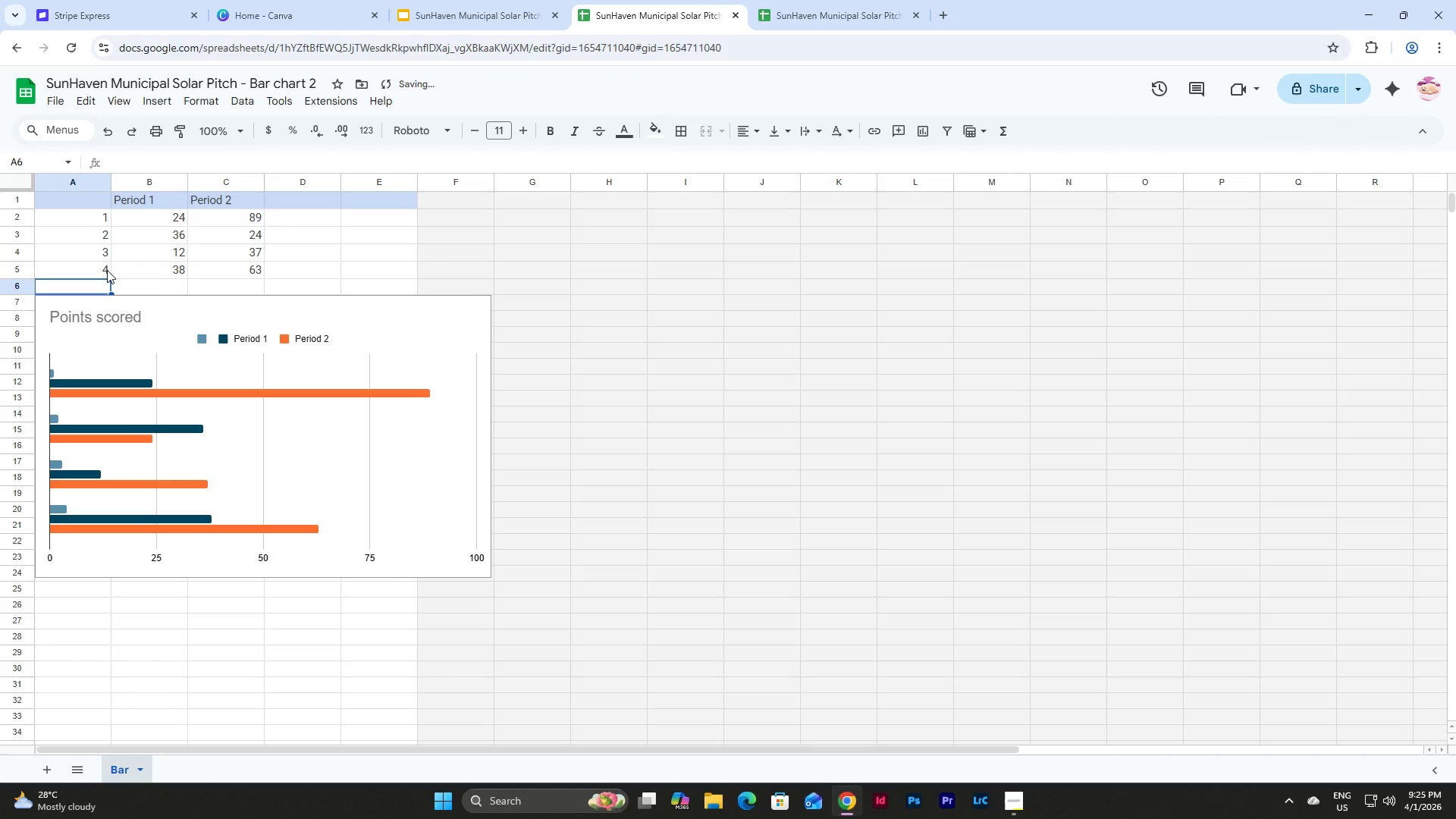 
key(5)
 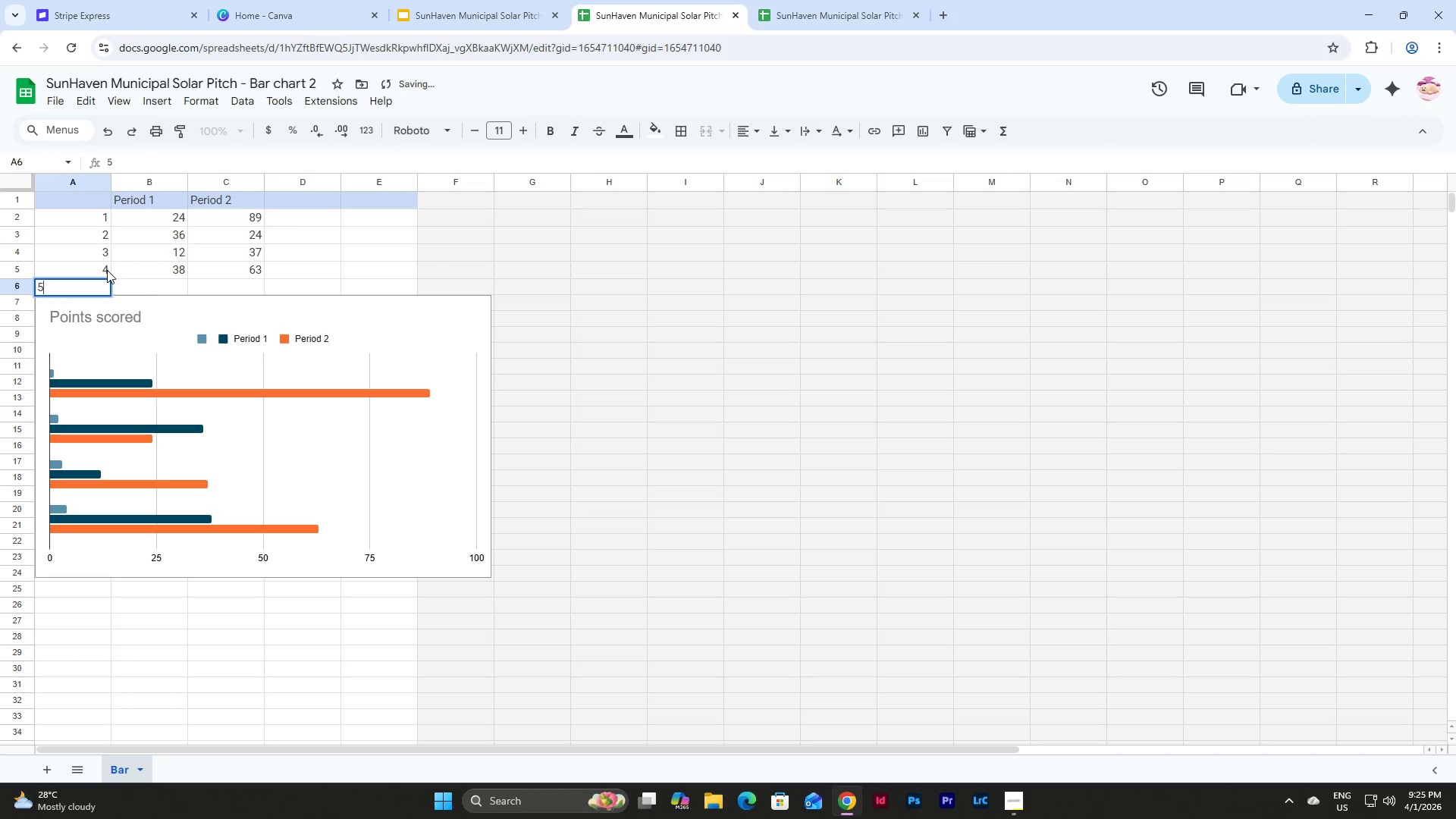 
key(NumpadEnter)
 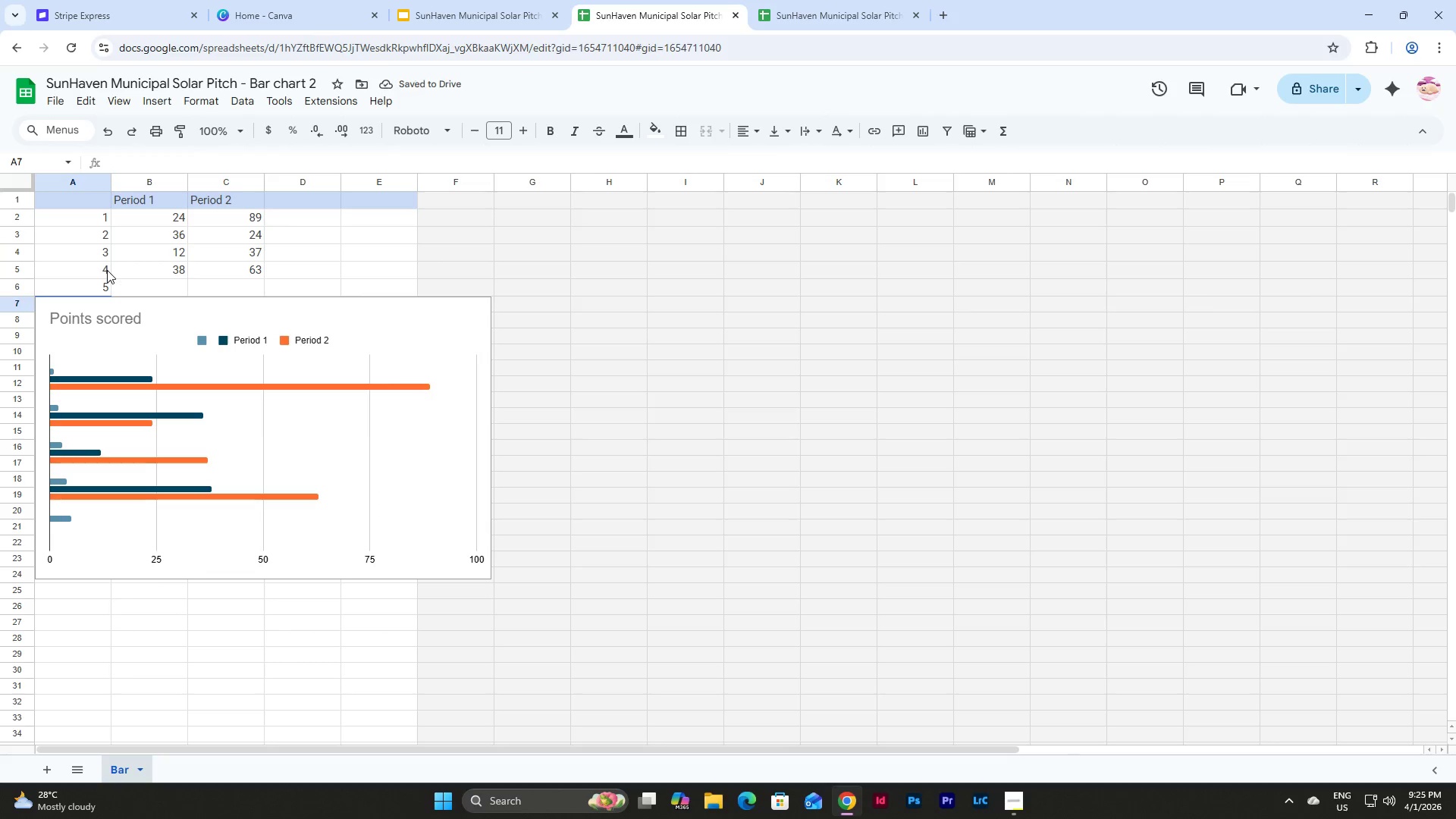 
scroll: coordinate [140, 265], scroll_direction: down, amount: 1.0
 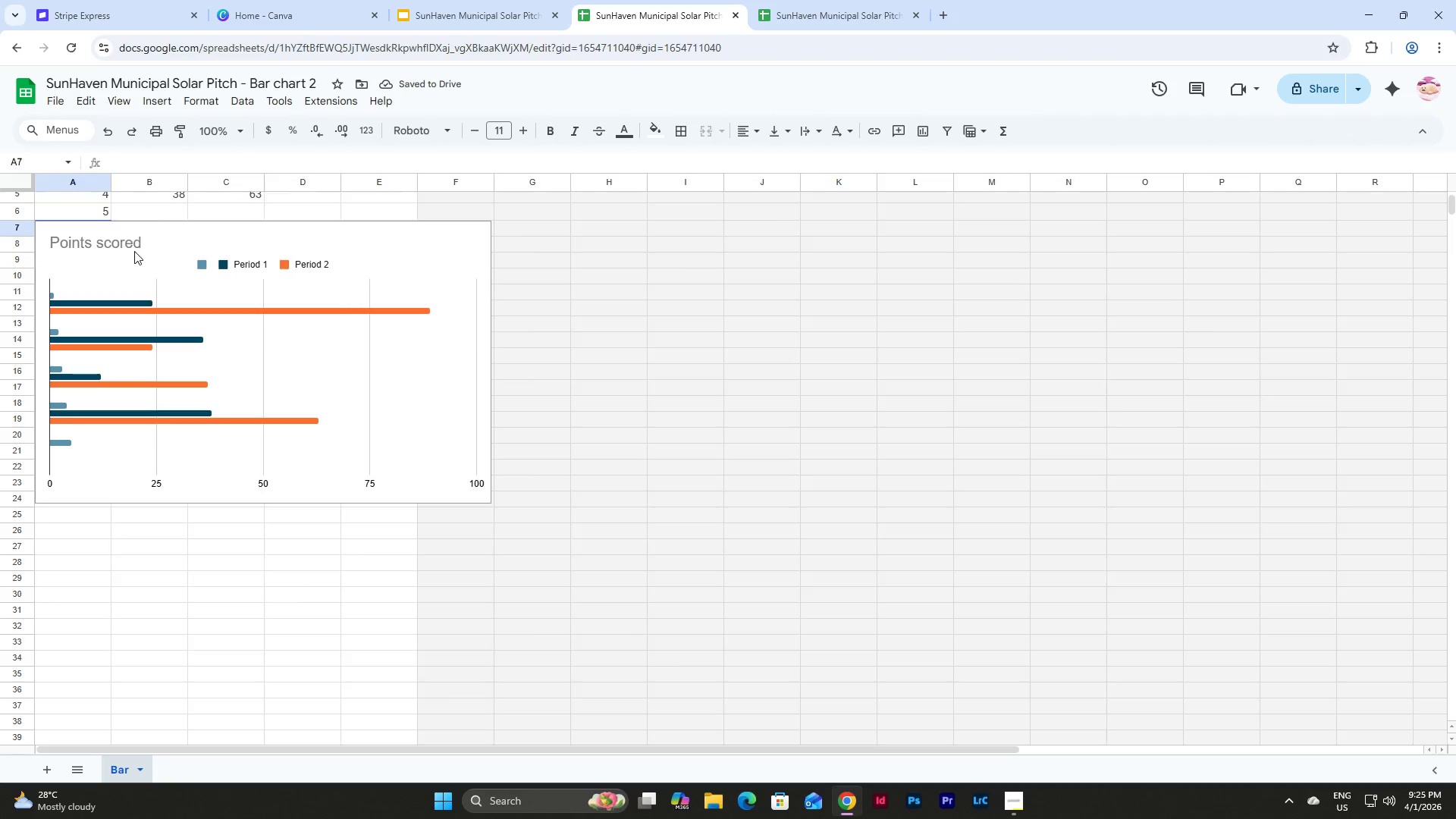 
scroll: coordinate [134, 251], scroll_direction: up, amount: 3.0
 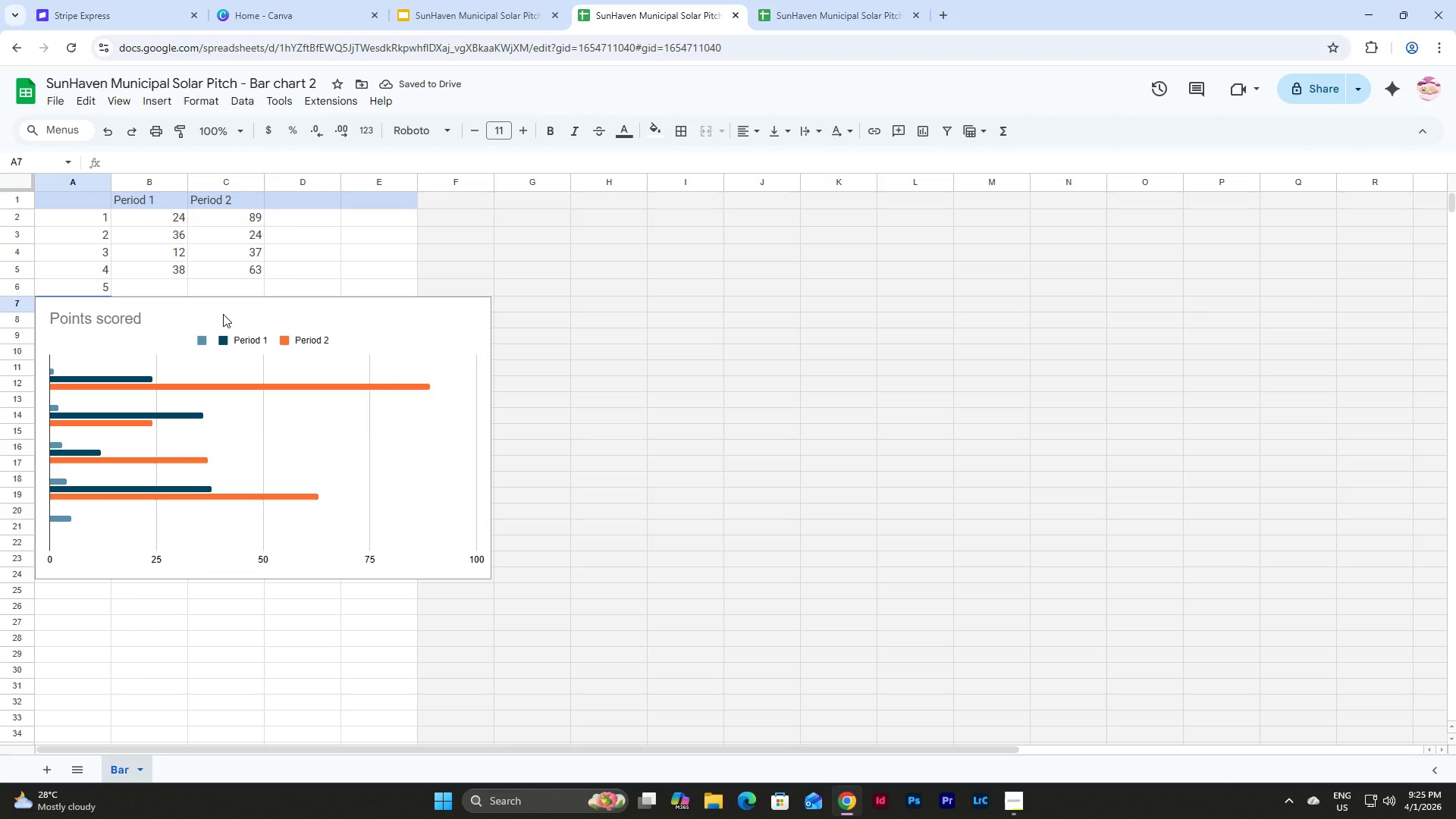 
left_click_drag(start_coordinate=[223, 314], to_coordinate=[234, 346])
 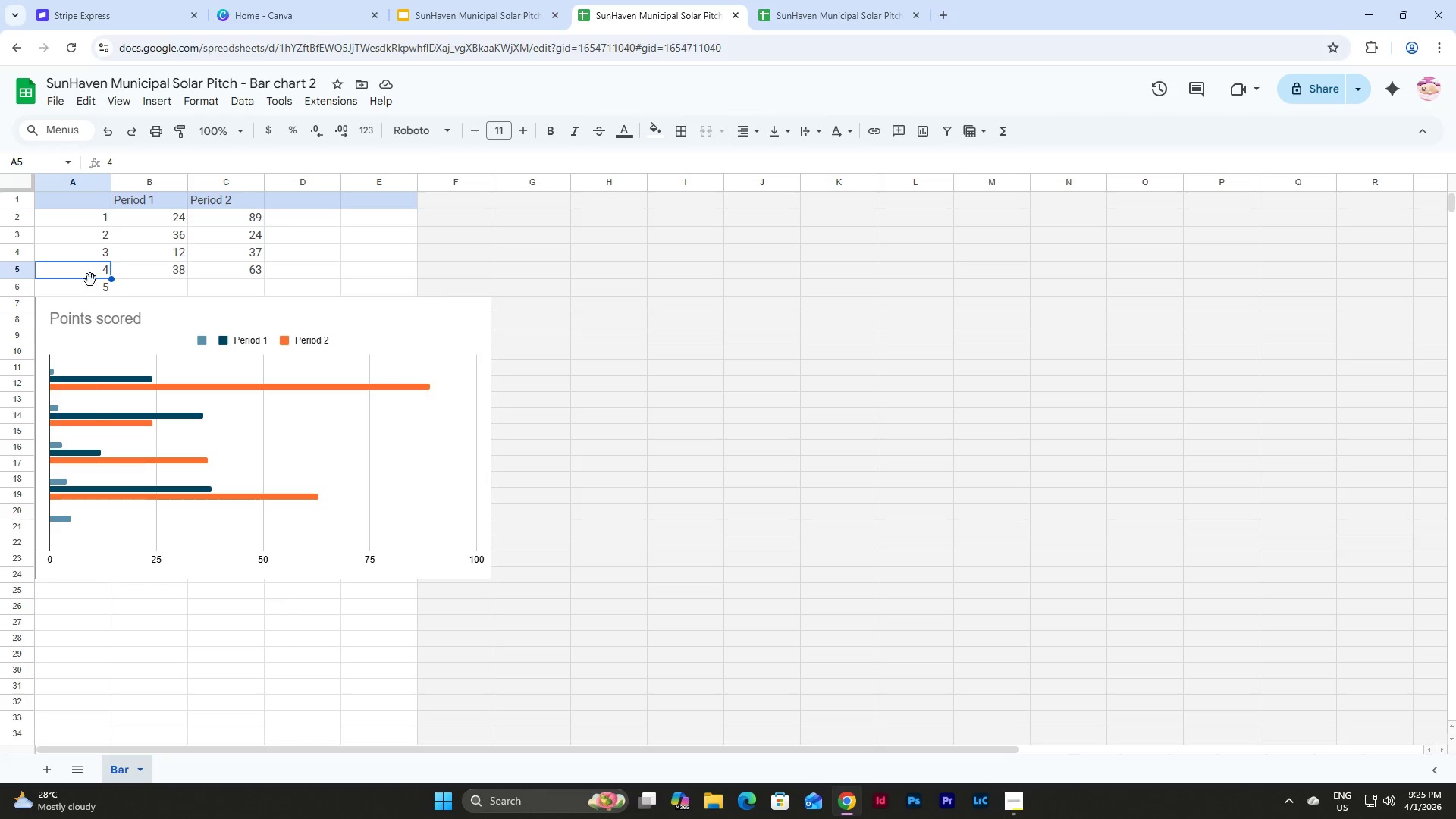 
double_click([109, 289])
 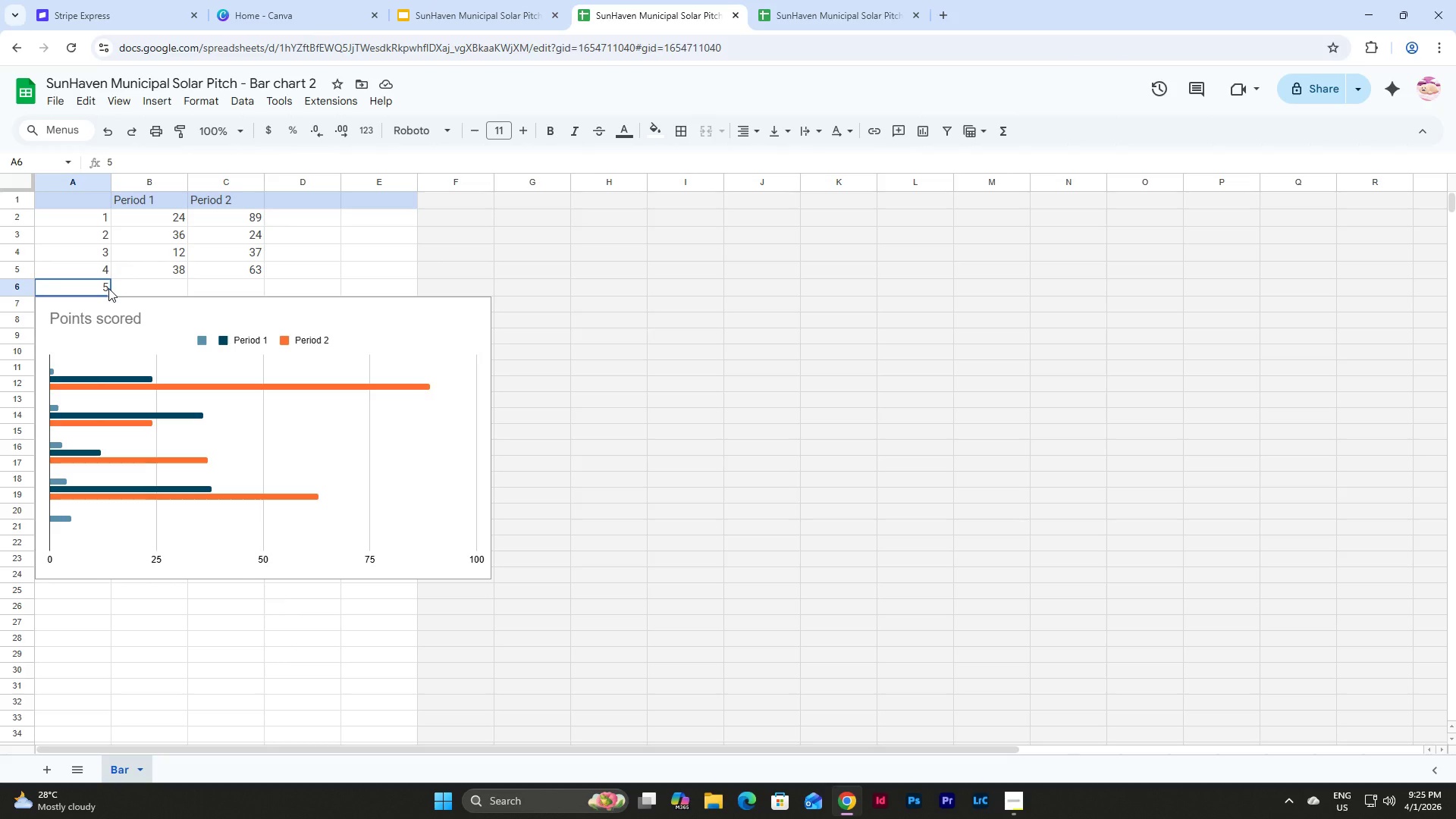 
double_click([105, 288])
 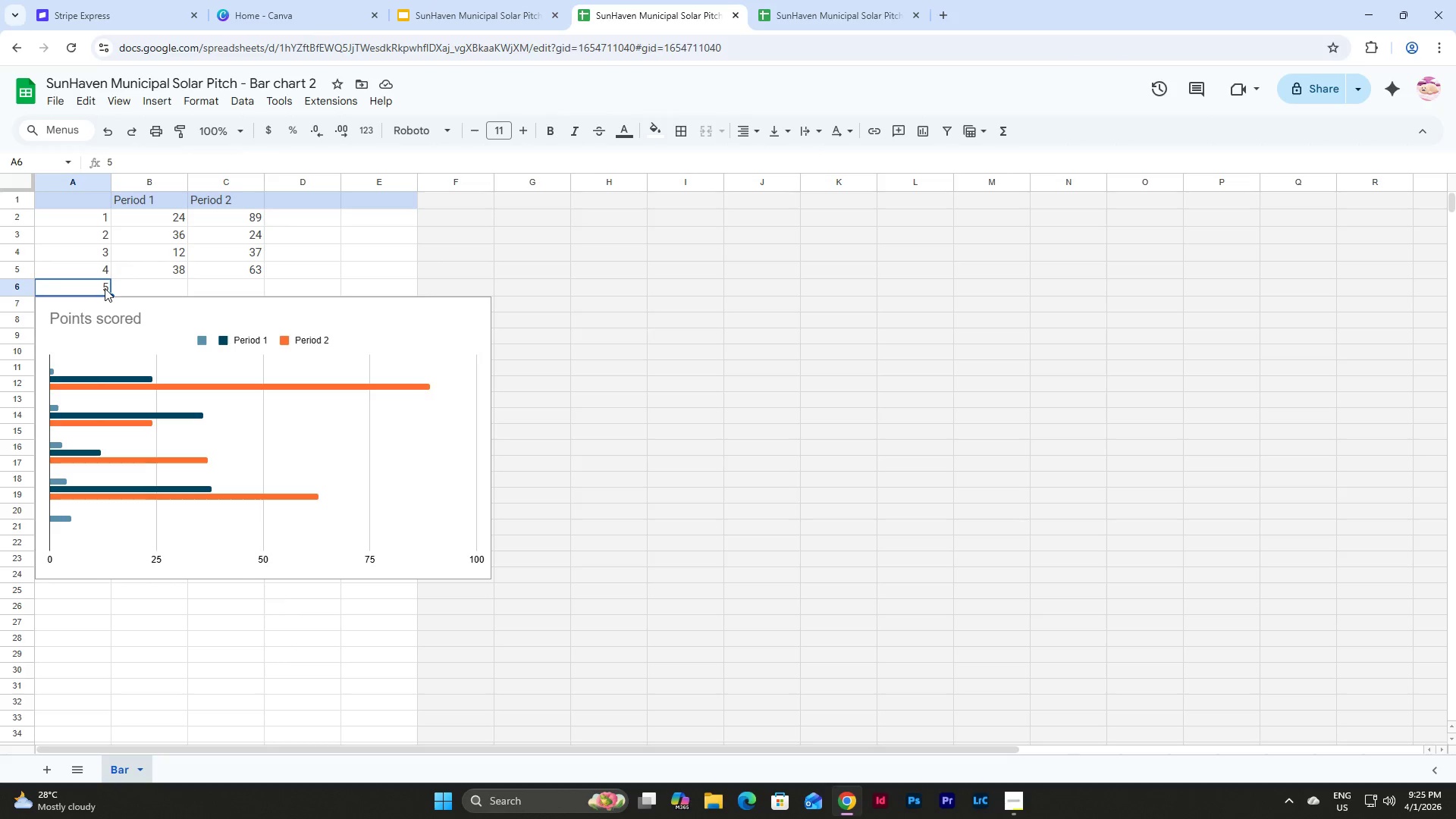 
triple_click([105, 288])
 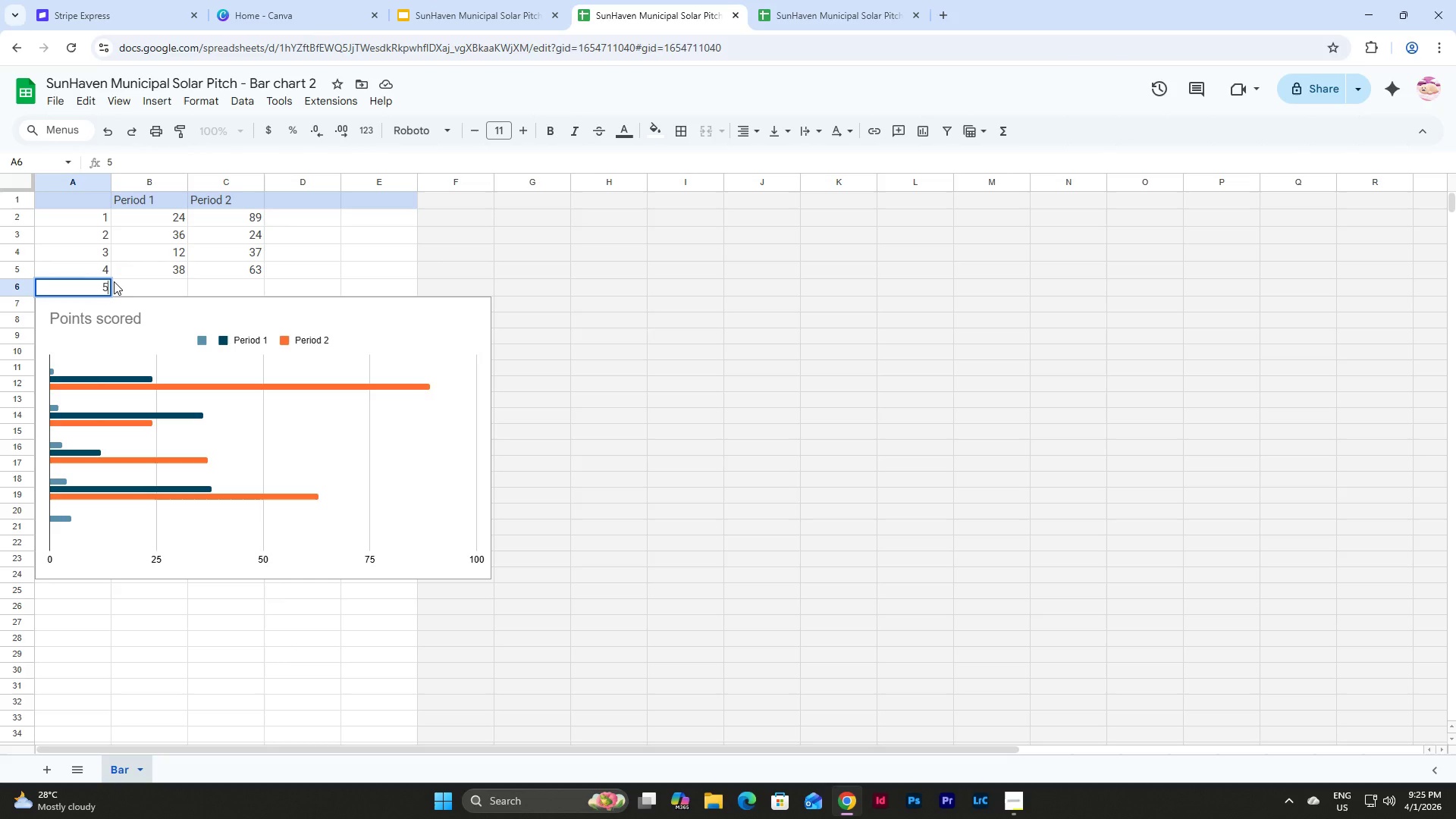 
key(NumpadEnter)
 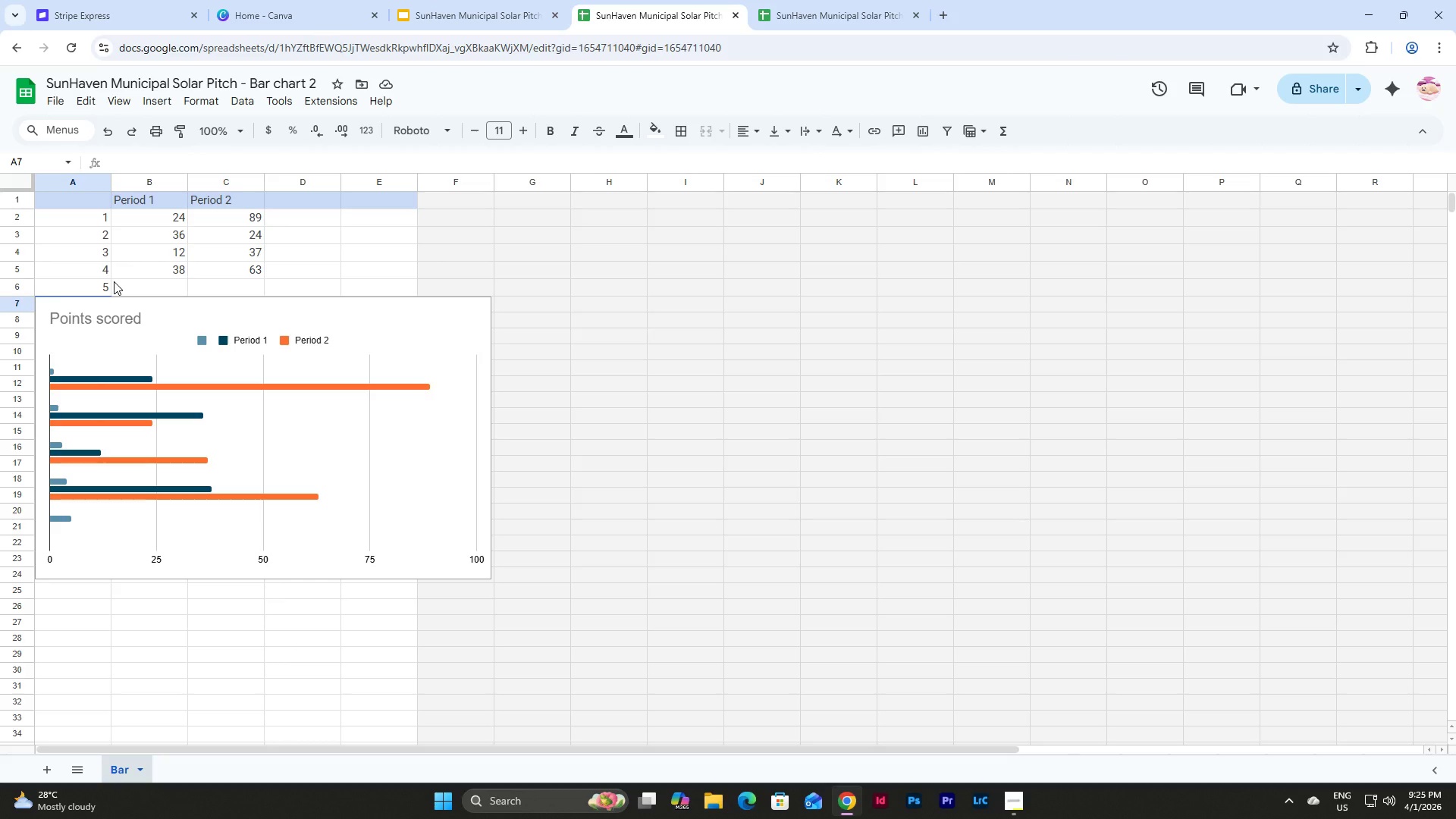 
key(Numpad6)
 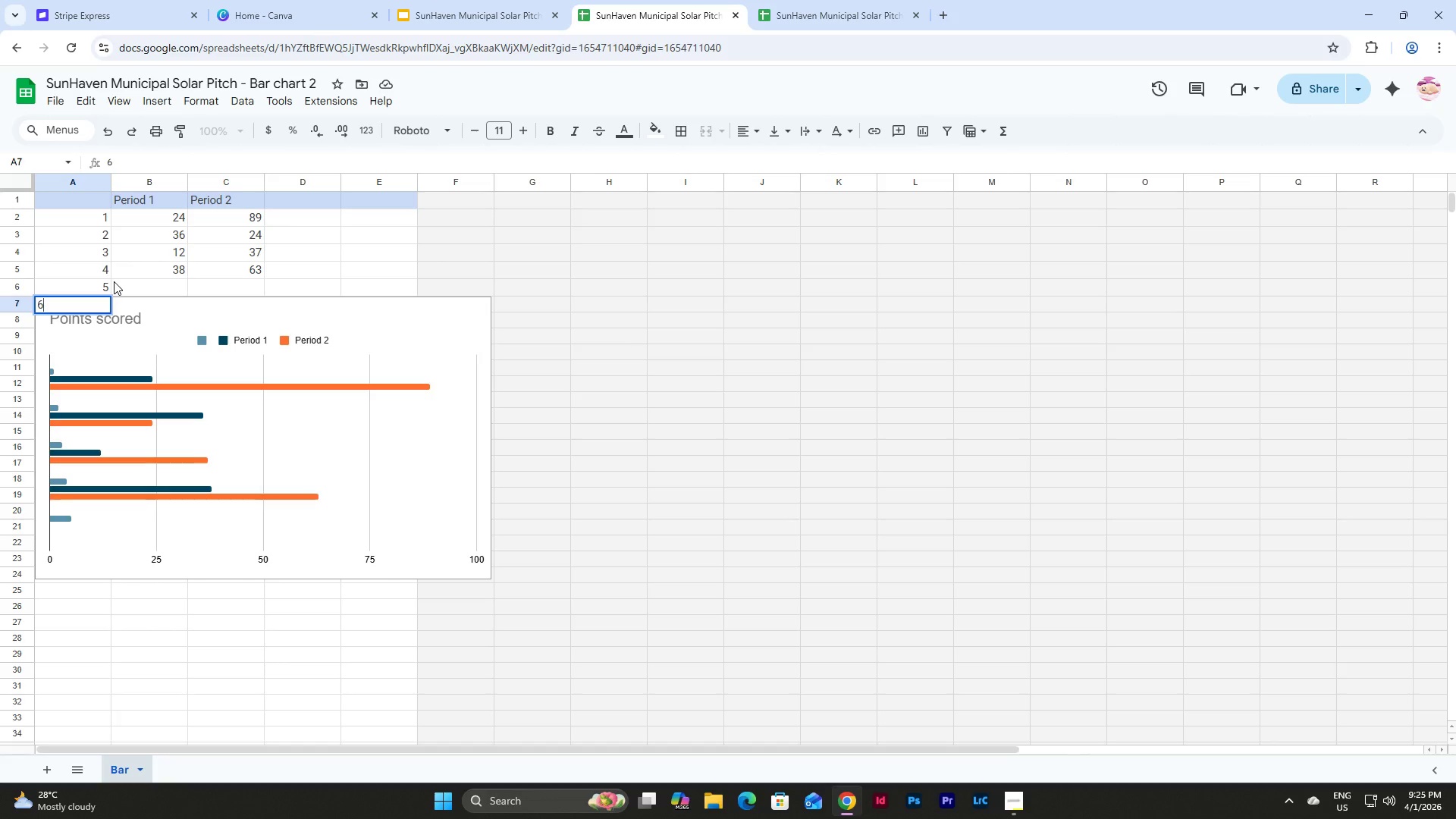 
key(NumpadEnter)
 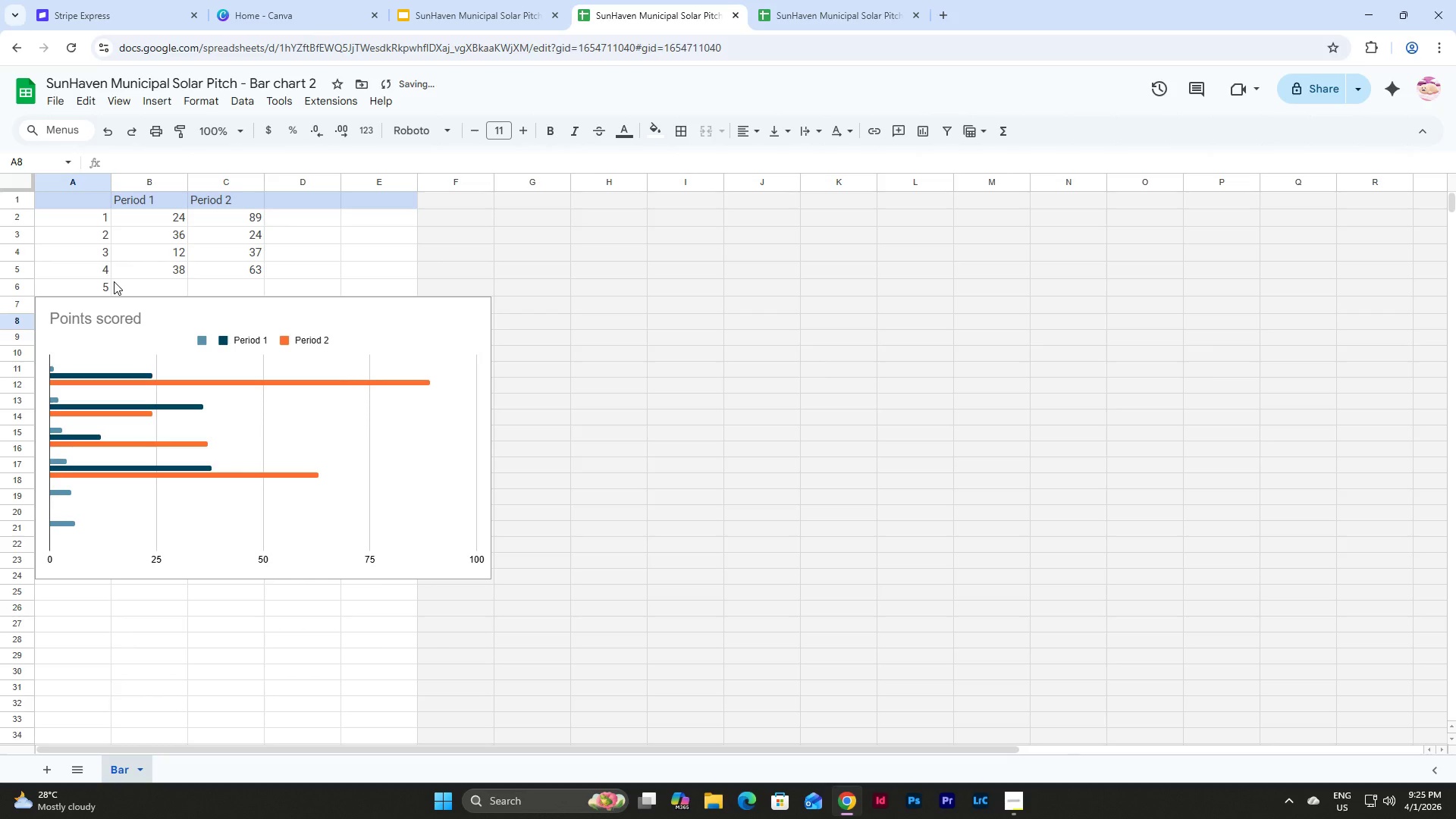 
key(Numpad7)
 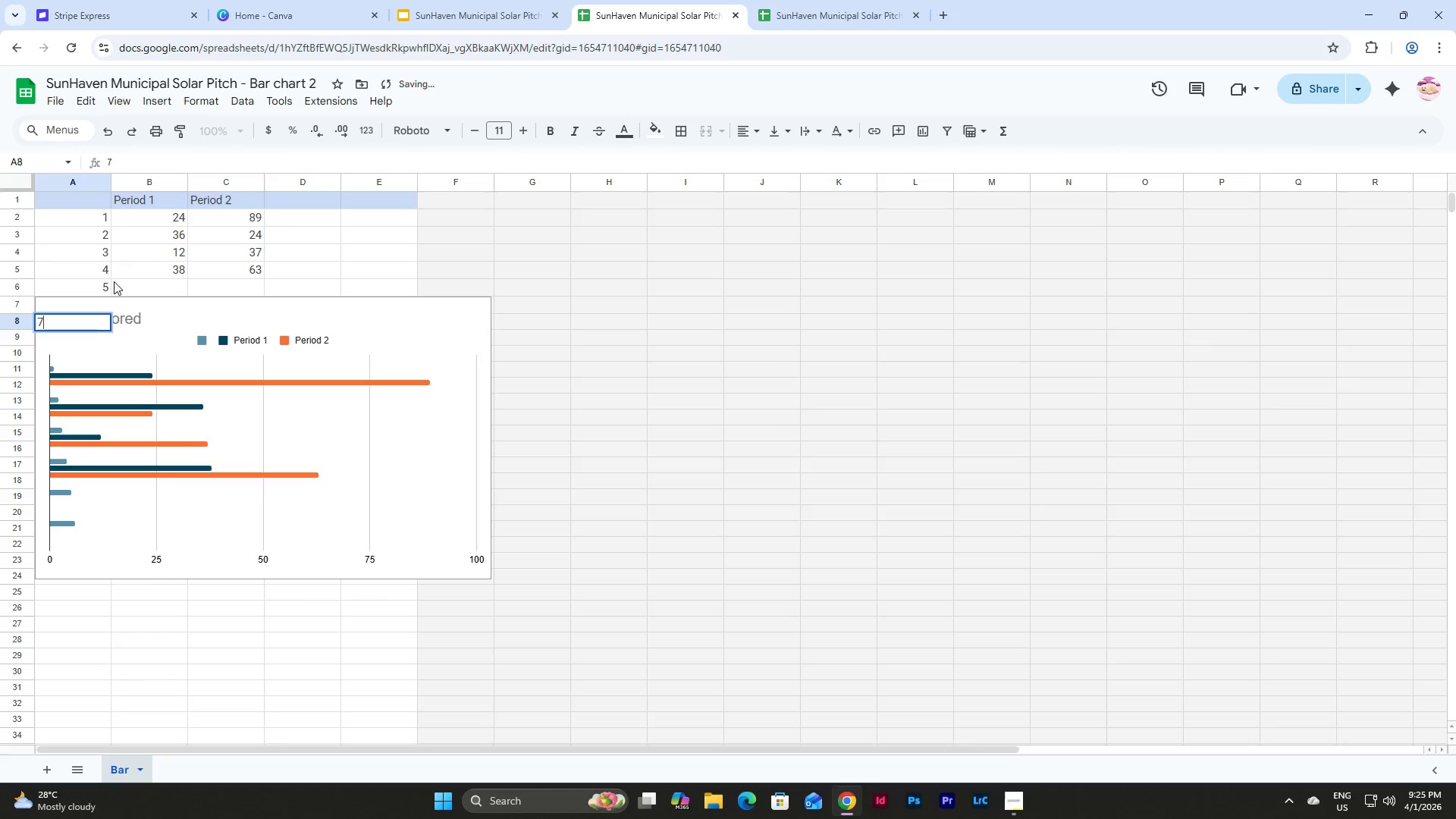 
key(NumpadEnter)
 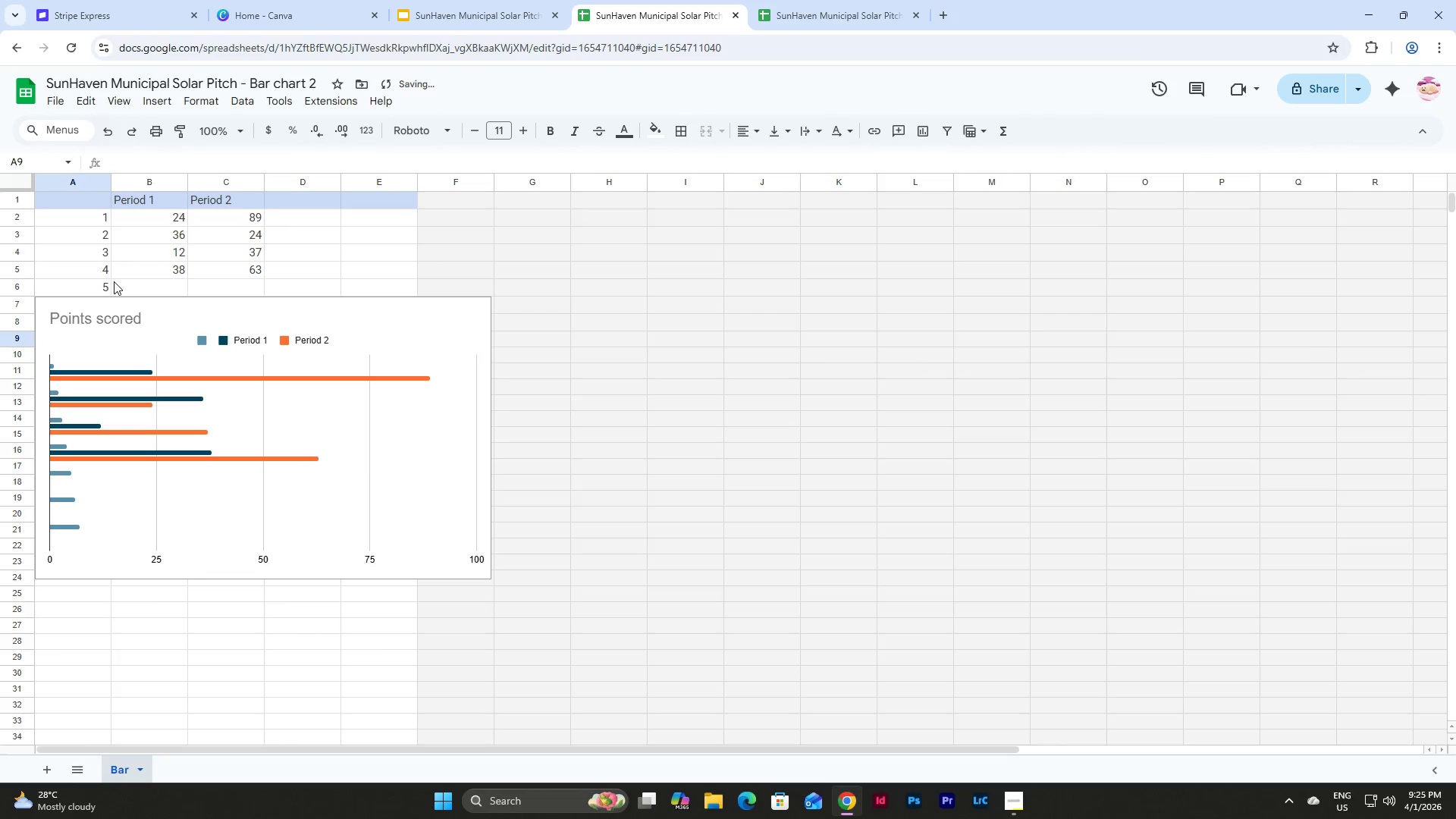 
key(Numpad8)
 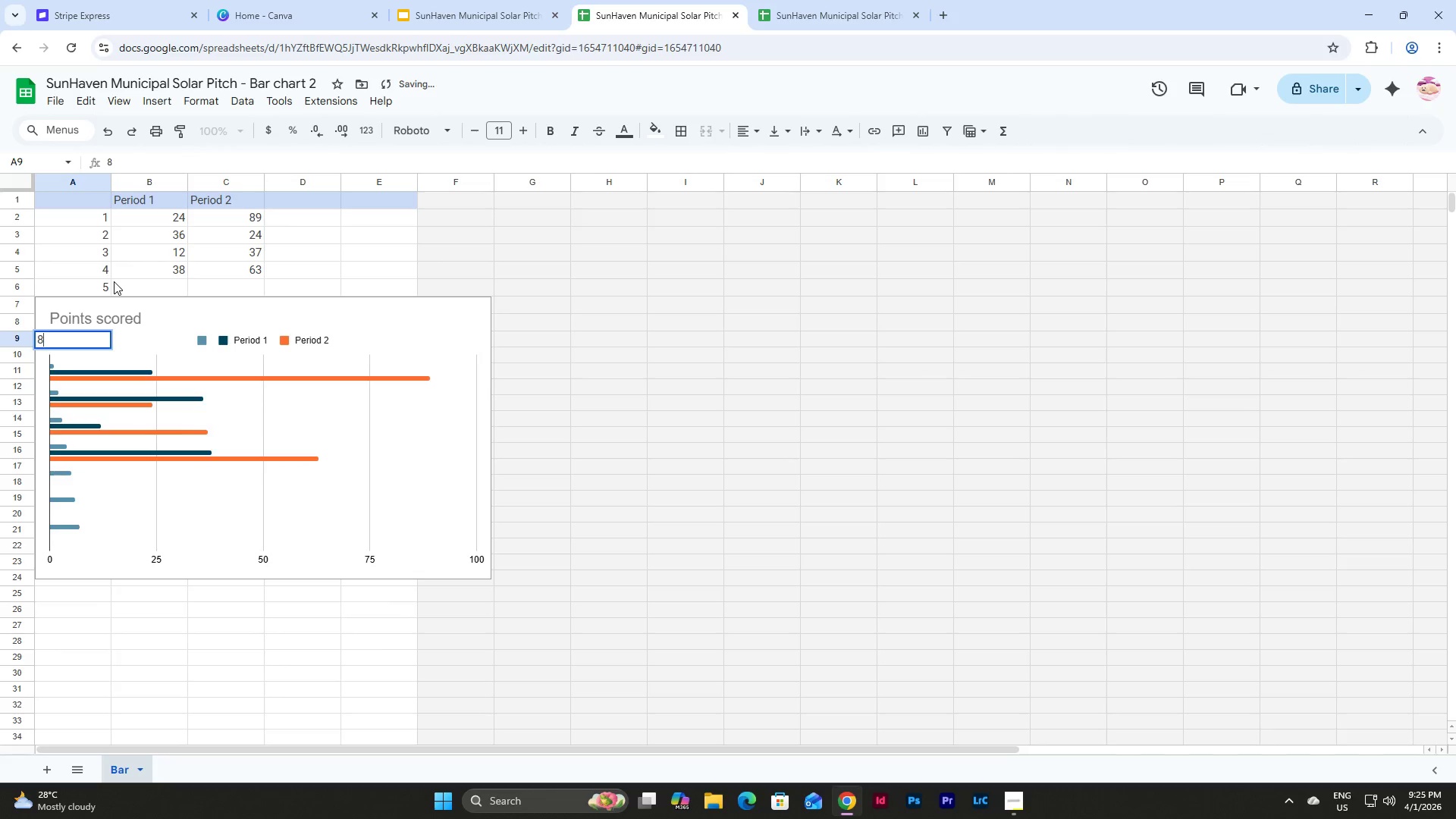 
key(NumpadEnter)
 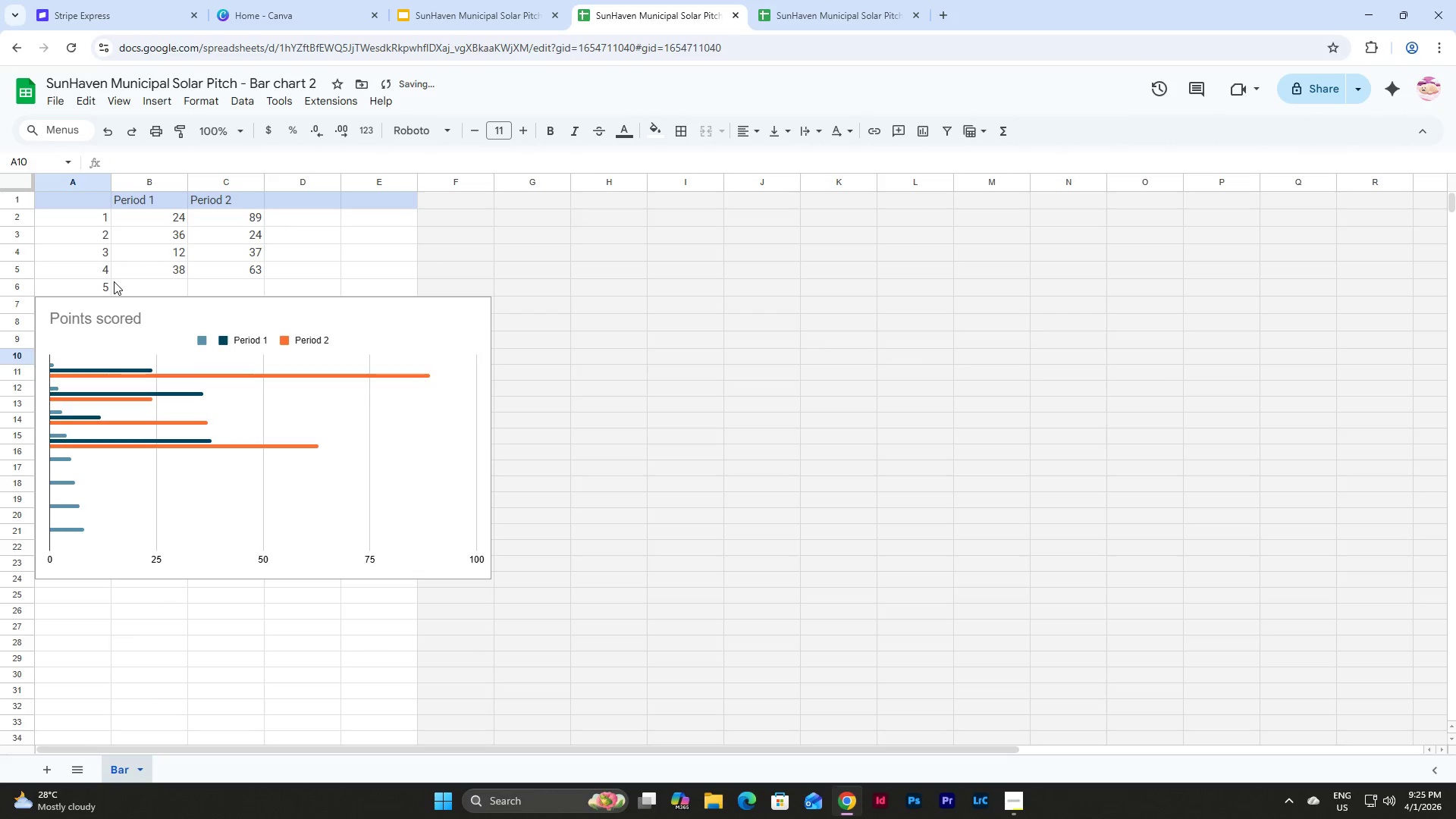 
key(Numpad9)
 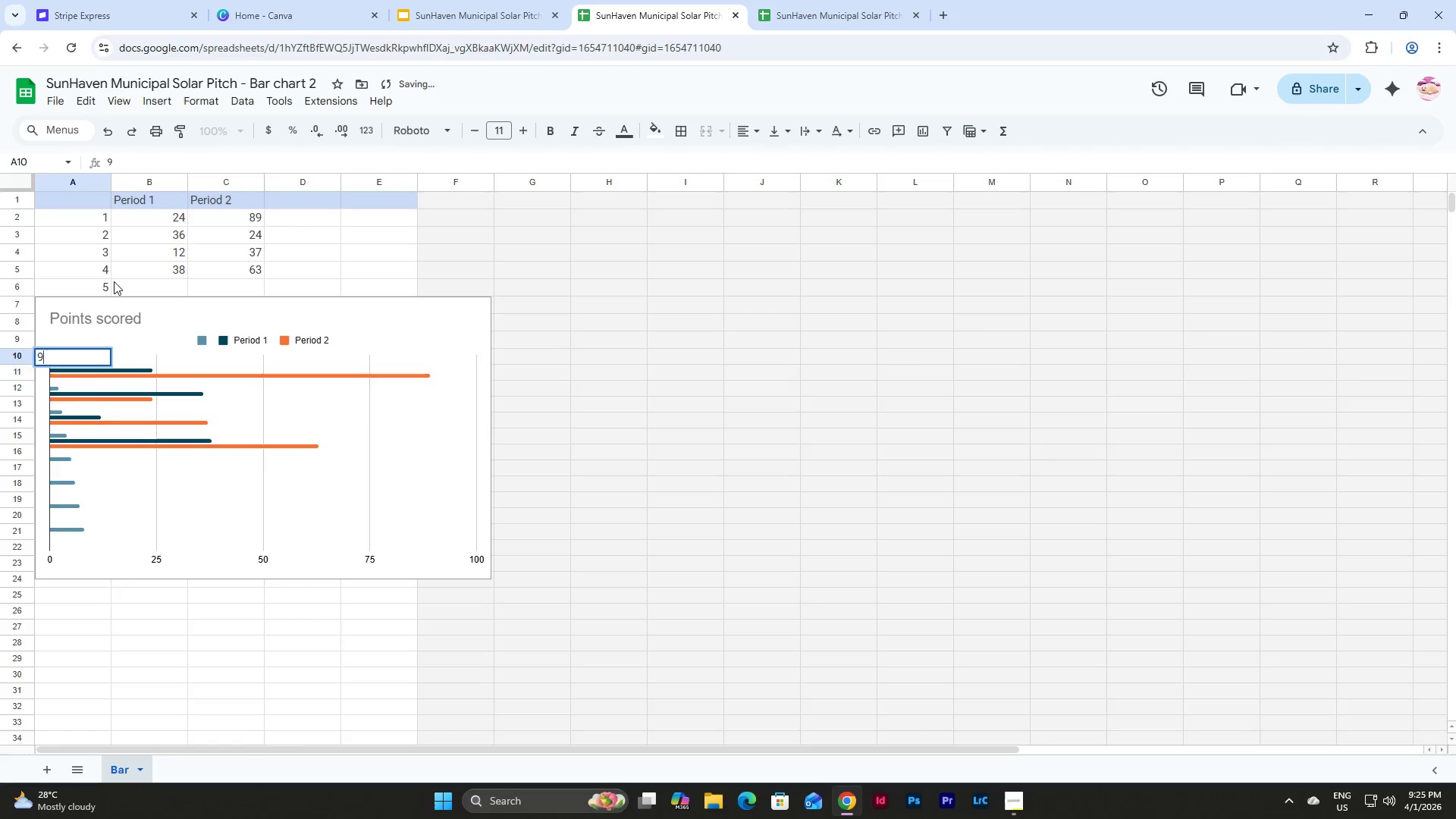 
key(NumpadEnter)
 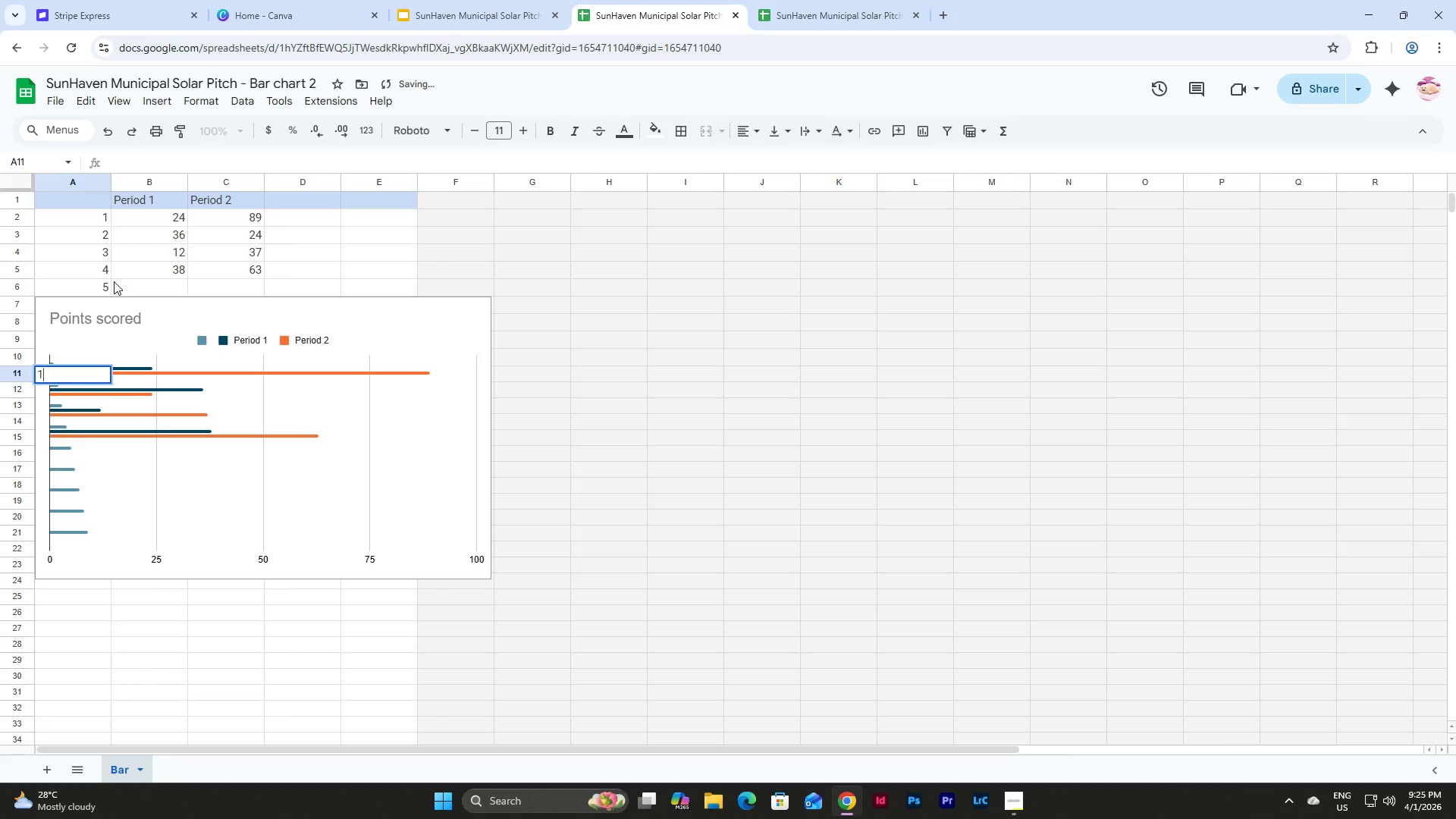 
key(Numpad1)
 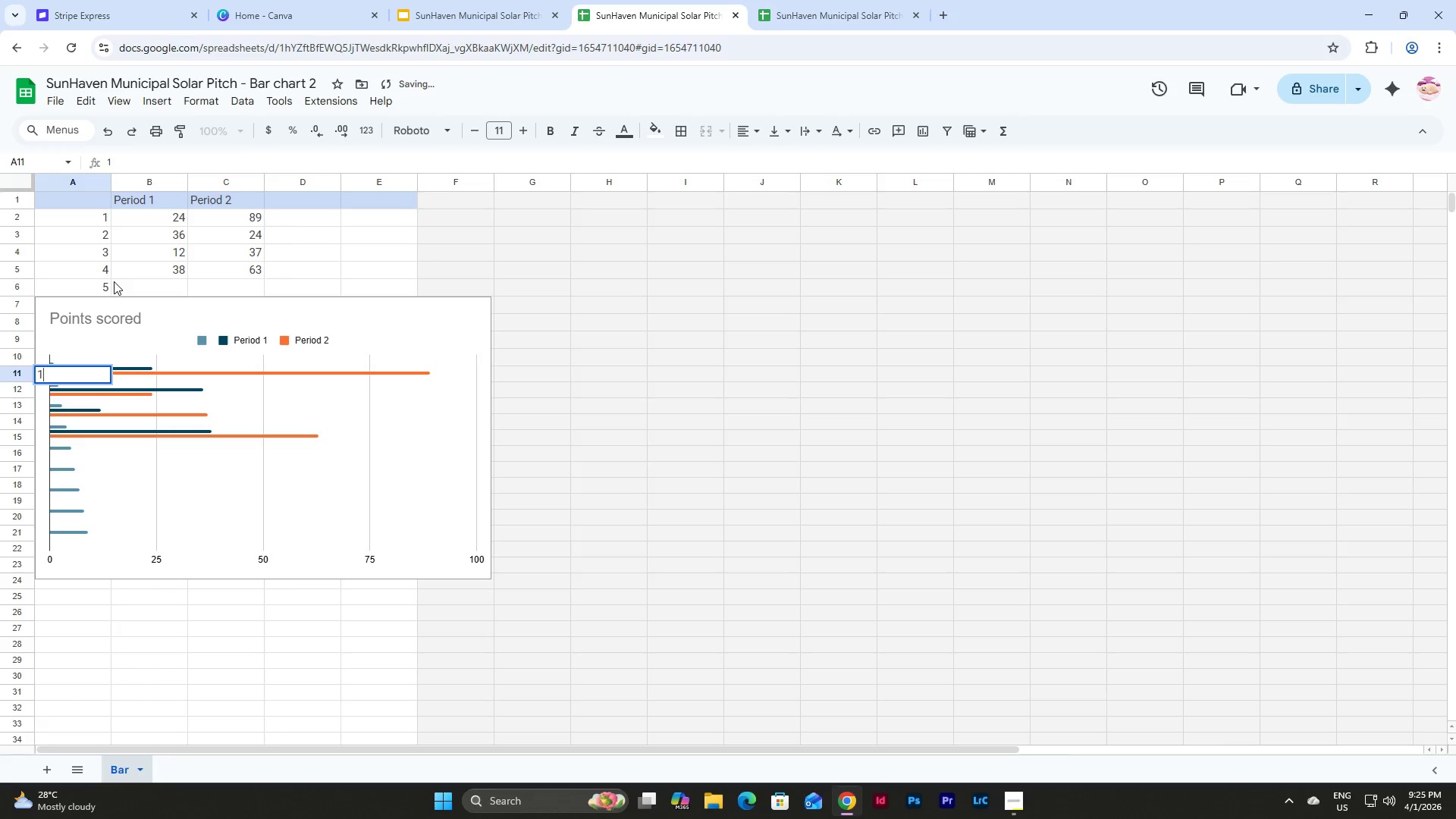 
key(Numpad0)
 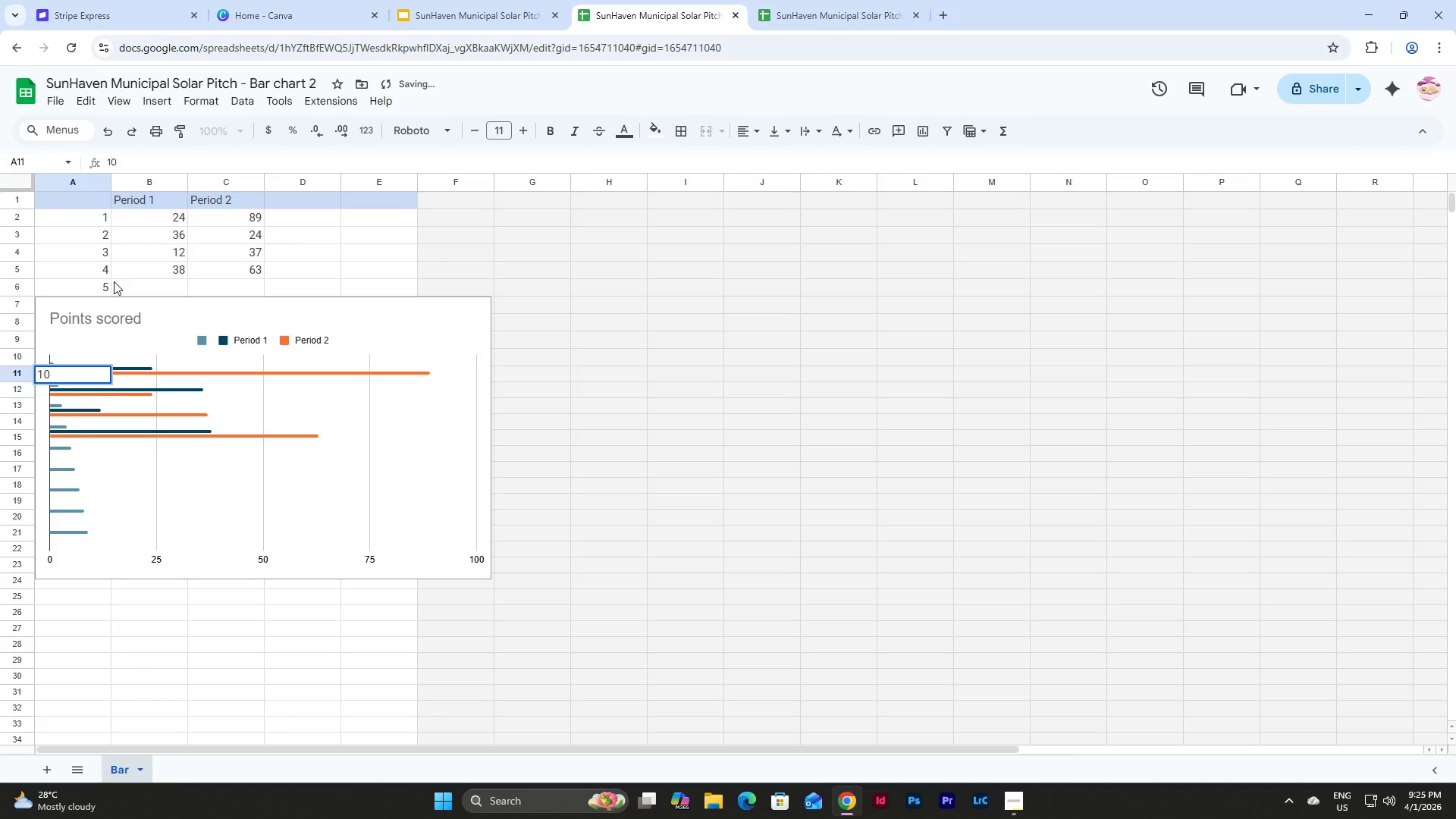 
key(NumpadEnter)
 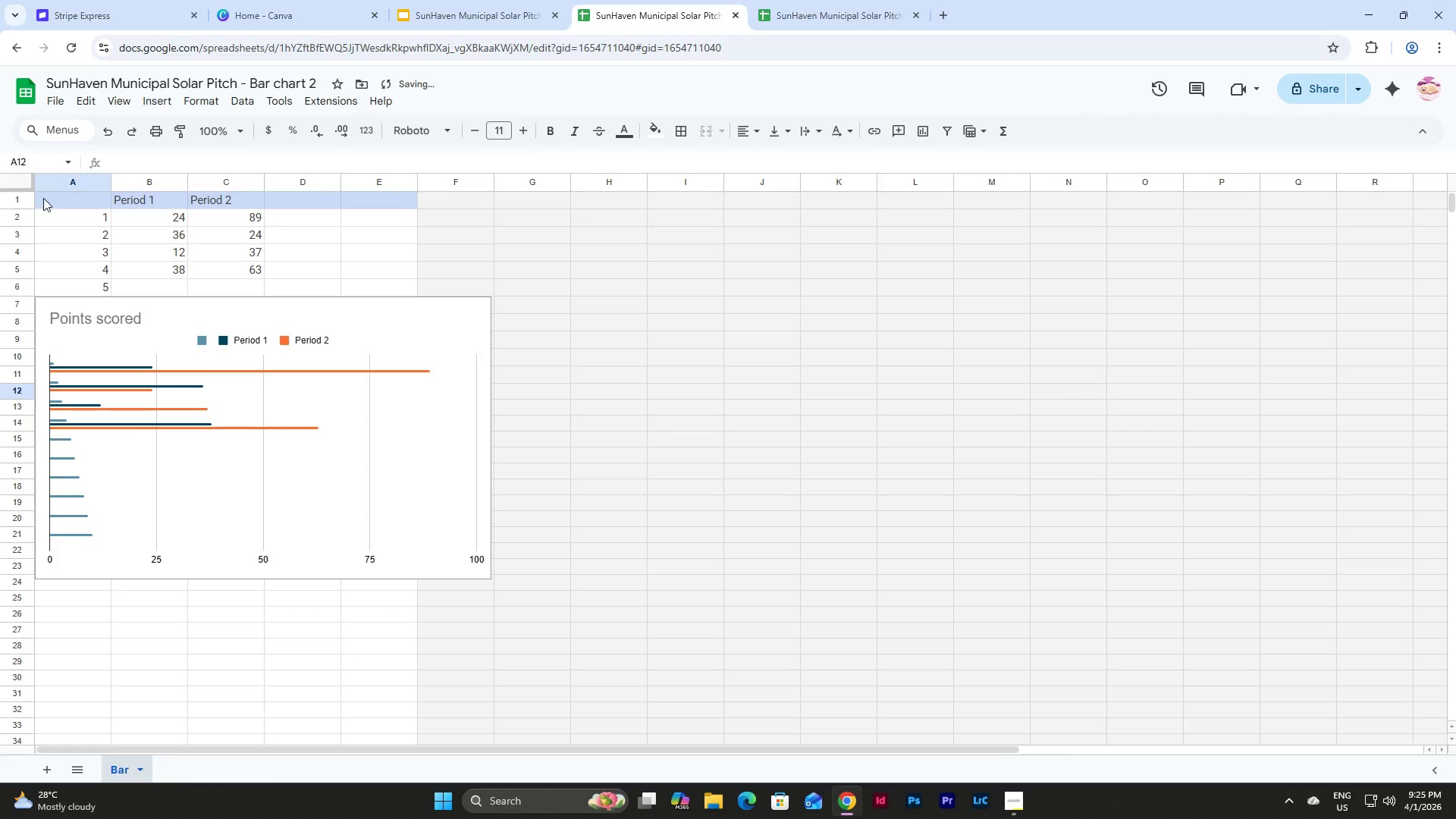 
left_click([365, 248])
 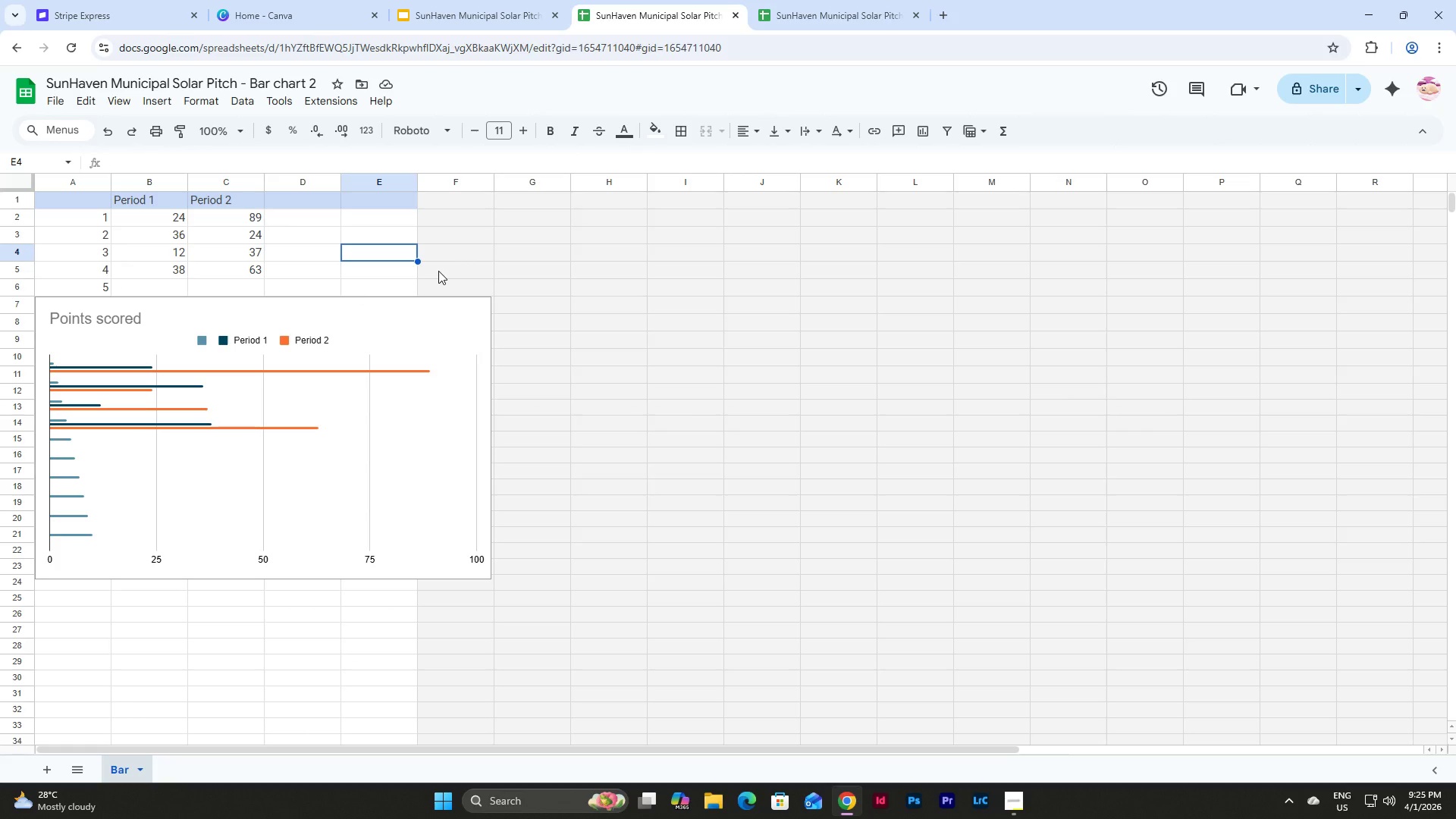 
wait(6.95)
 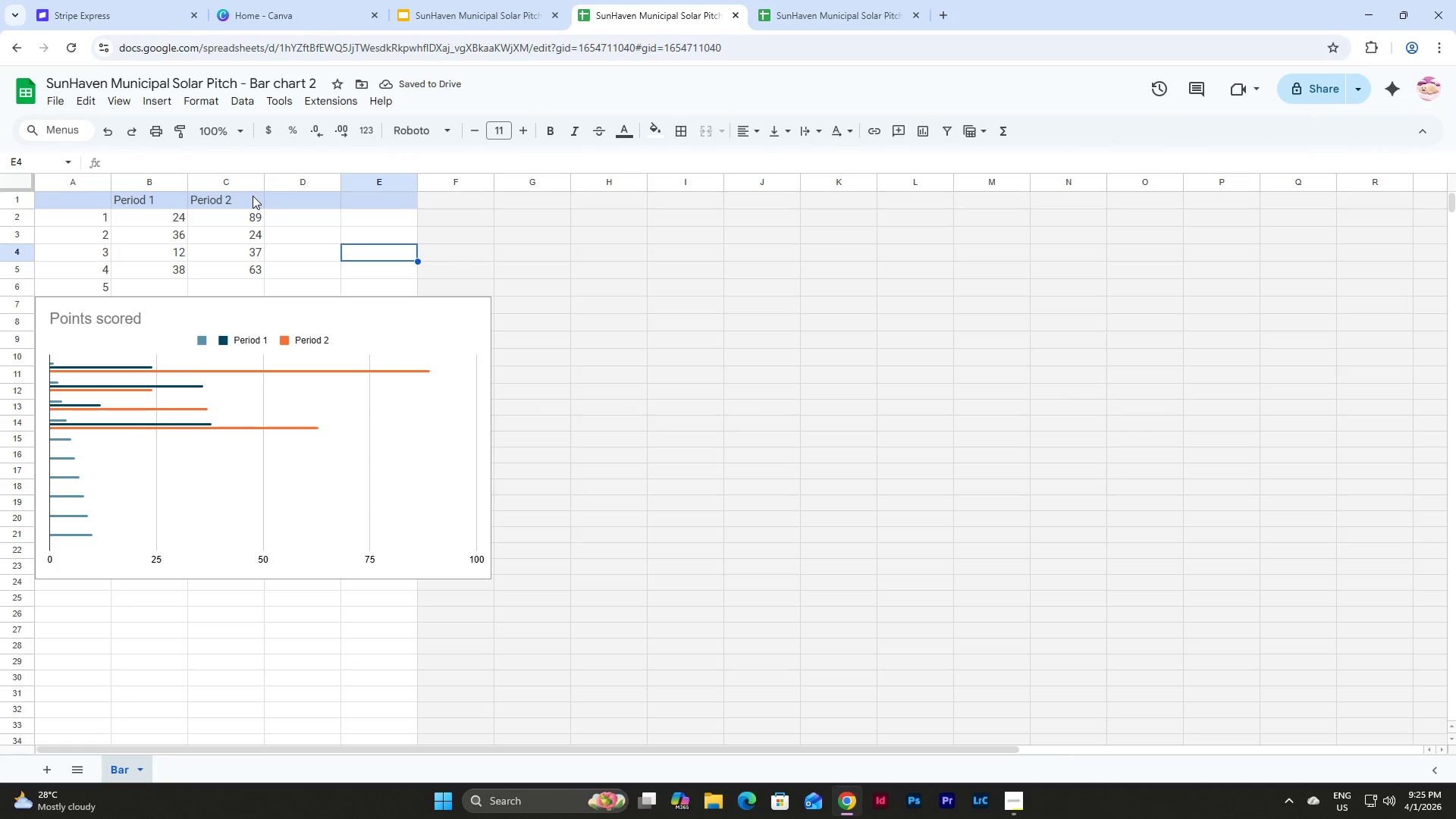 
double_click([410, 325])
 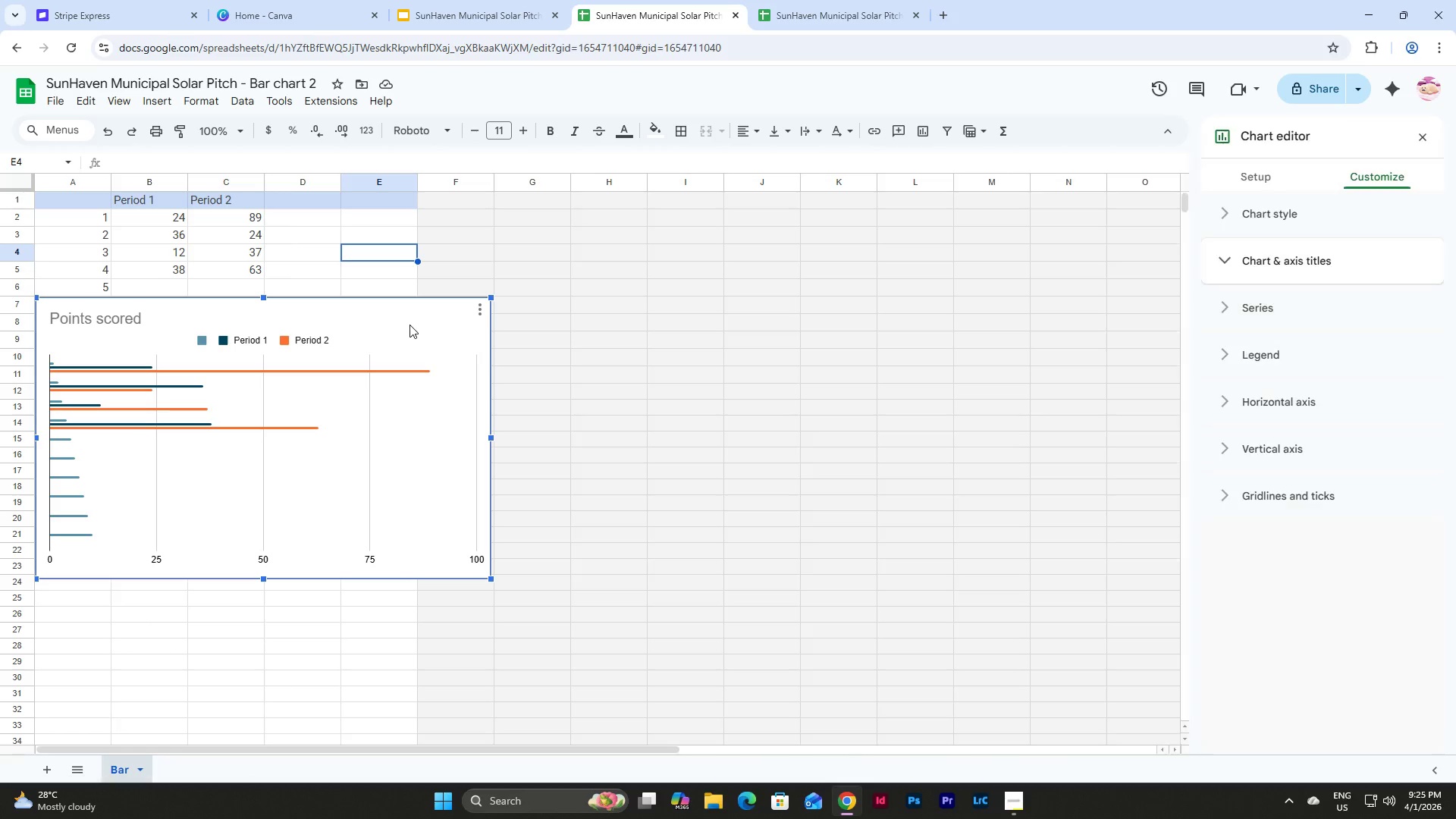 
double_click([410, 325])
 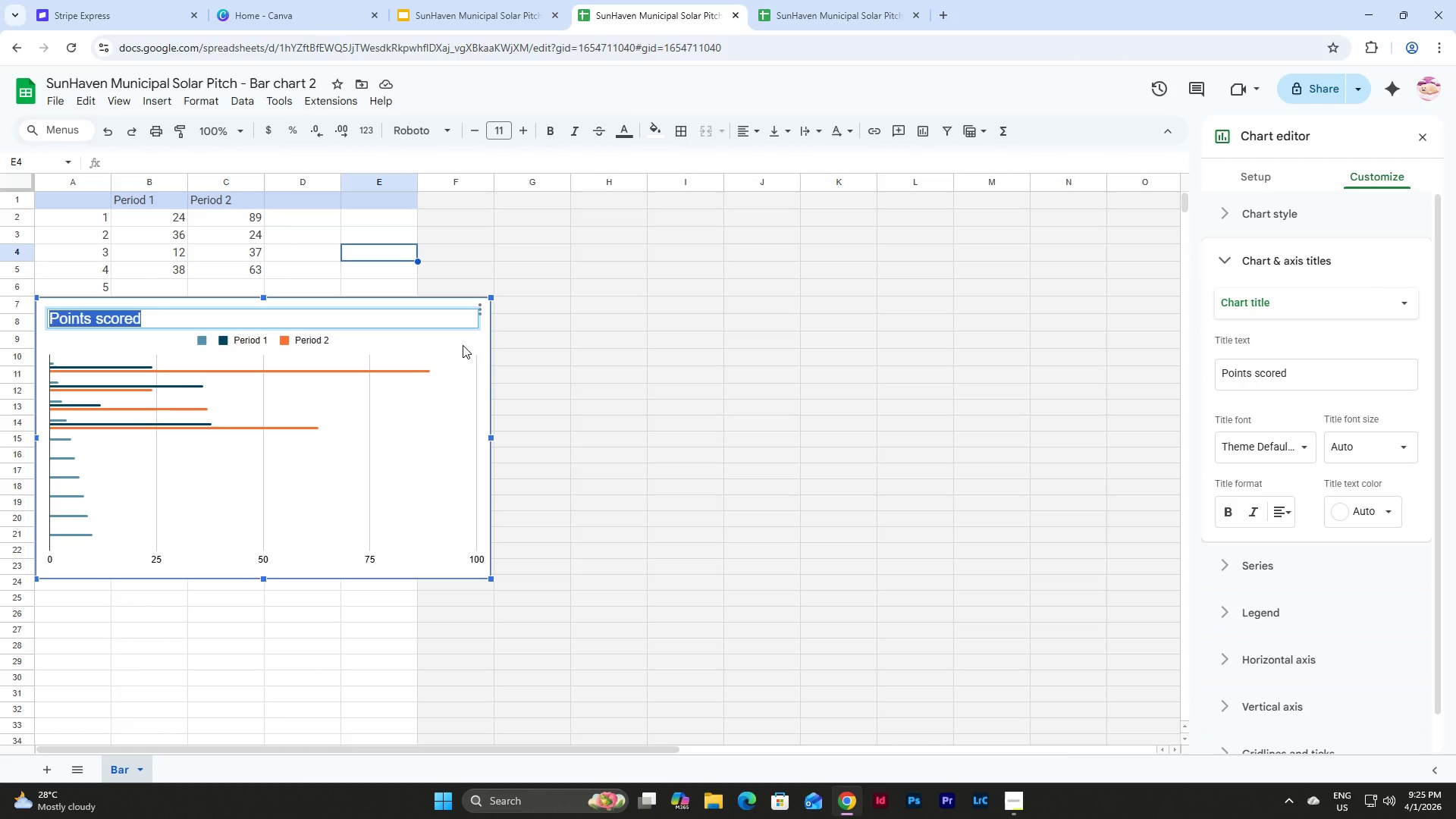 
left_click([463, 345])
 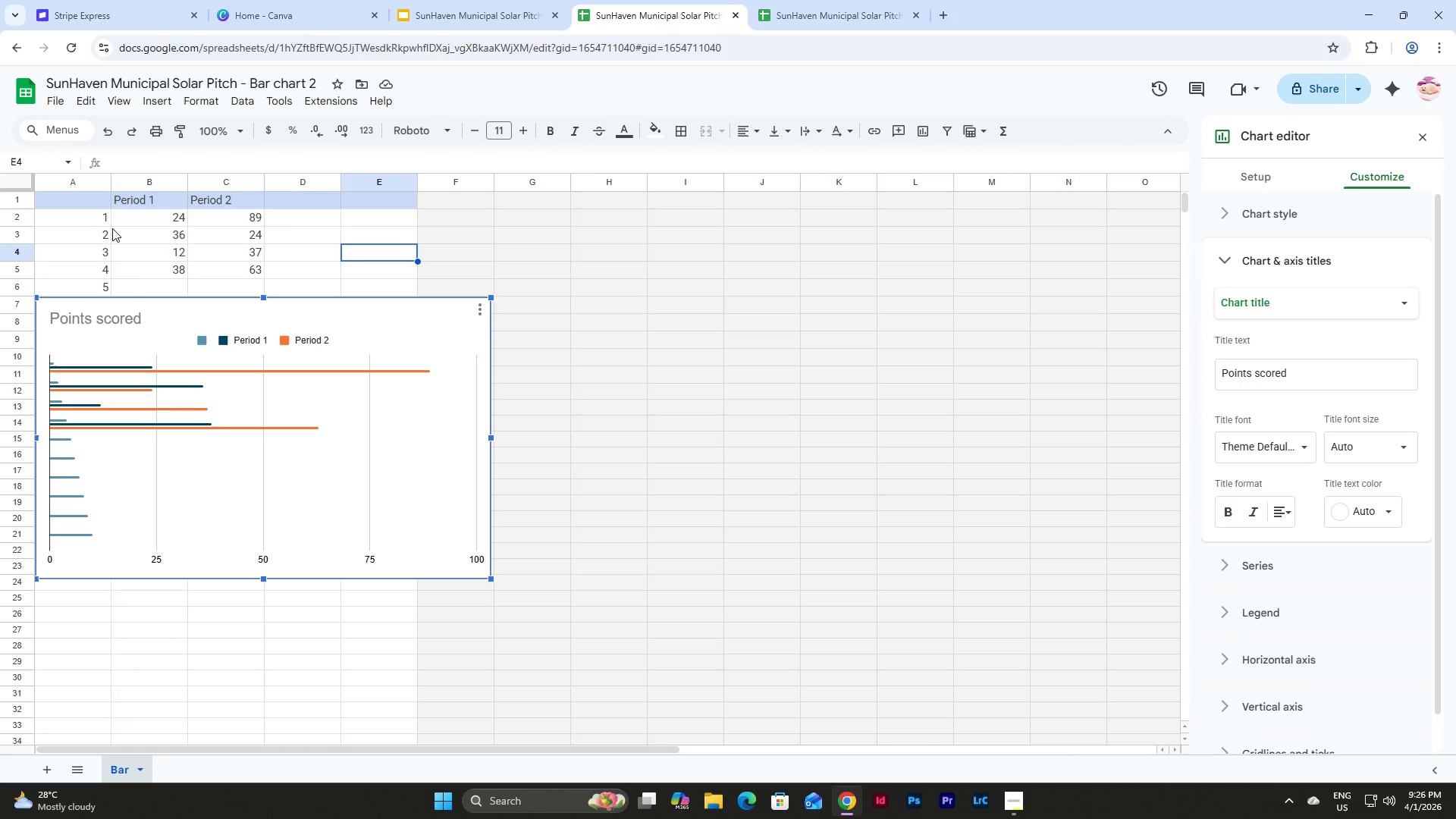 
wait(8.77)
 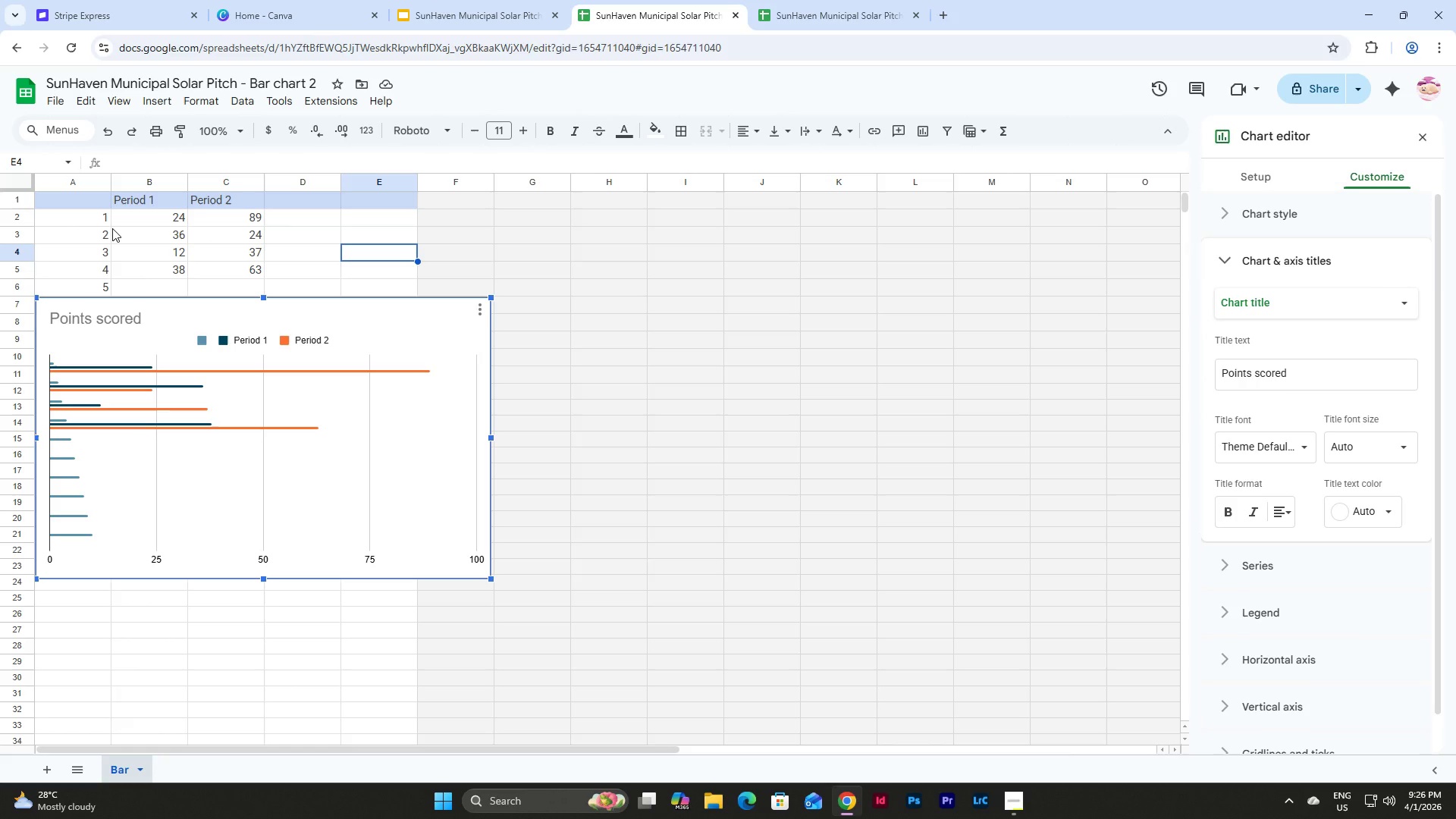 
mouse_move([74, 136])
 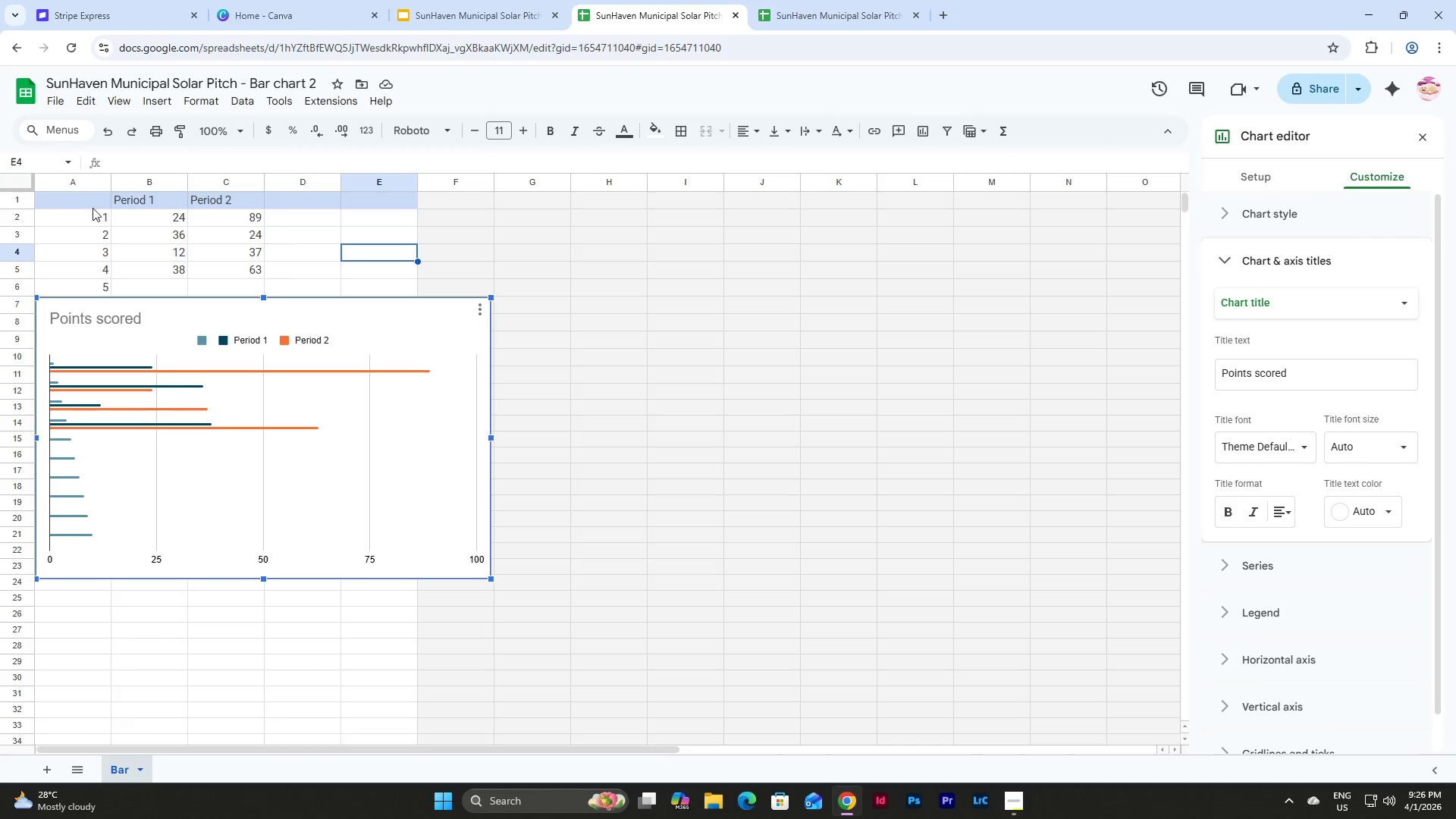 
double_click([93, 202])
 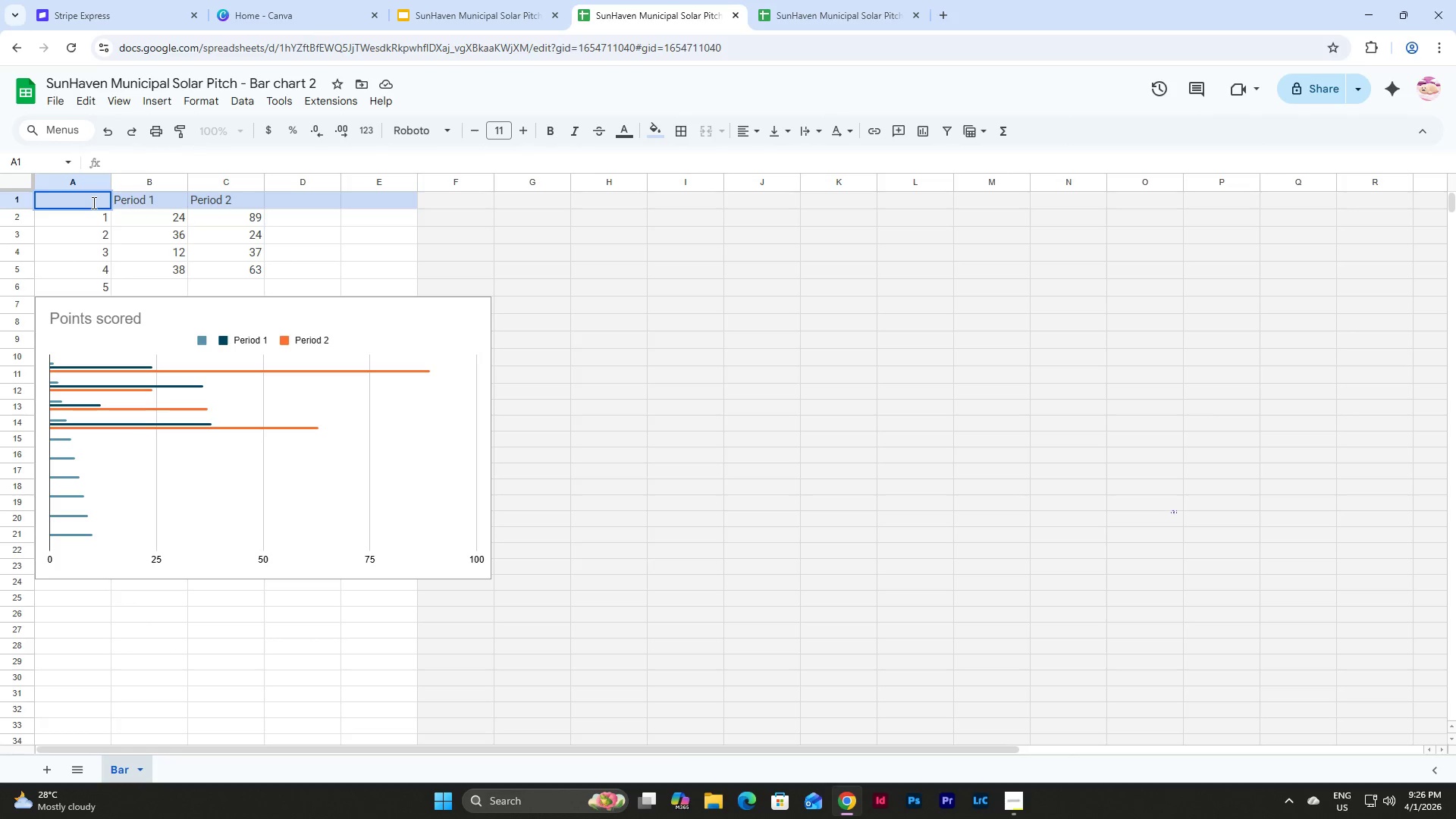 
type(Year)
 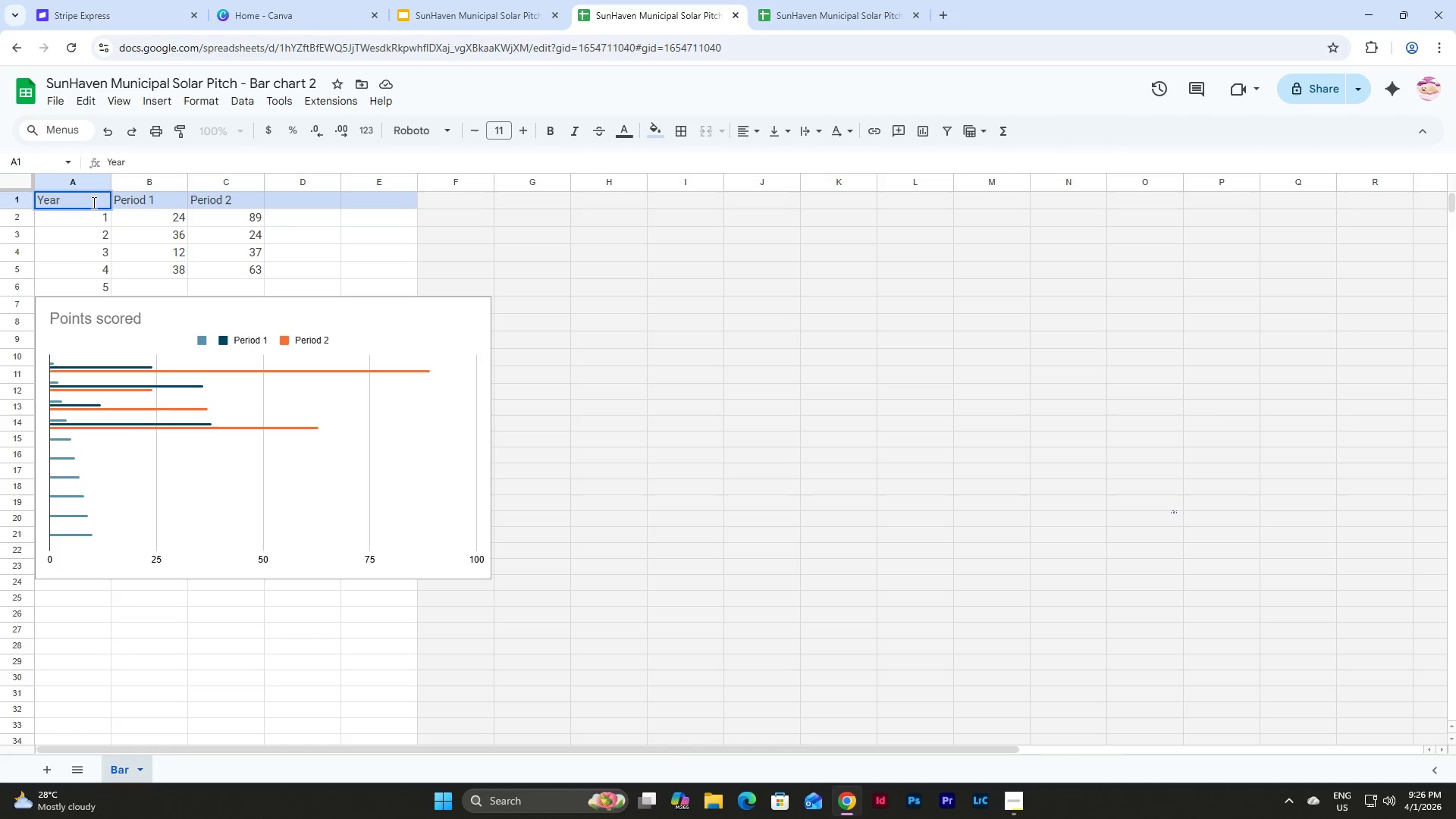 
key(Enter)
 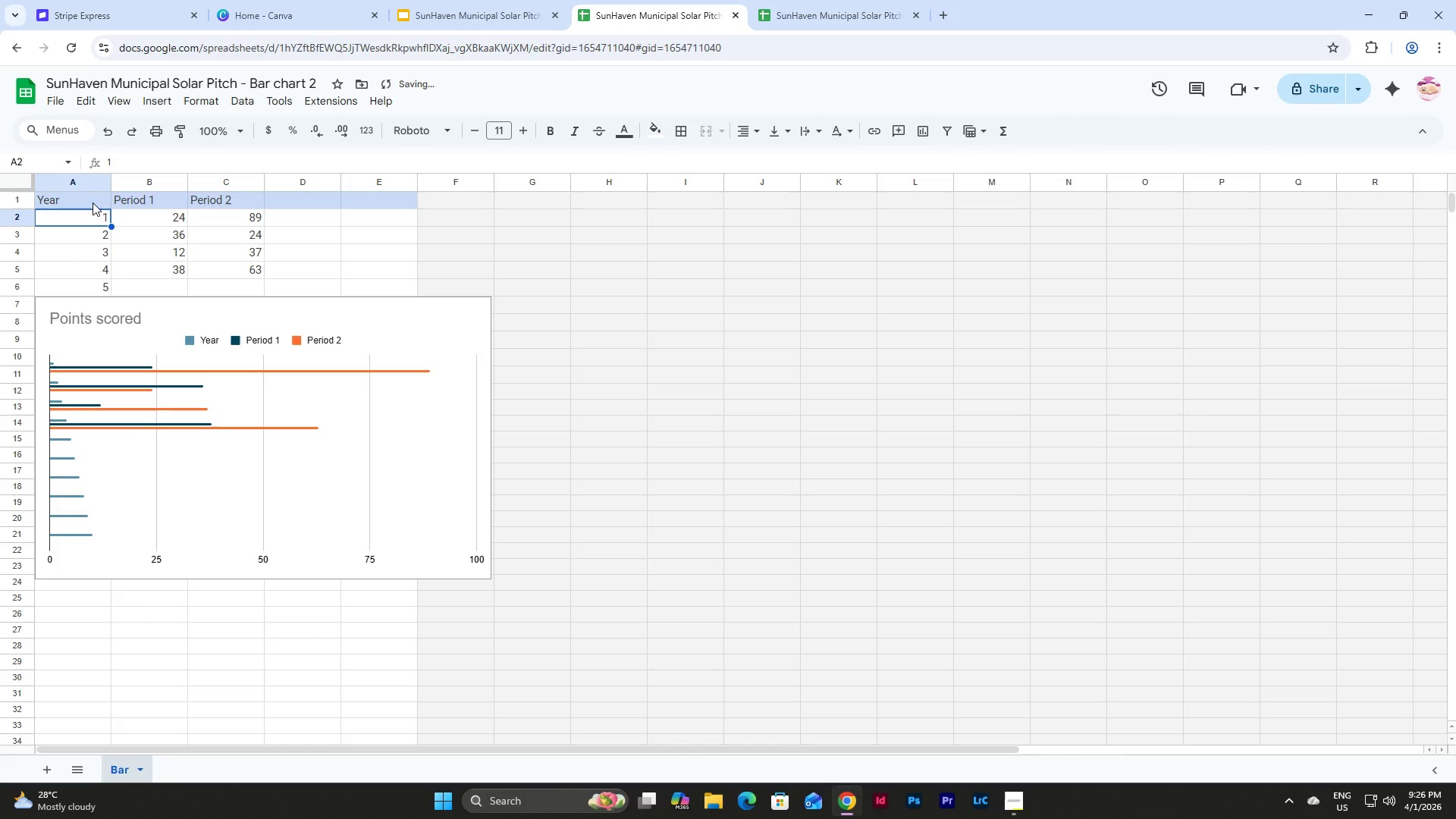 
key(Control+Z)
 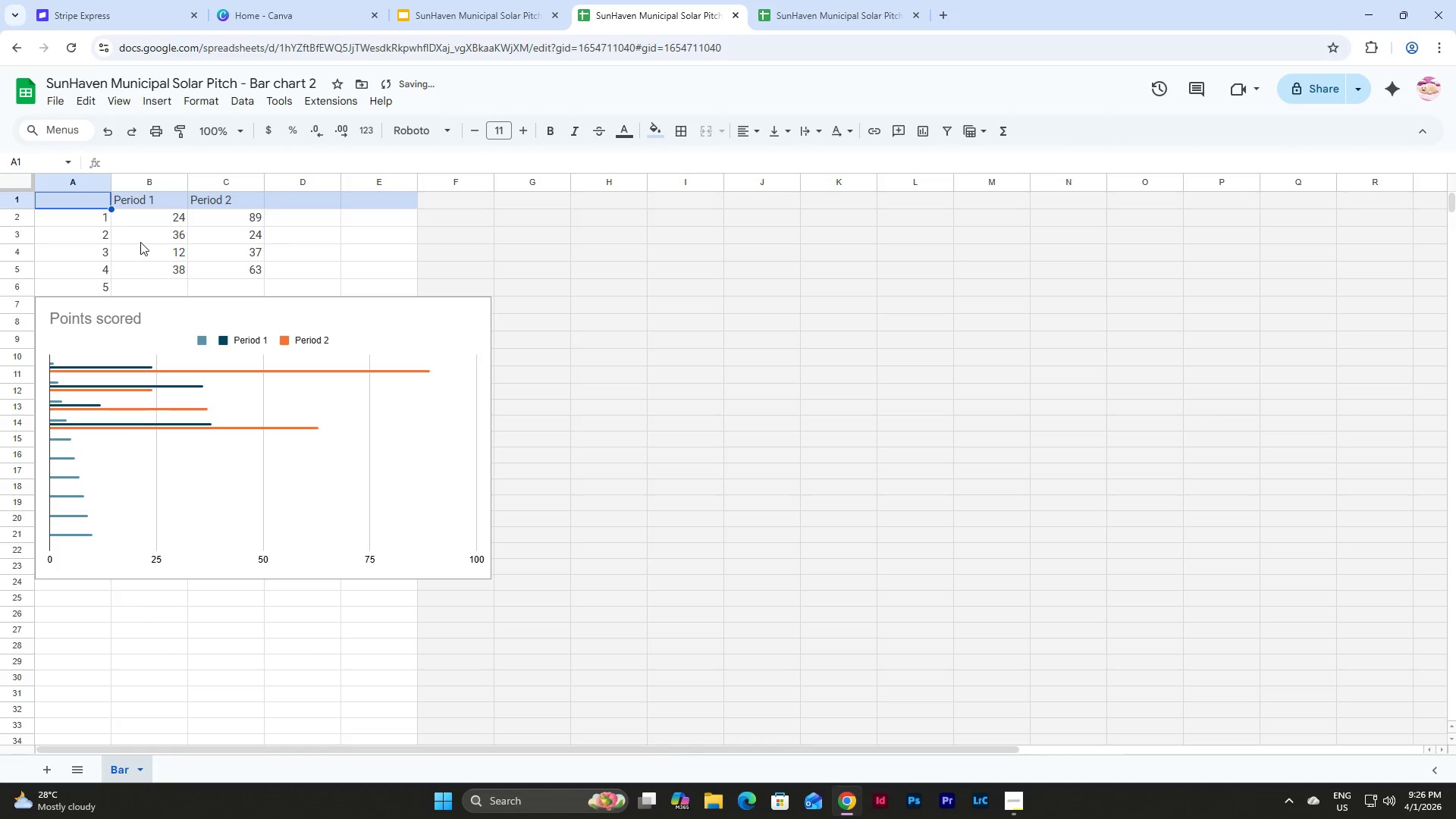 
key(Control+Z)
 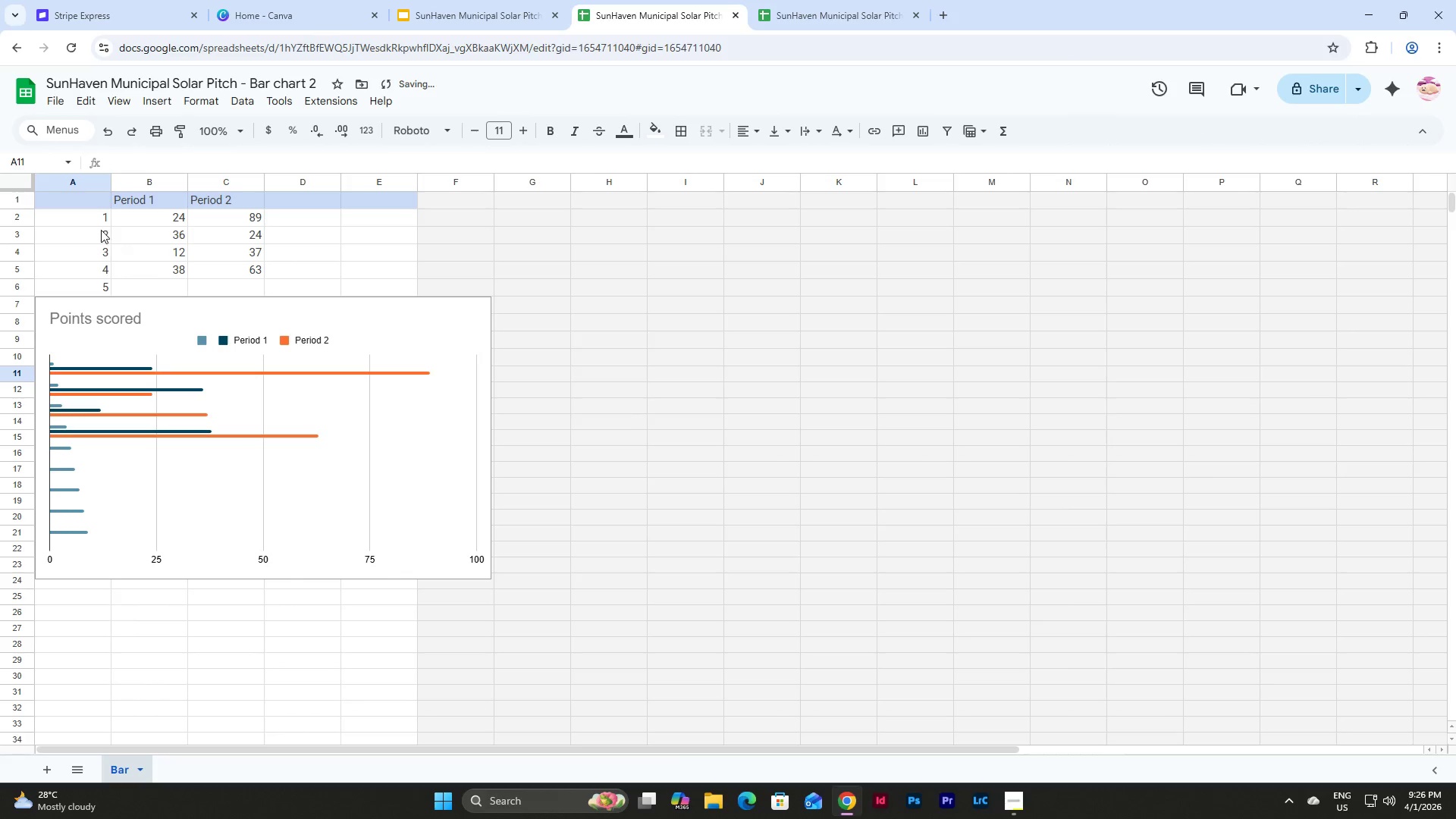 
left_click([95, 220])
 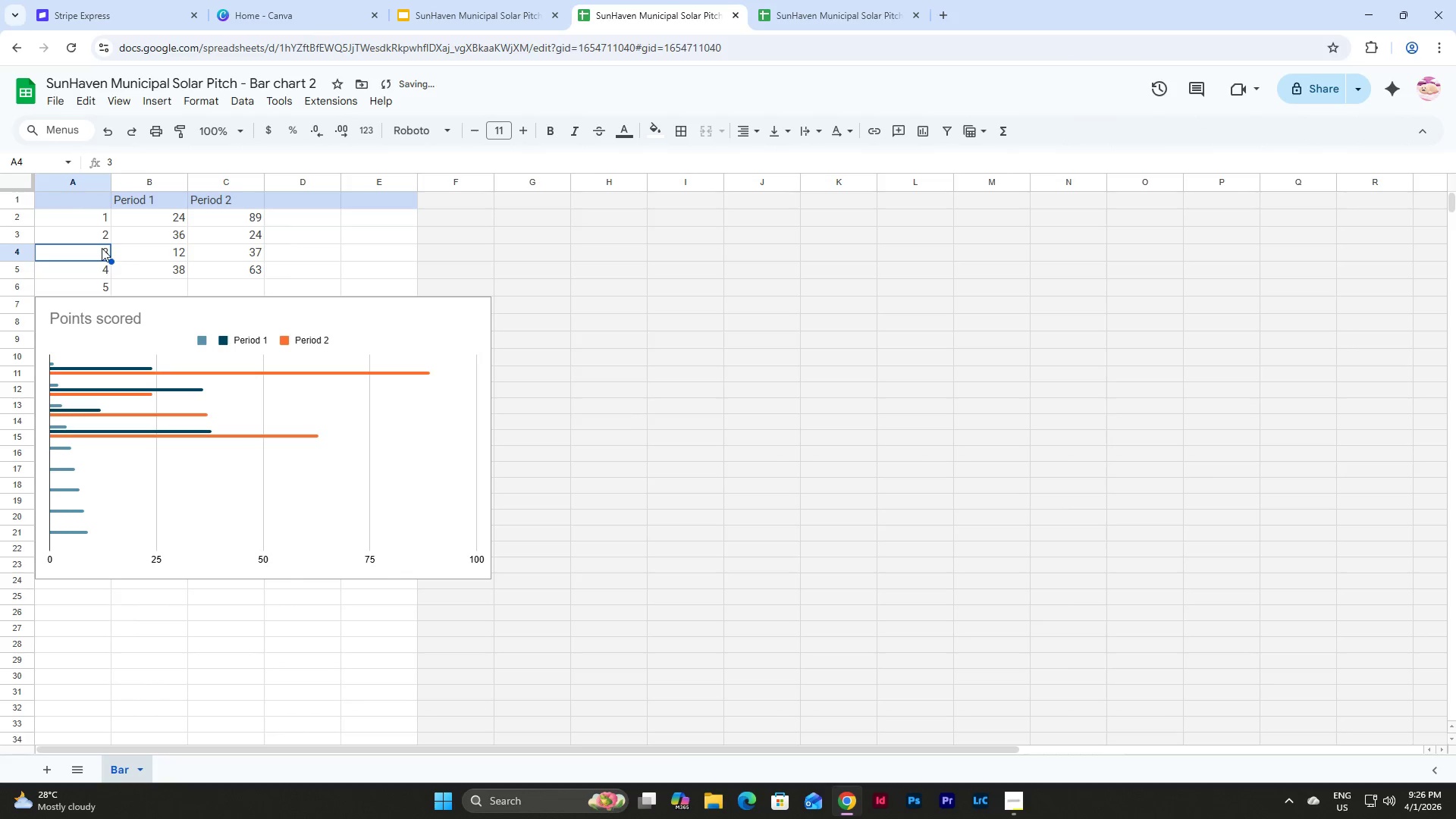 
double_click([99, 218])
 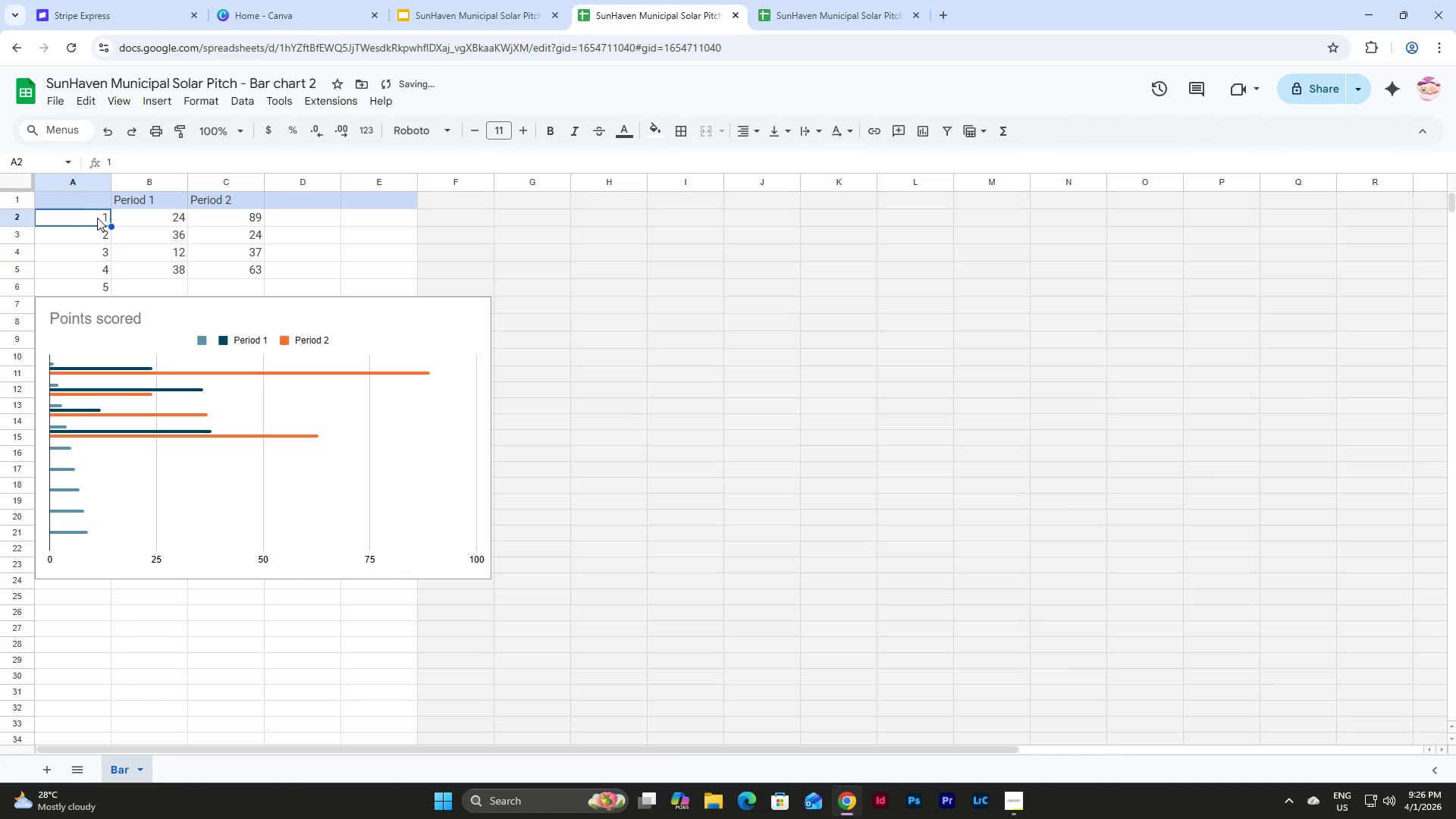 
triple_click([96, 218])
 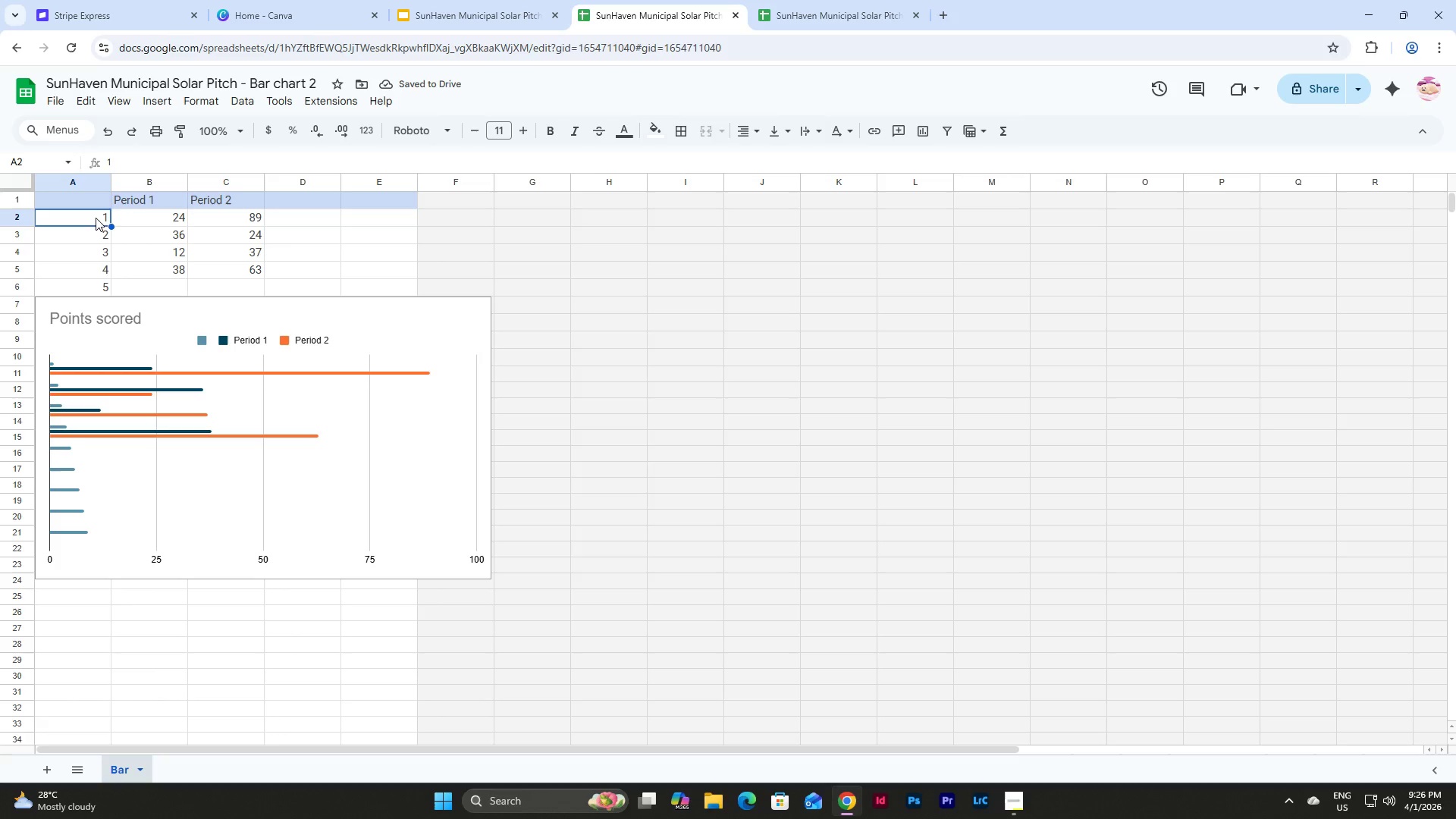 
triple_click([96, 218])
 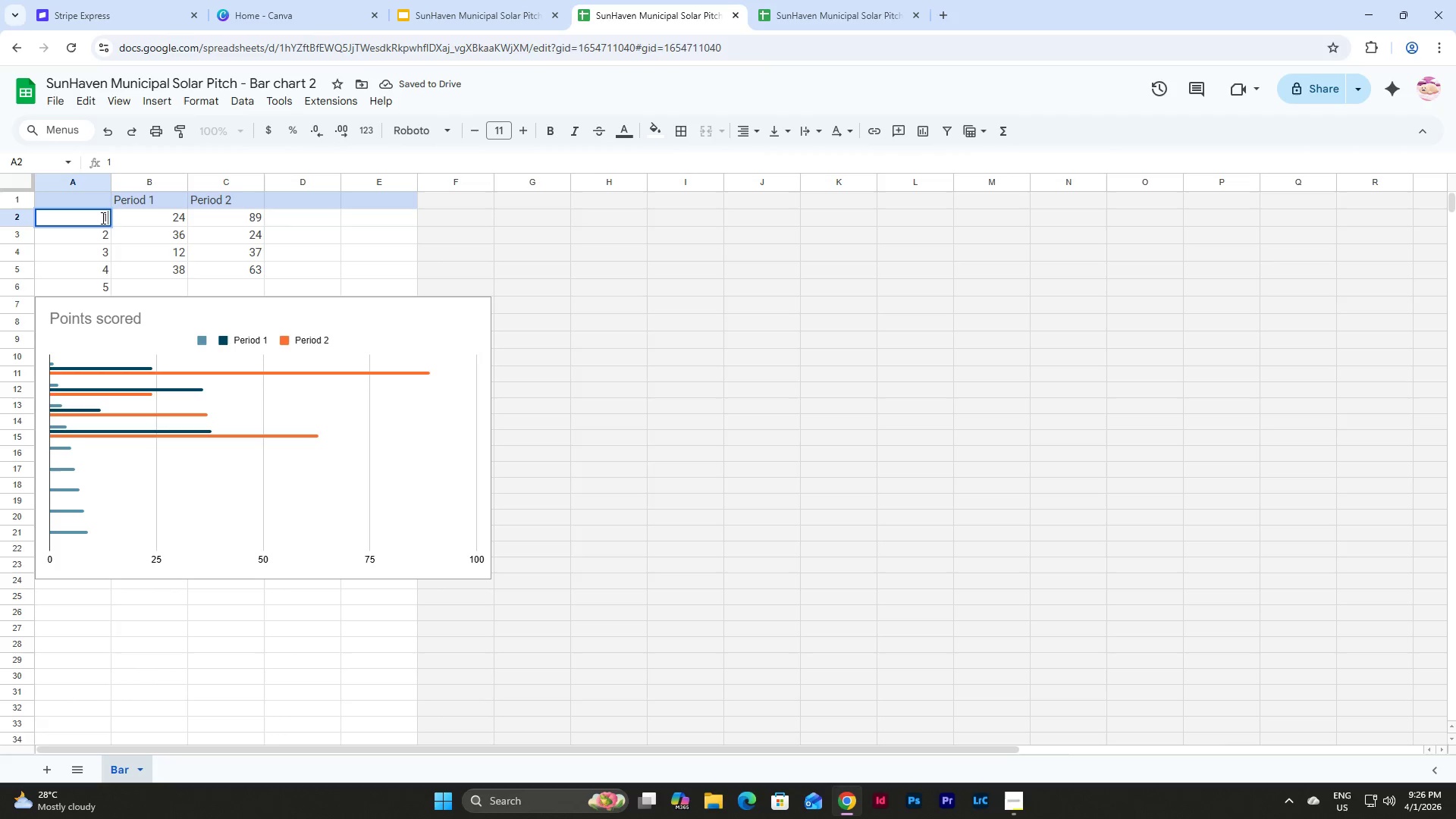 
left_click([102, 218])
 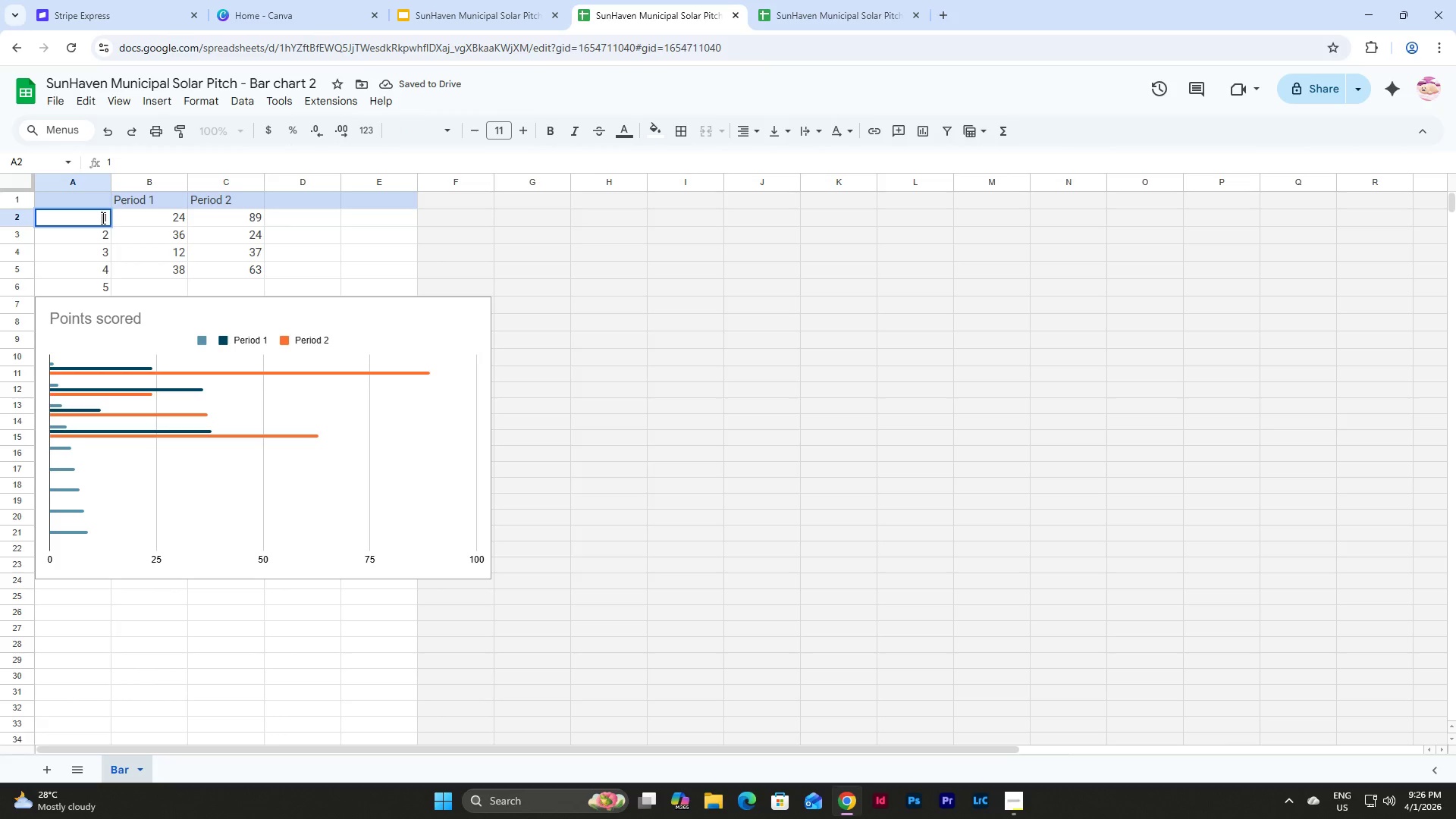 
key(Shift+Y)
 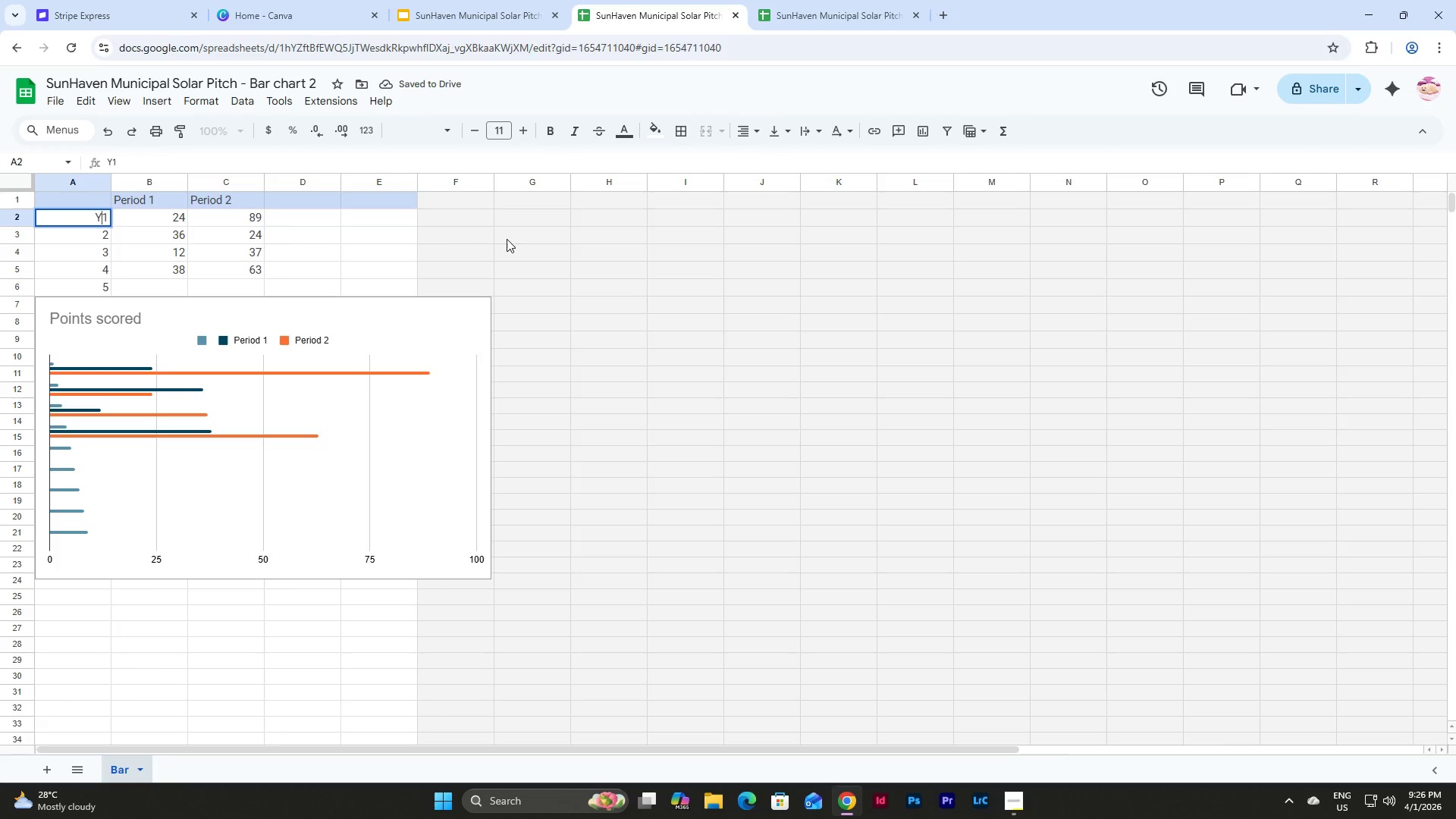 
left_click([541, 238])
 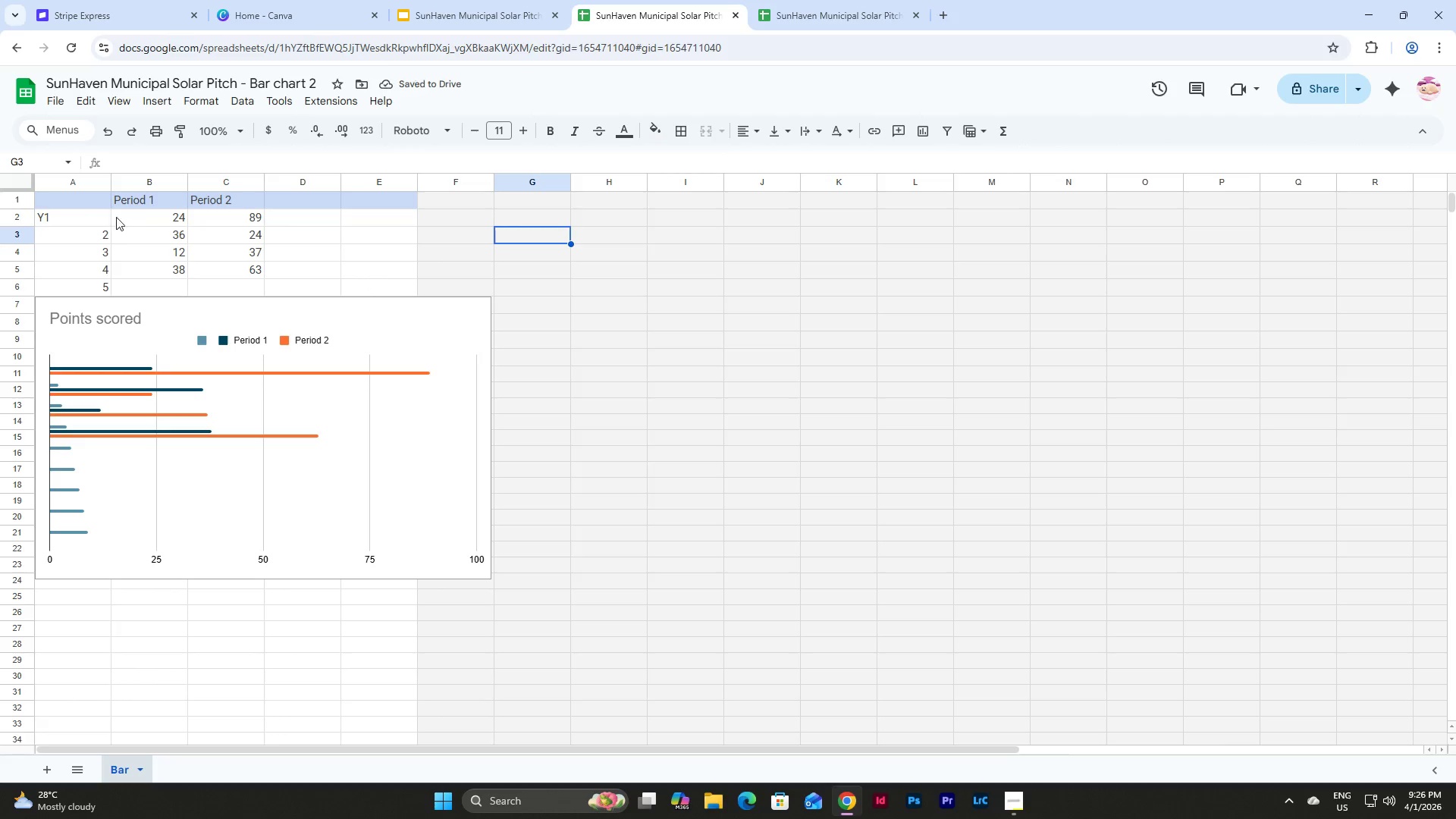 
double_click([93, 234])
 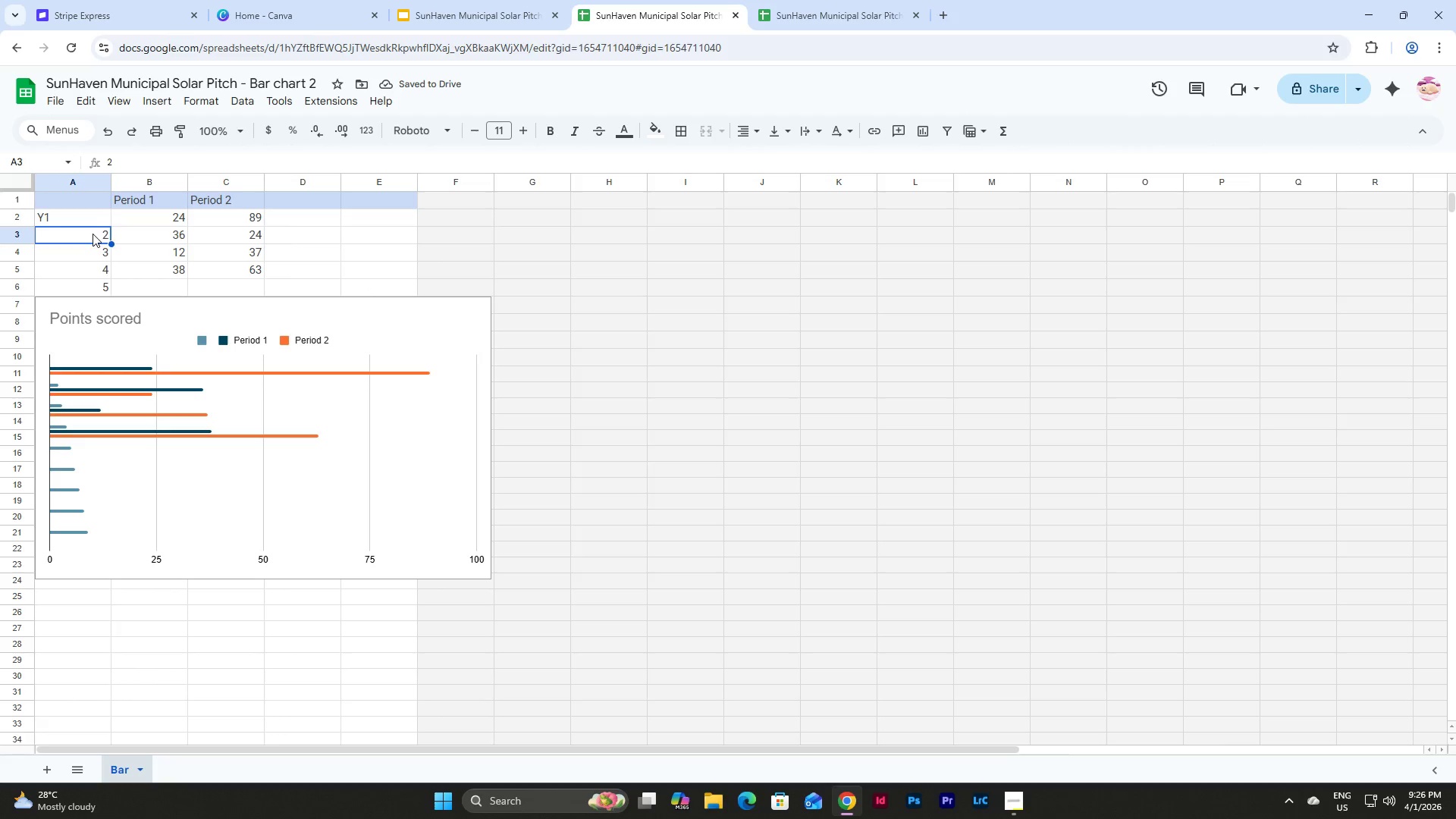 
triple_click([93, 234])
 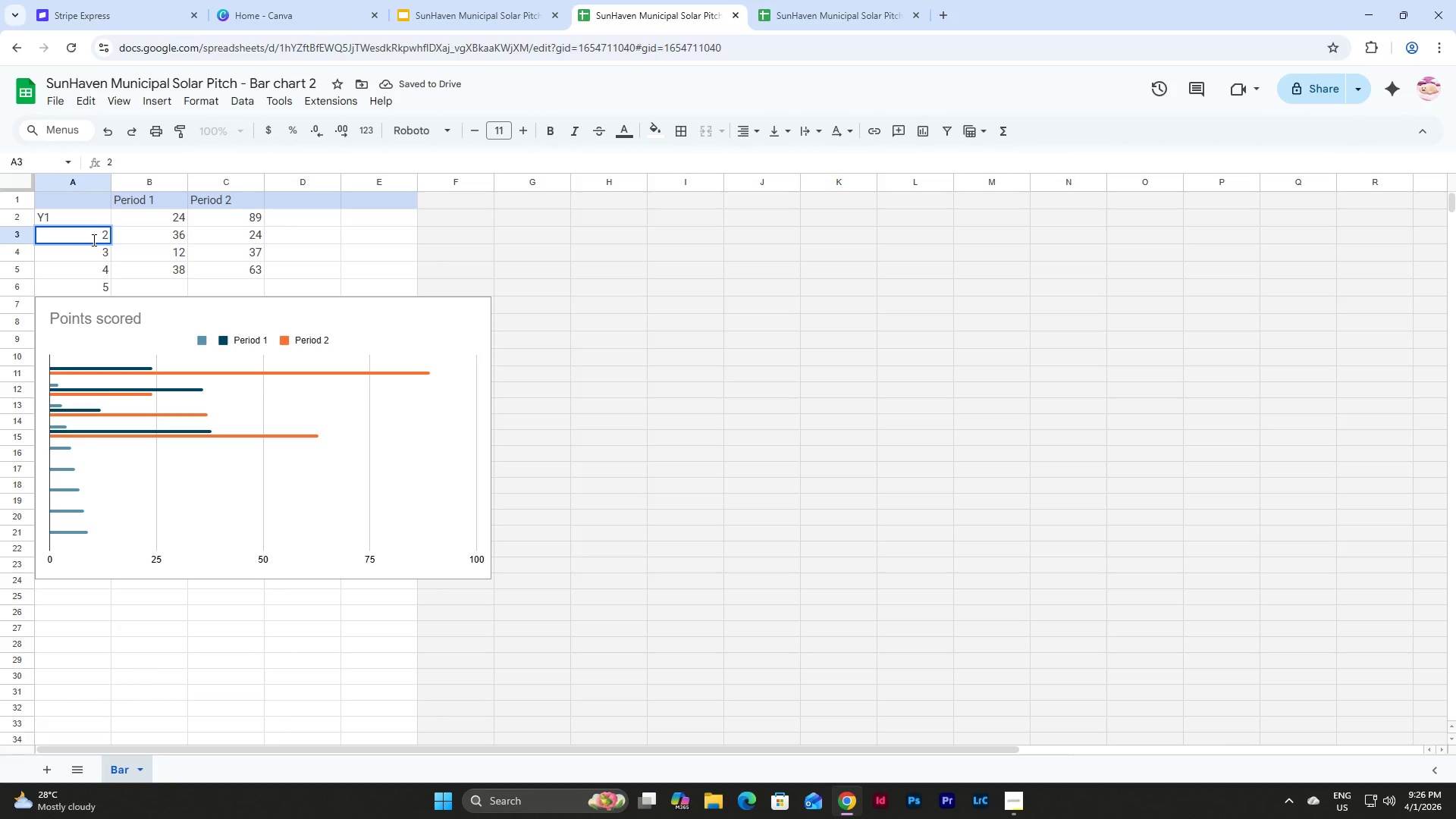 
left_click([103, 233])
 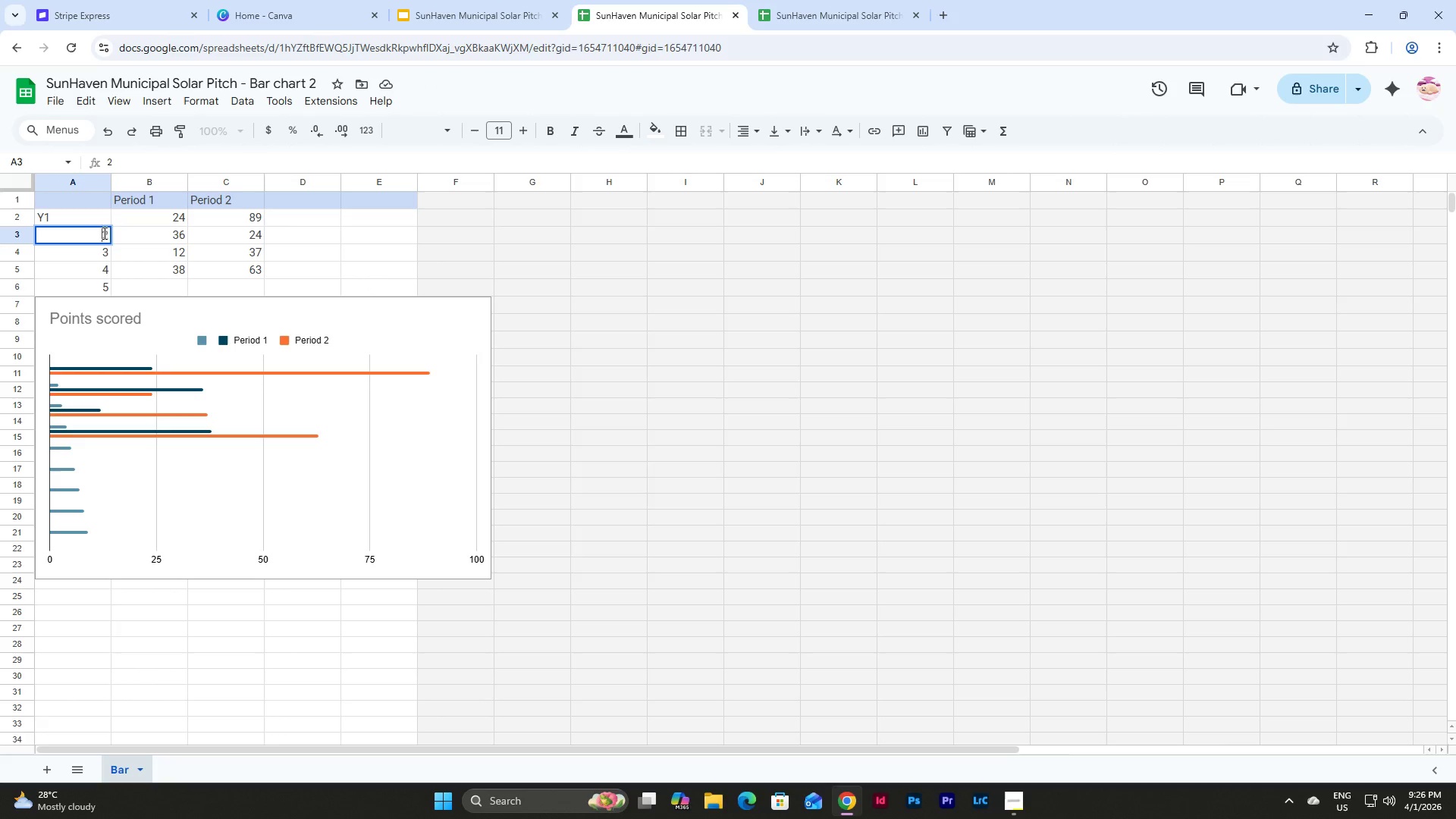 
key(Shift+Y)
 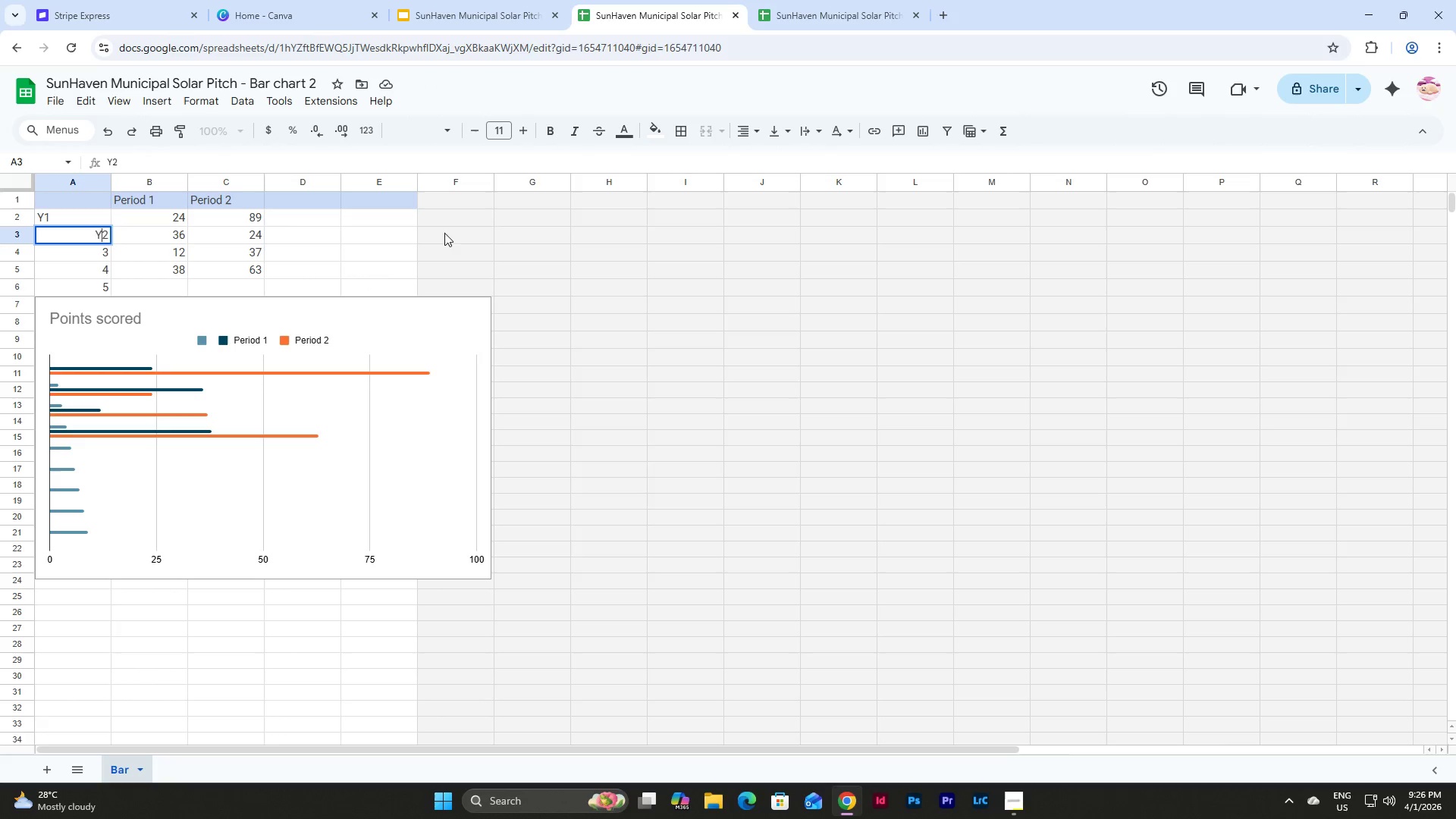 
left_click([463, 232])
 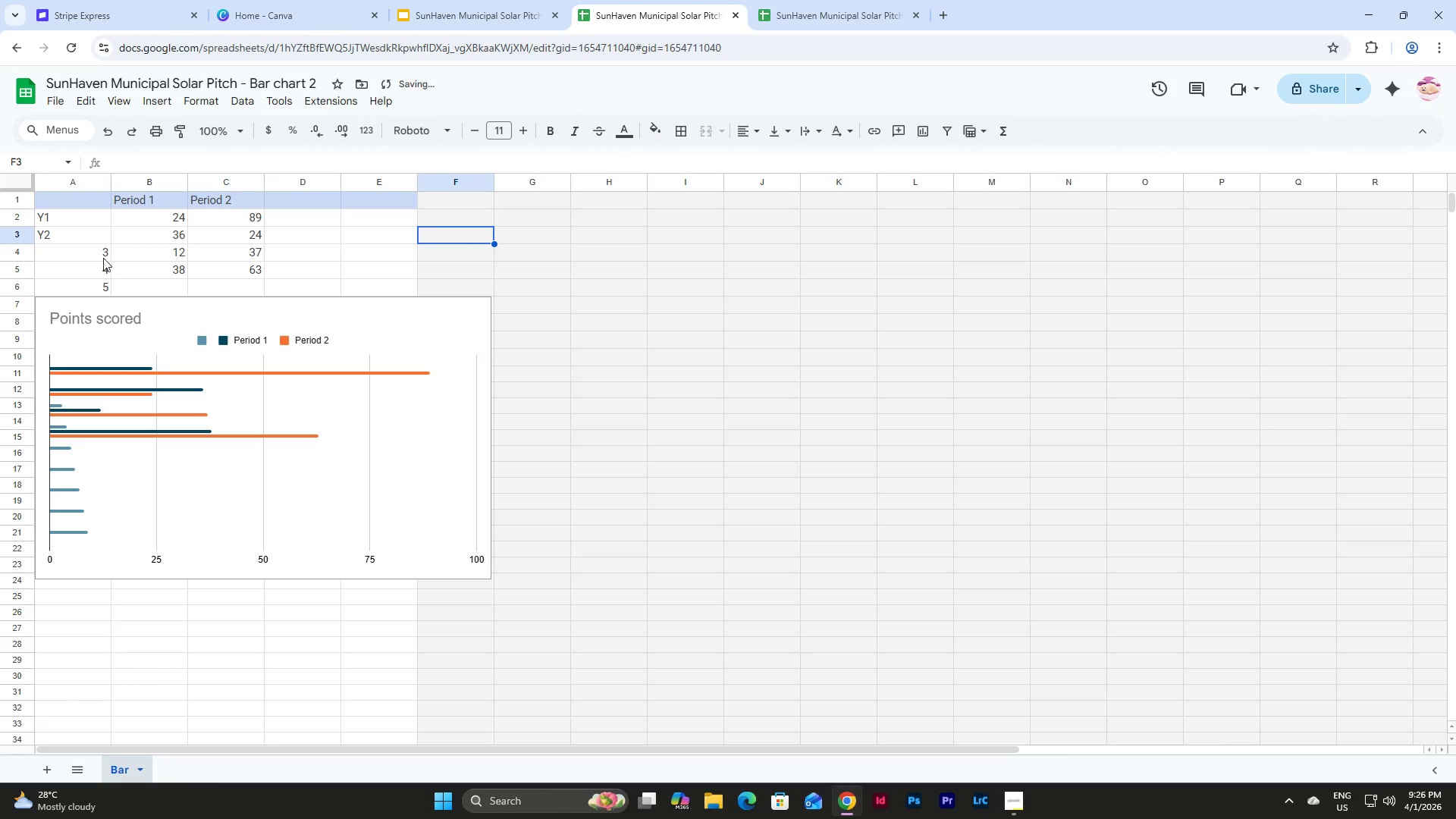 
left_click([90, 254])
 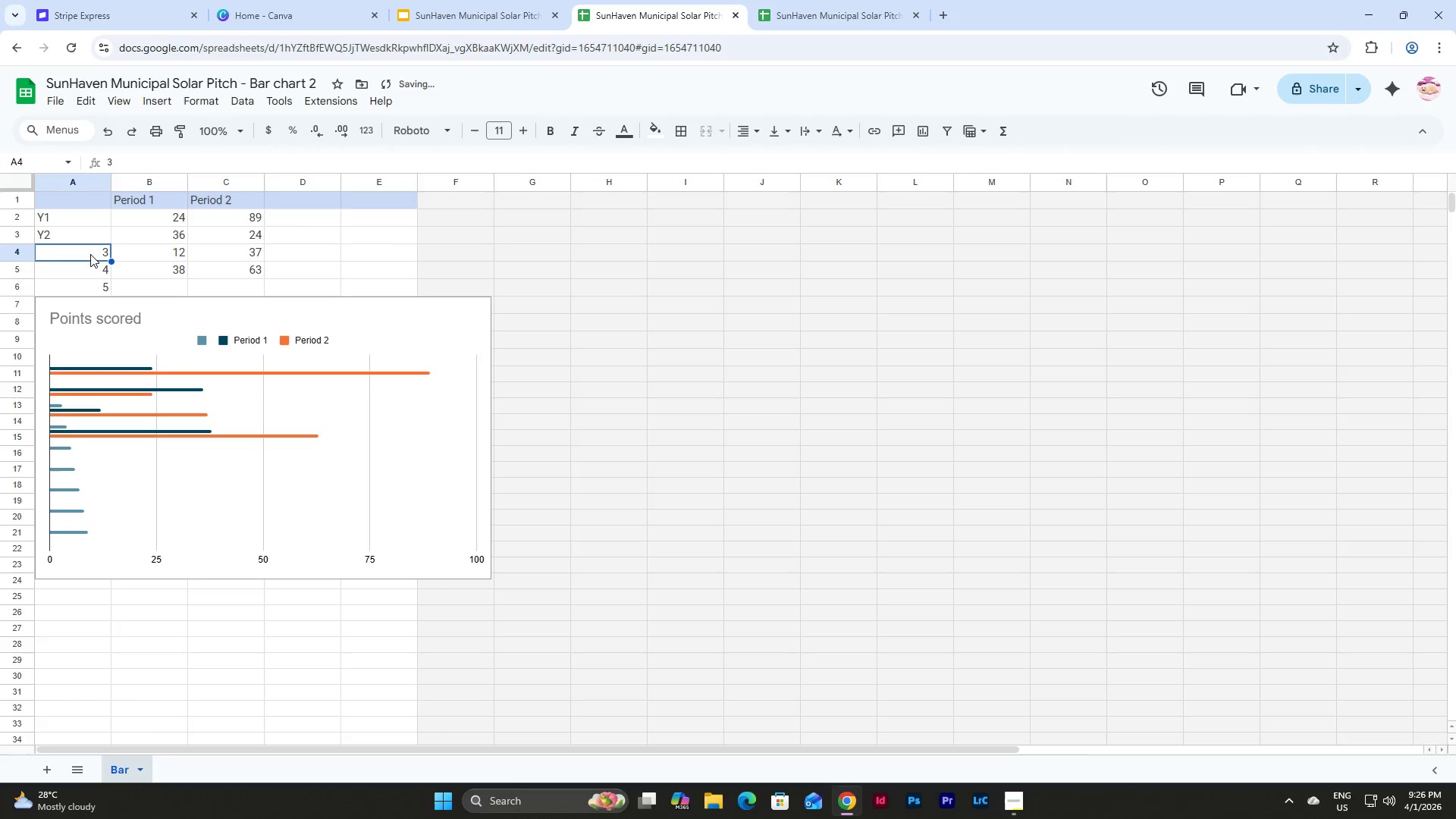 
double_click([90, 254])
 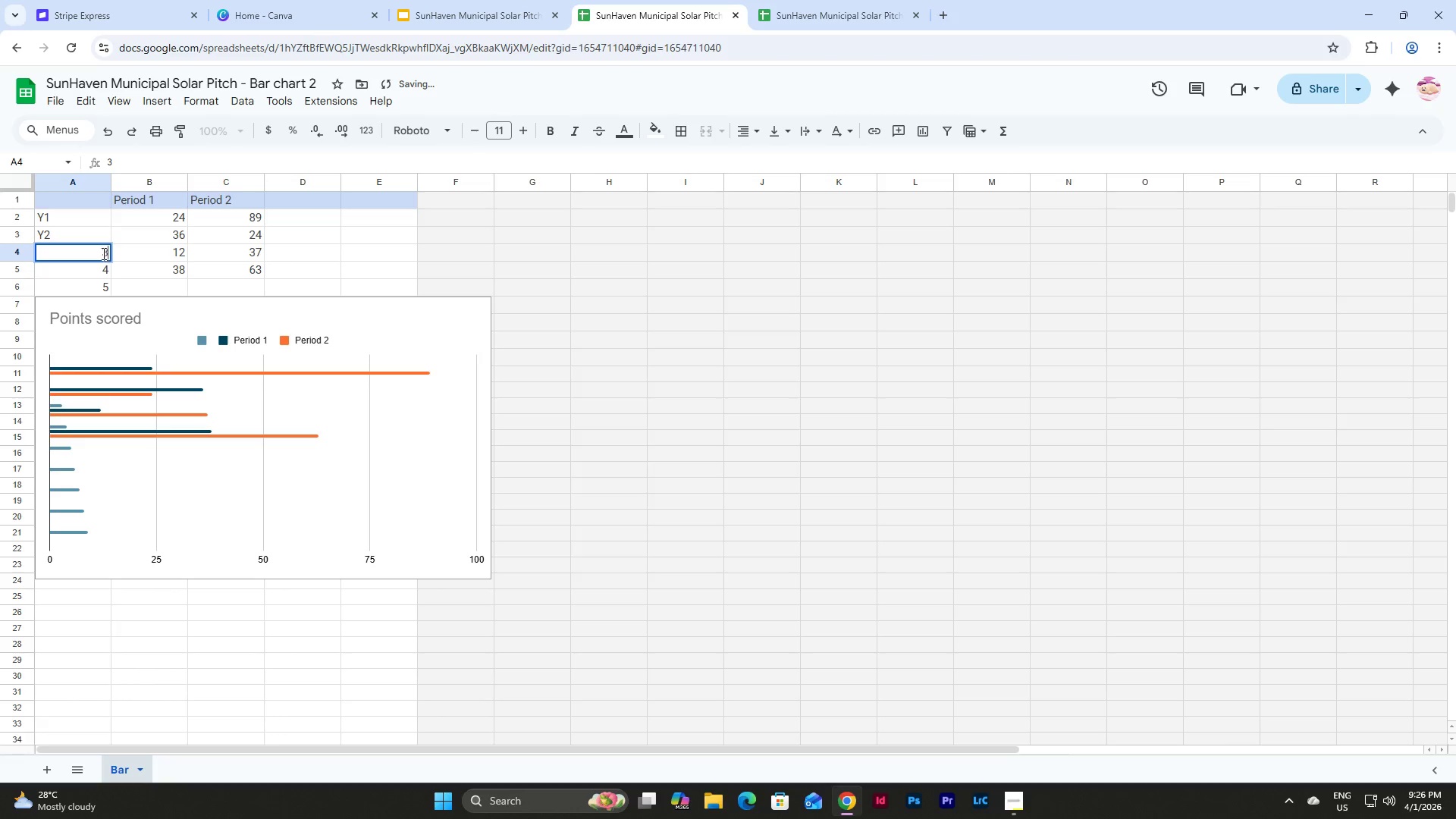 
left_click([102, 253])
 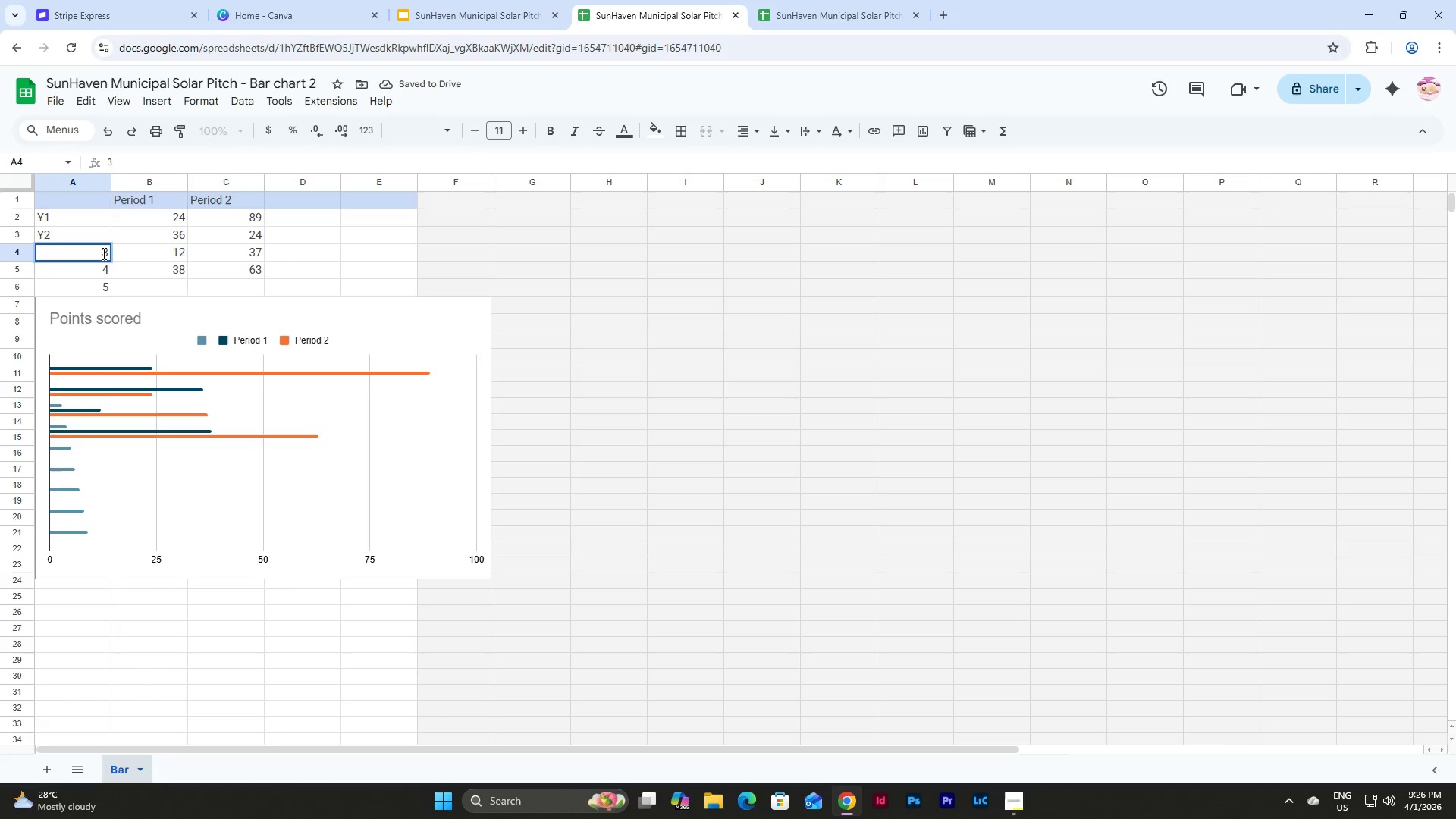 
key(Shift+Y)
 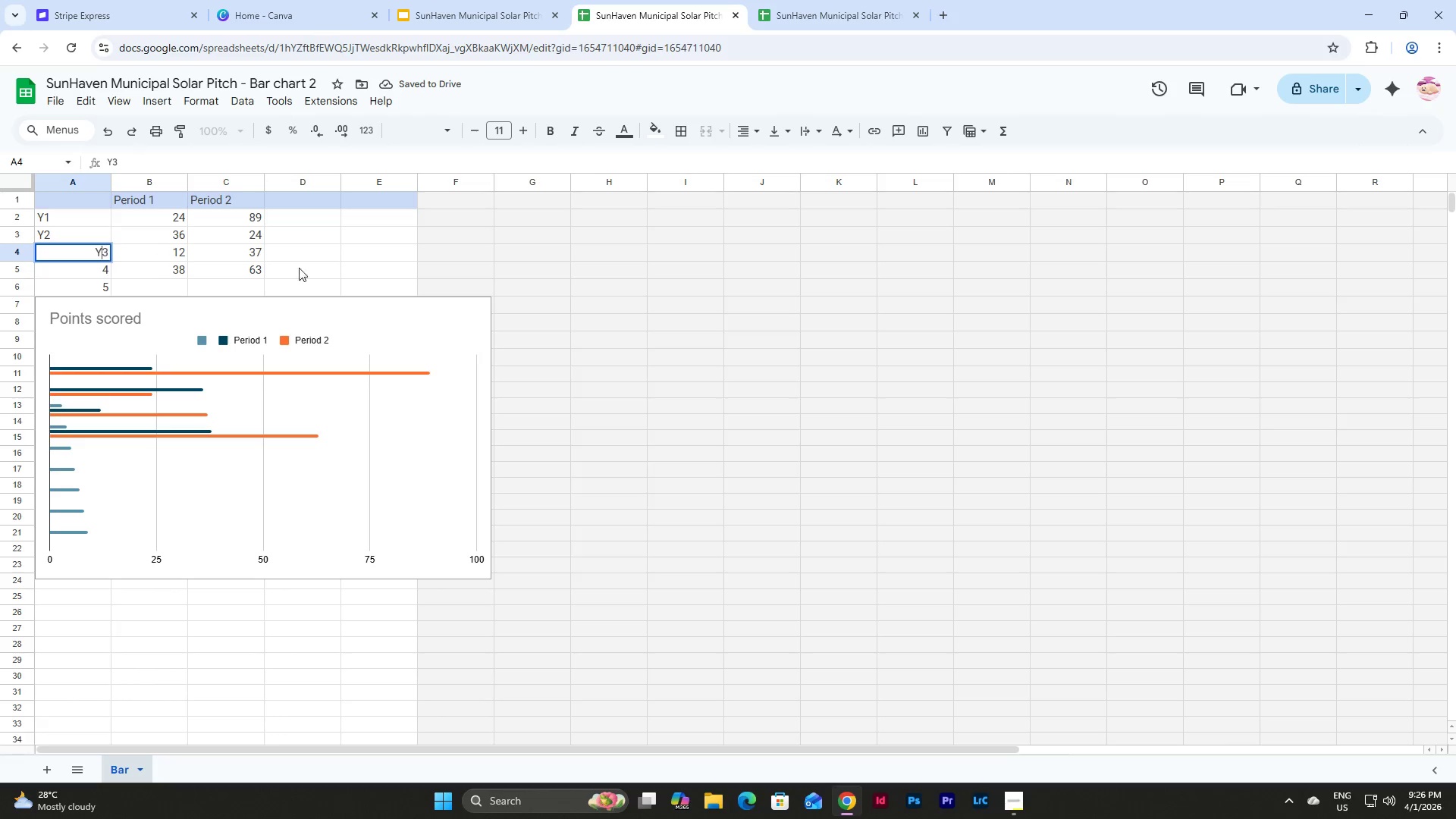 
left_click([522, 301])
 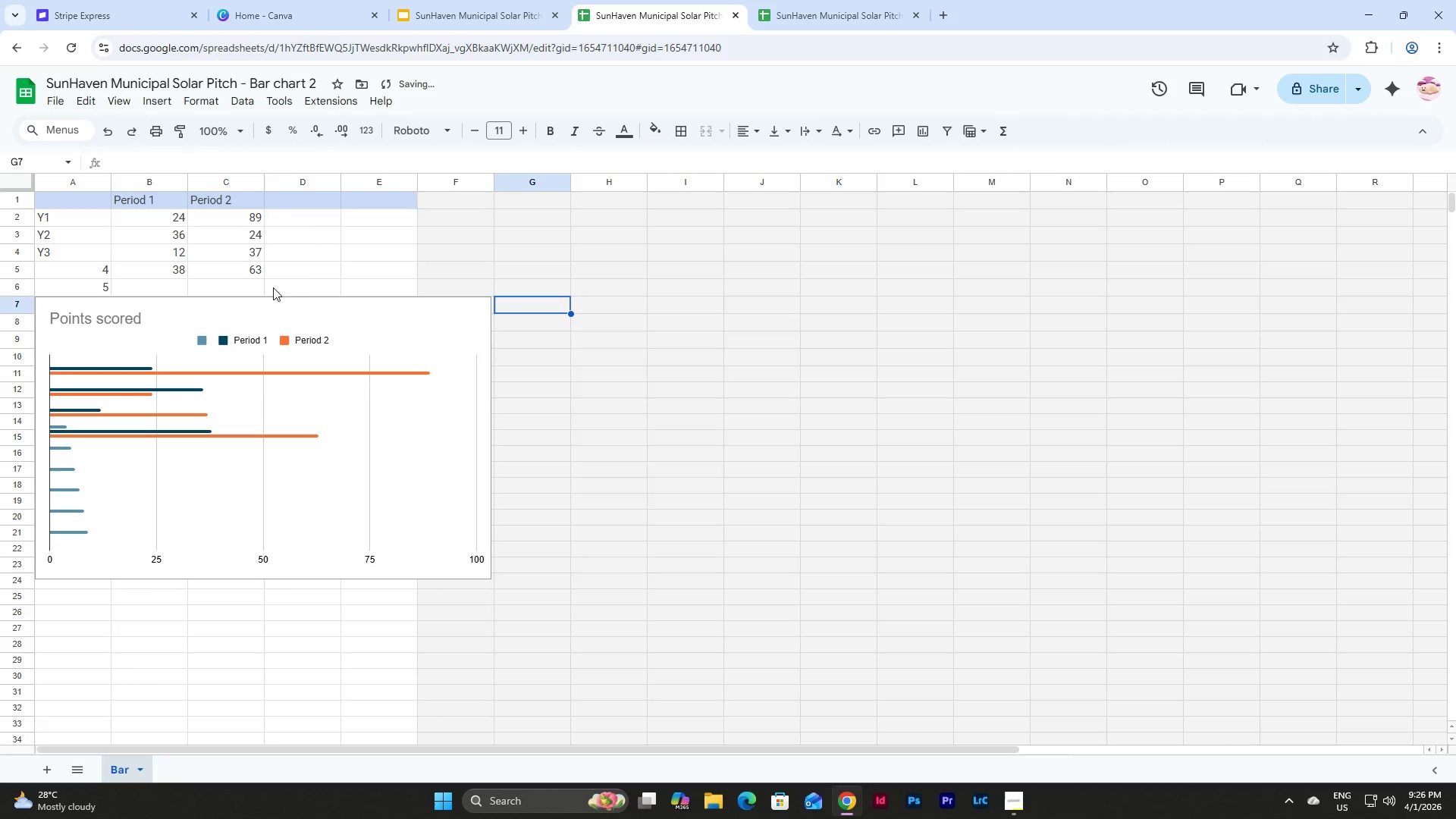 
left_click([420, 331])
 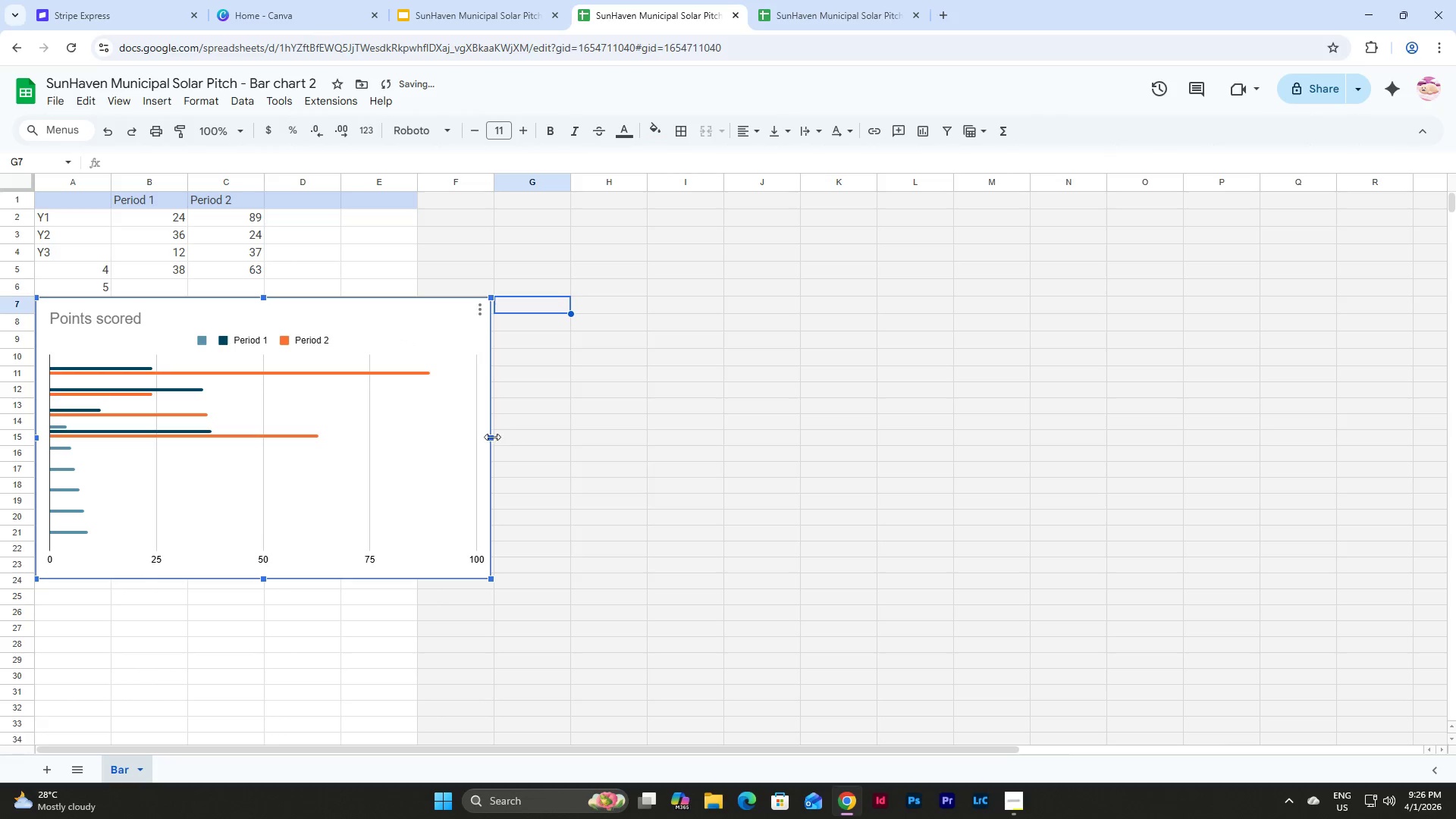 
left_click_drag(start_coordinate=[487, 437], to_coordinate=[799, 448])
 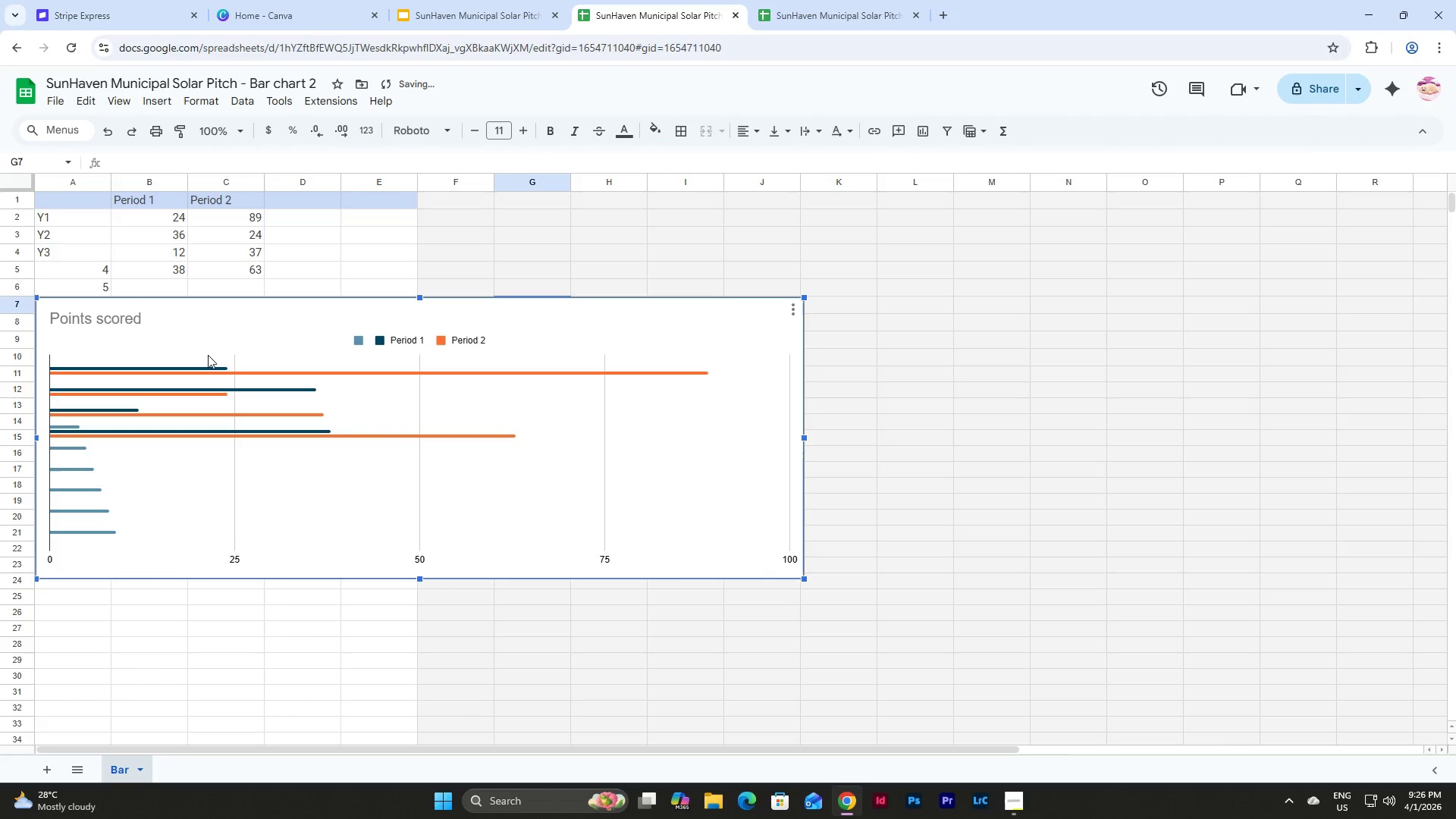 
left_click([190, 322])
 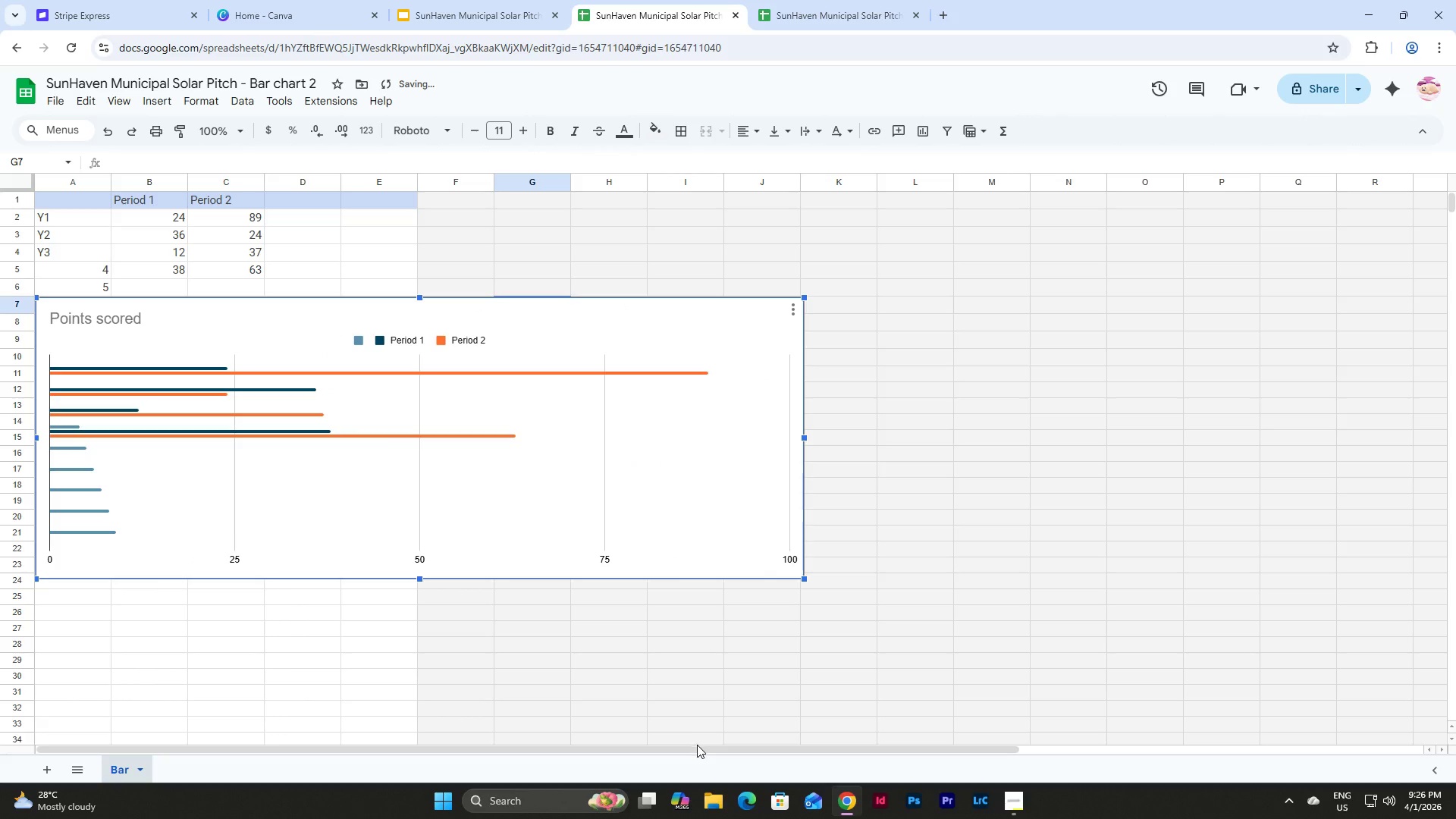 
left_click_drag(start_coordinate=[695, 749], to_coordinate=[616, 751])
 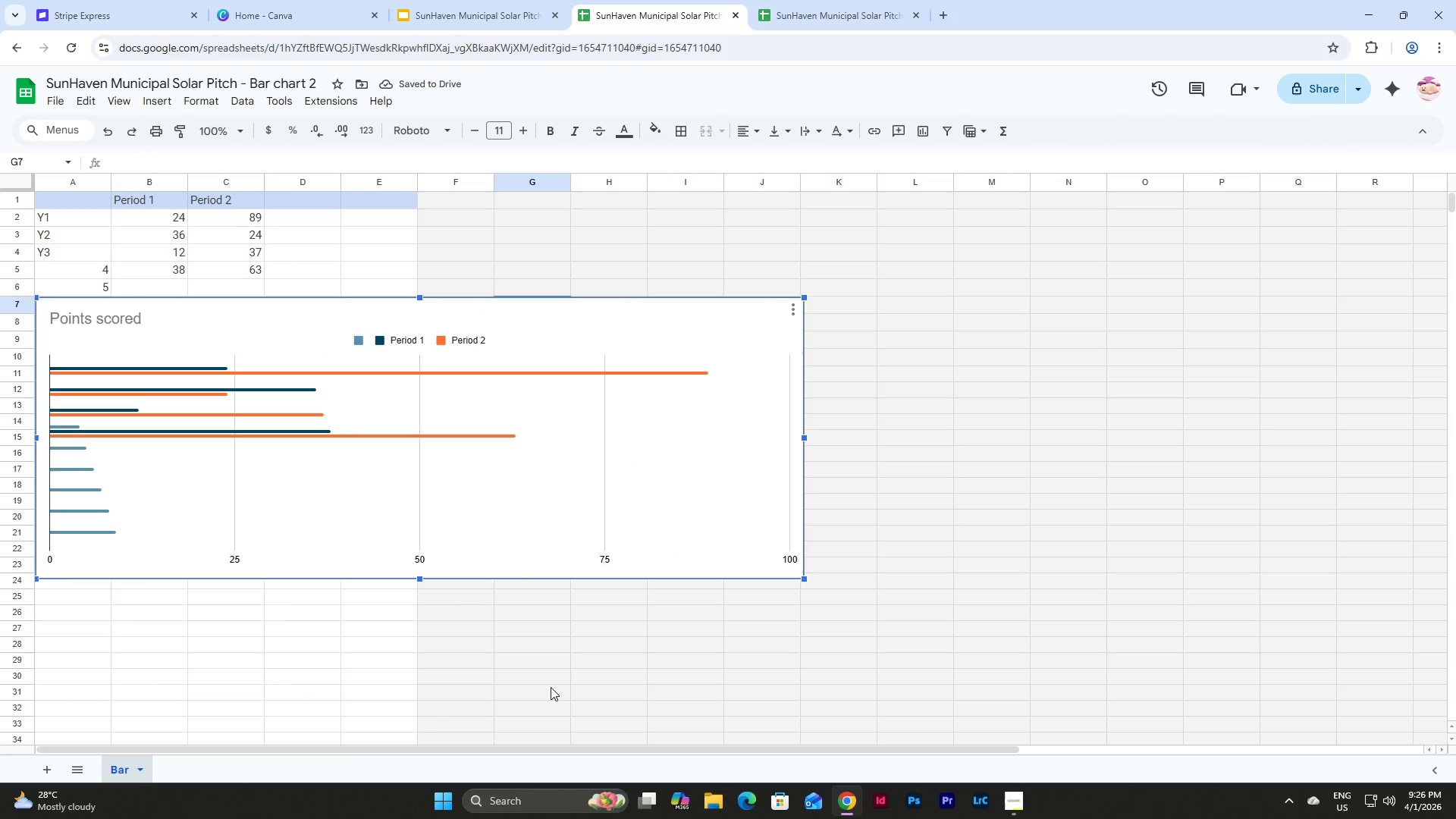 
left_click([547, 676])
 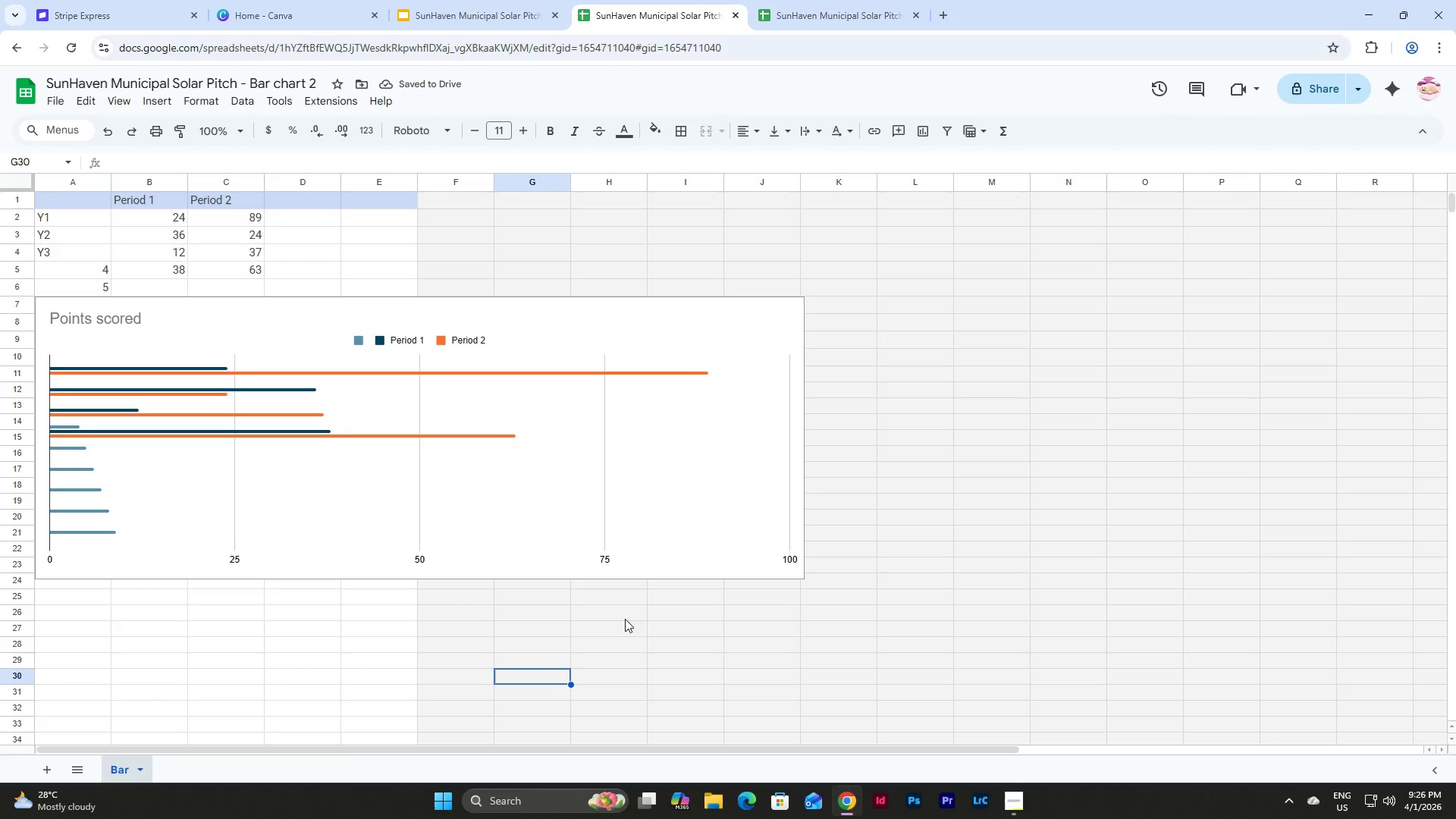 
left_click([679, 602])
 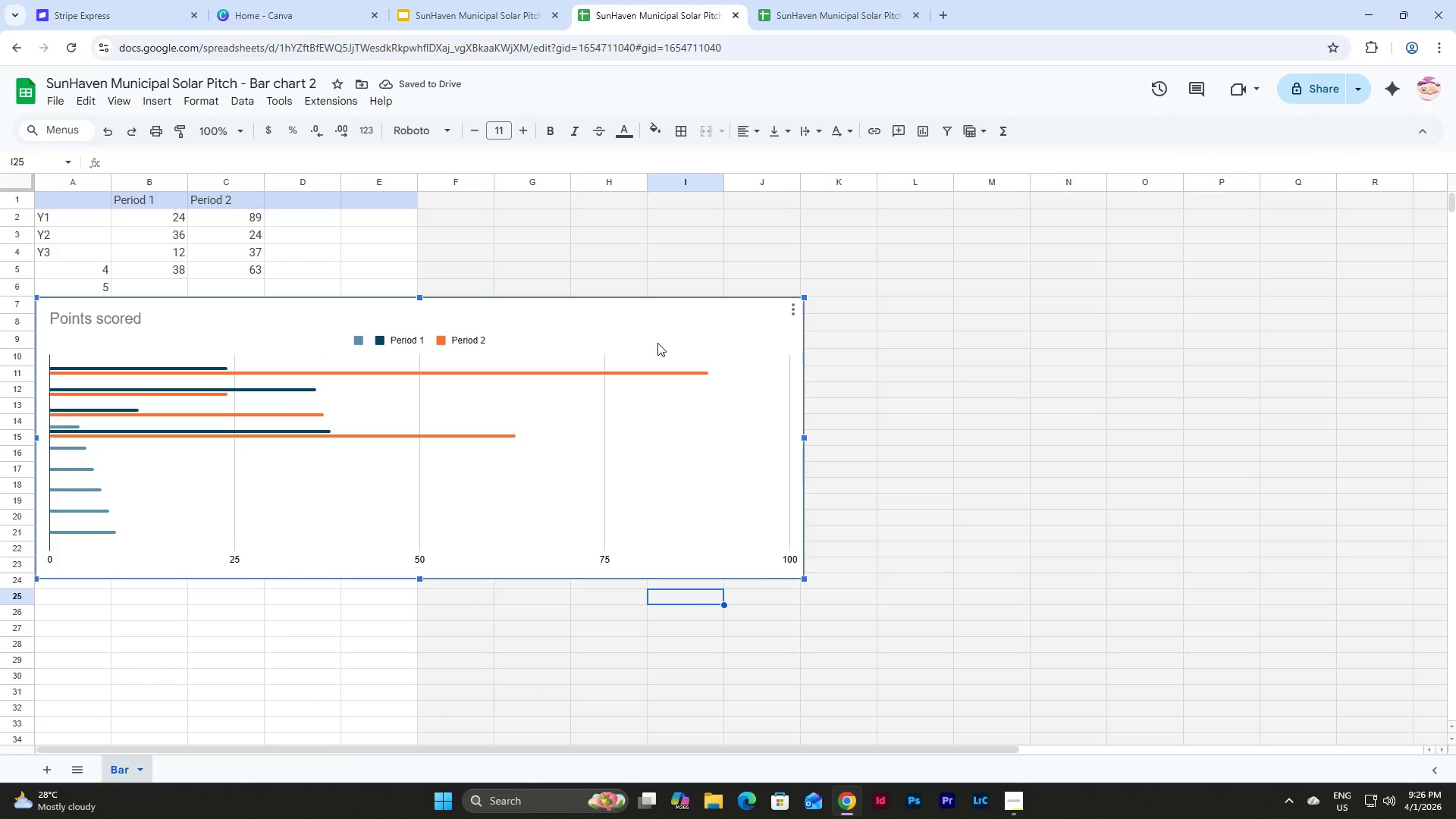 
double_click([657, 343])
 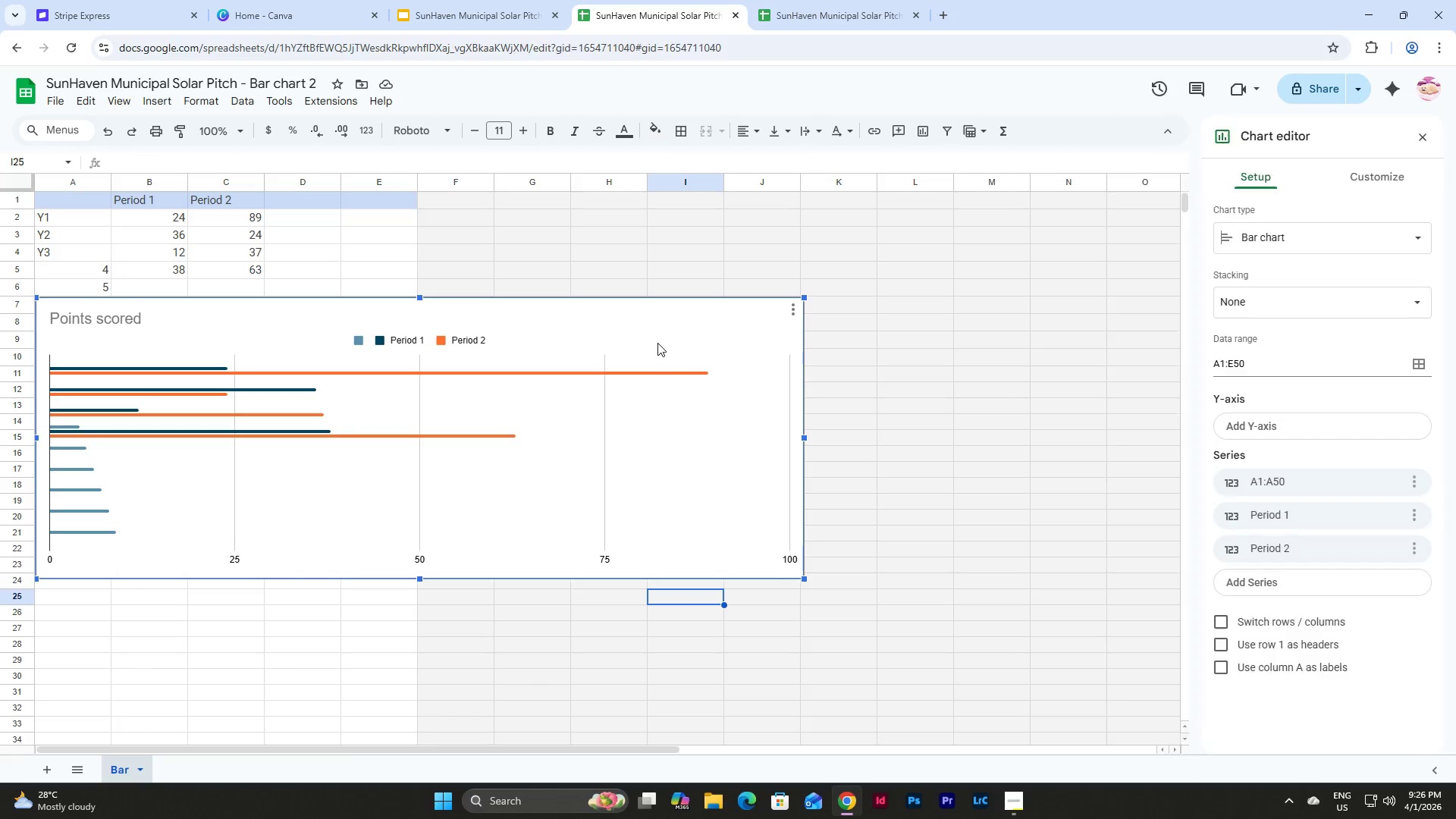 
triple_click([657, 343])
 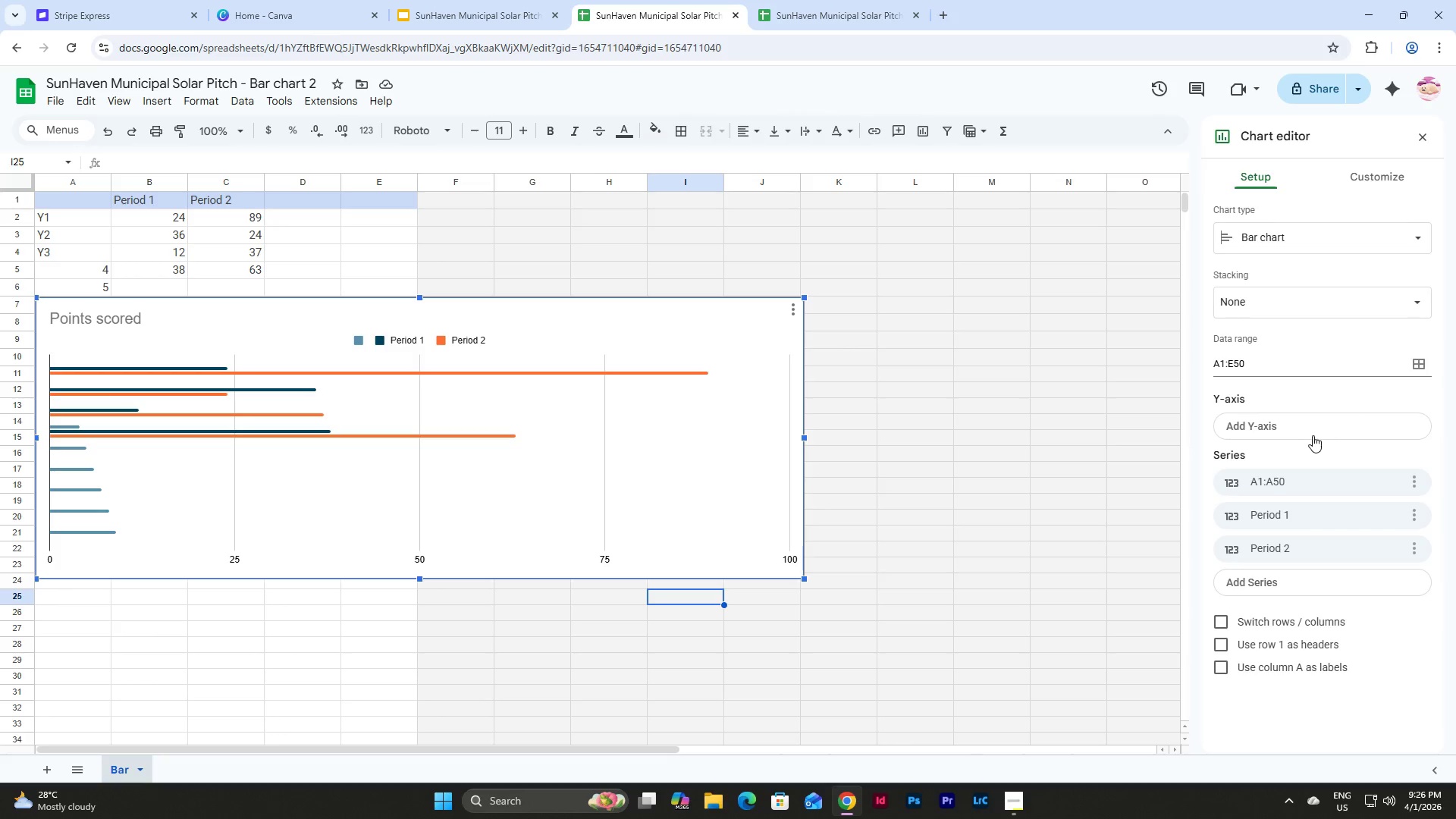 
scroll: coordinate [1313, 435], scroll_direction: up, amount: 1.0
 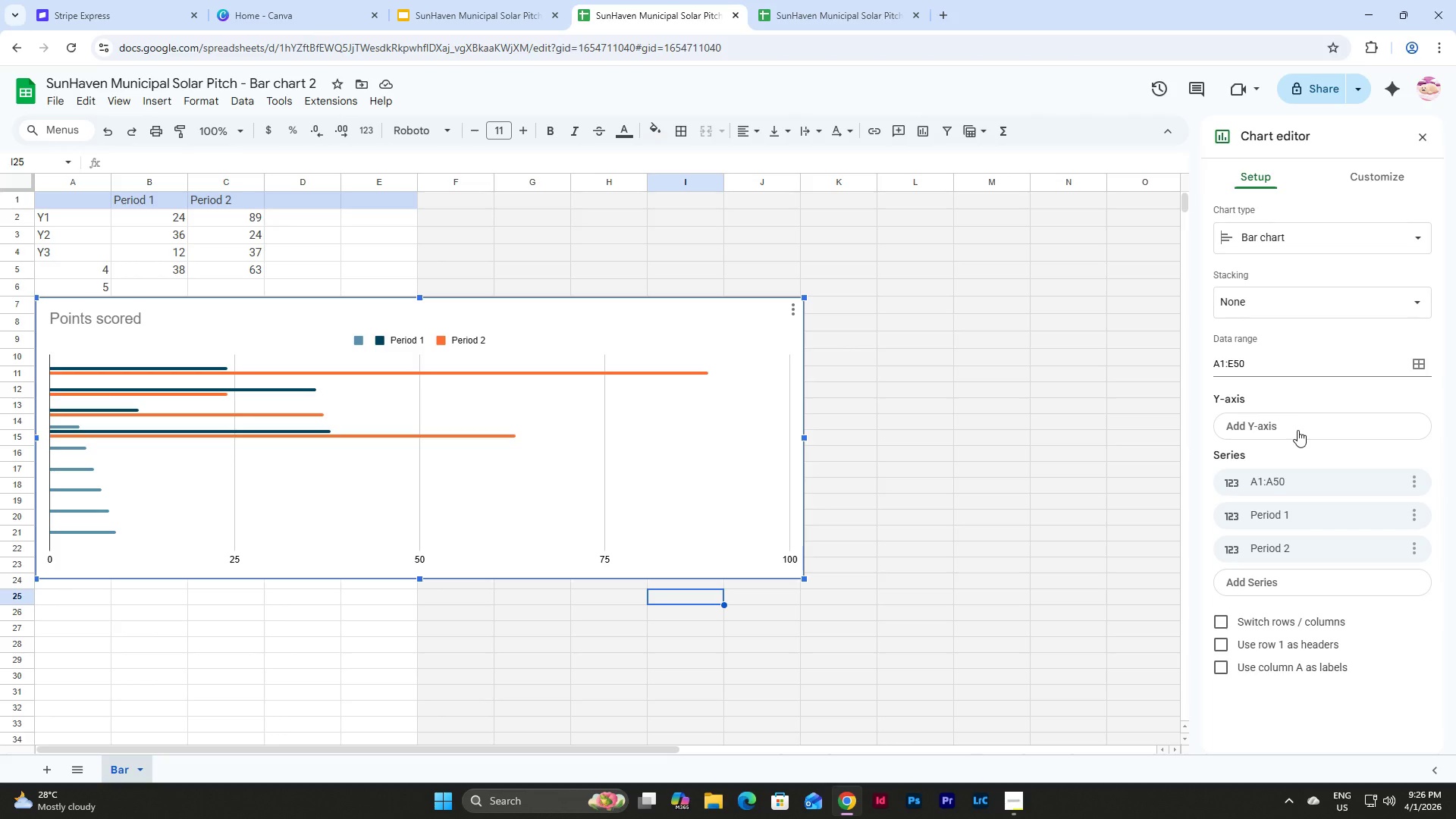 
left_click([1296, 424])
 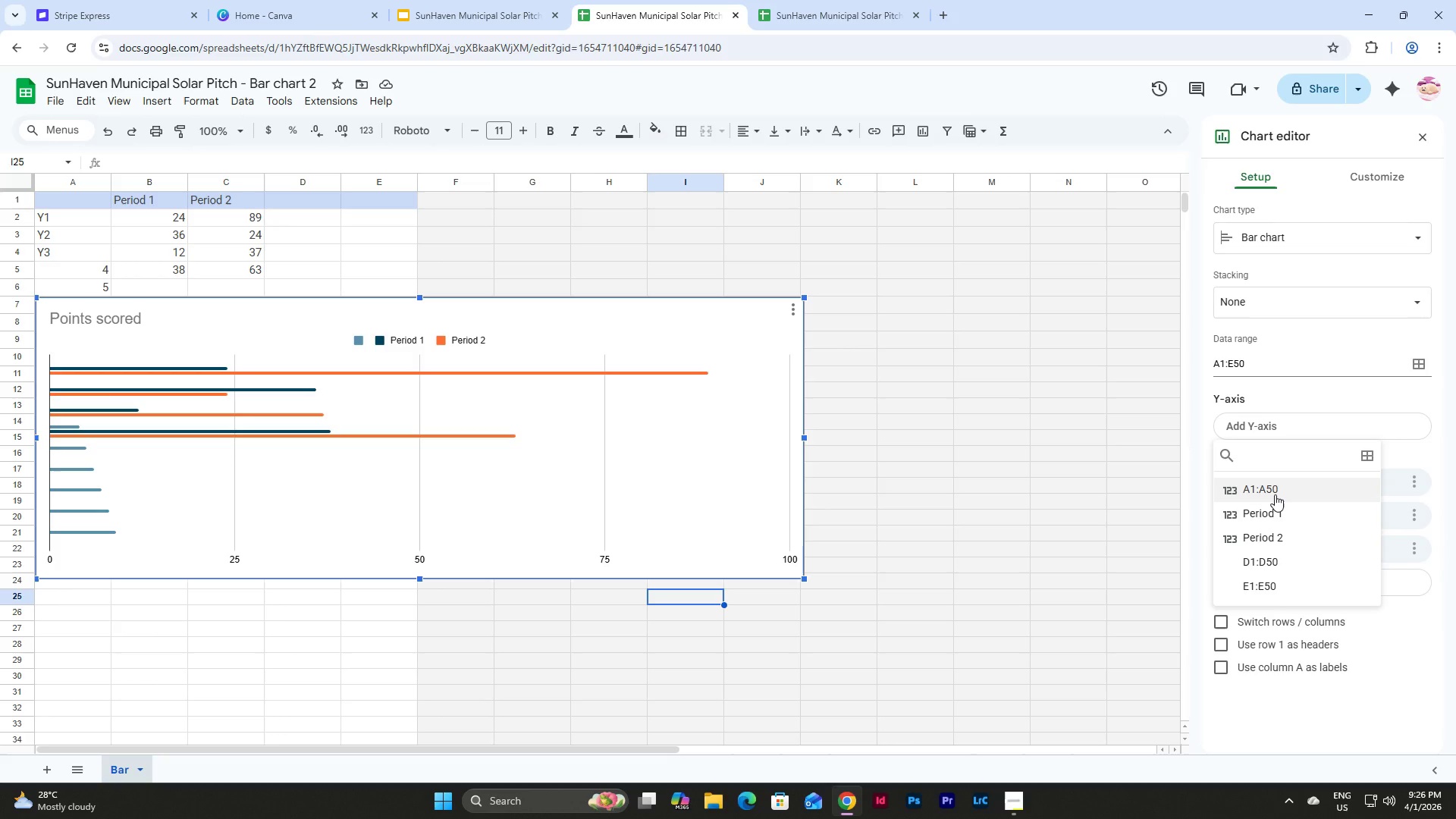 
left_click([1275, 494])
 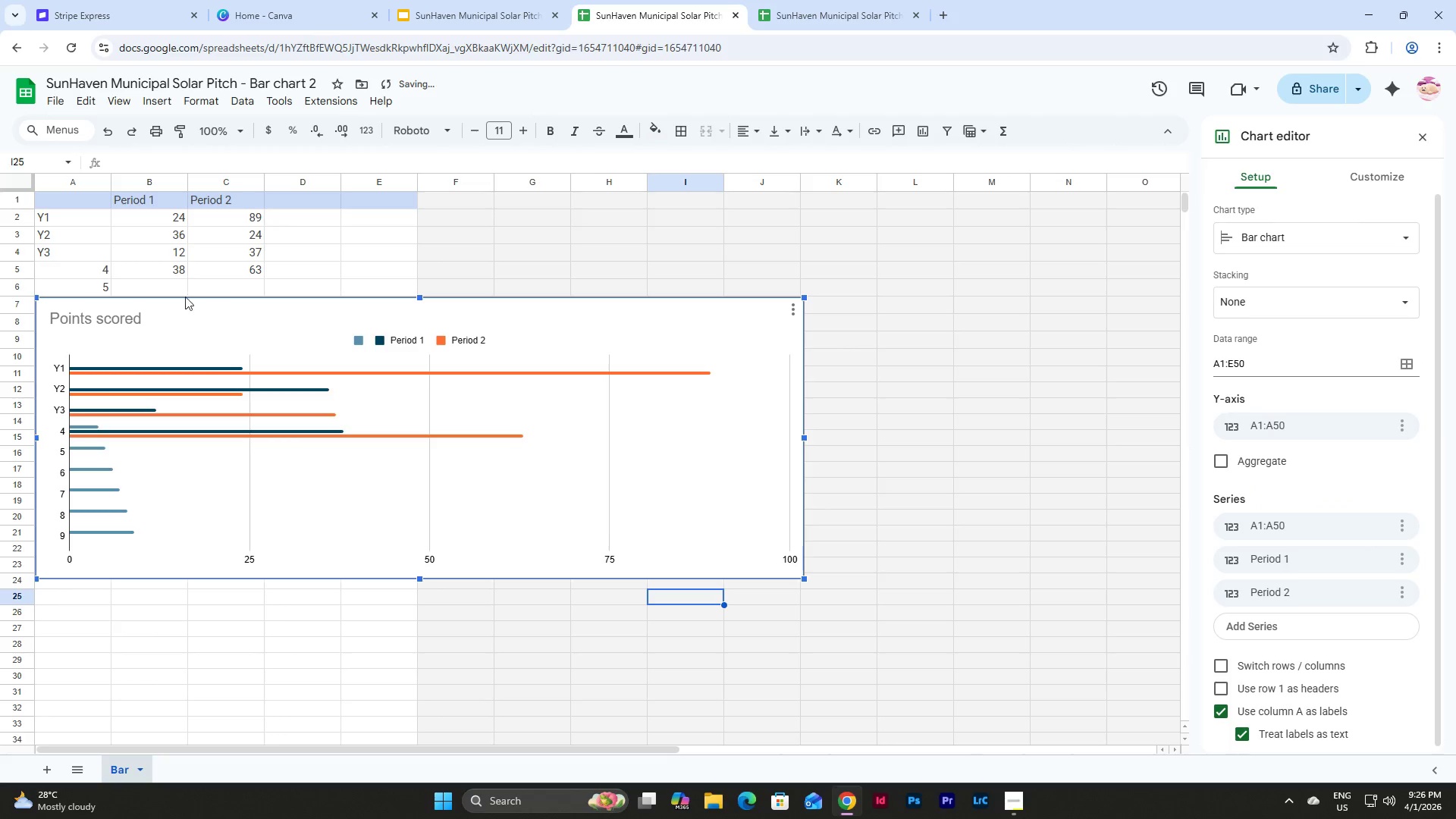 
left_click([76, 217])
 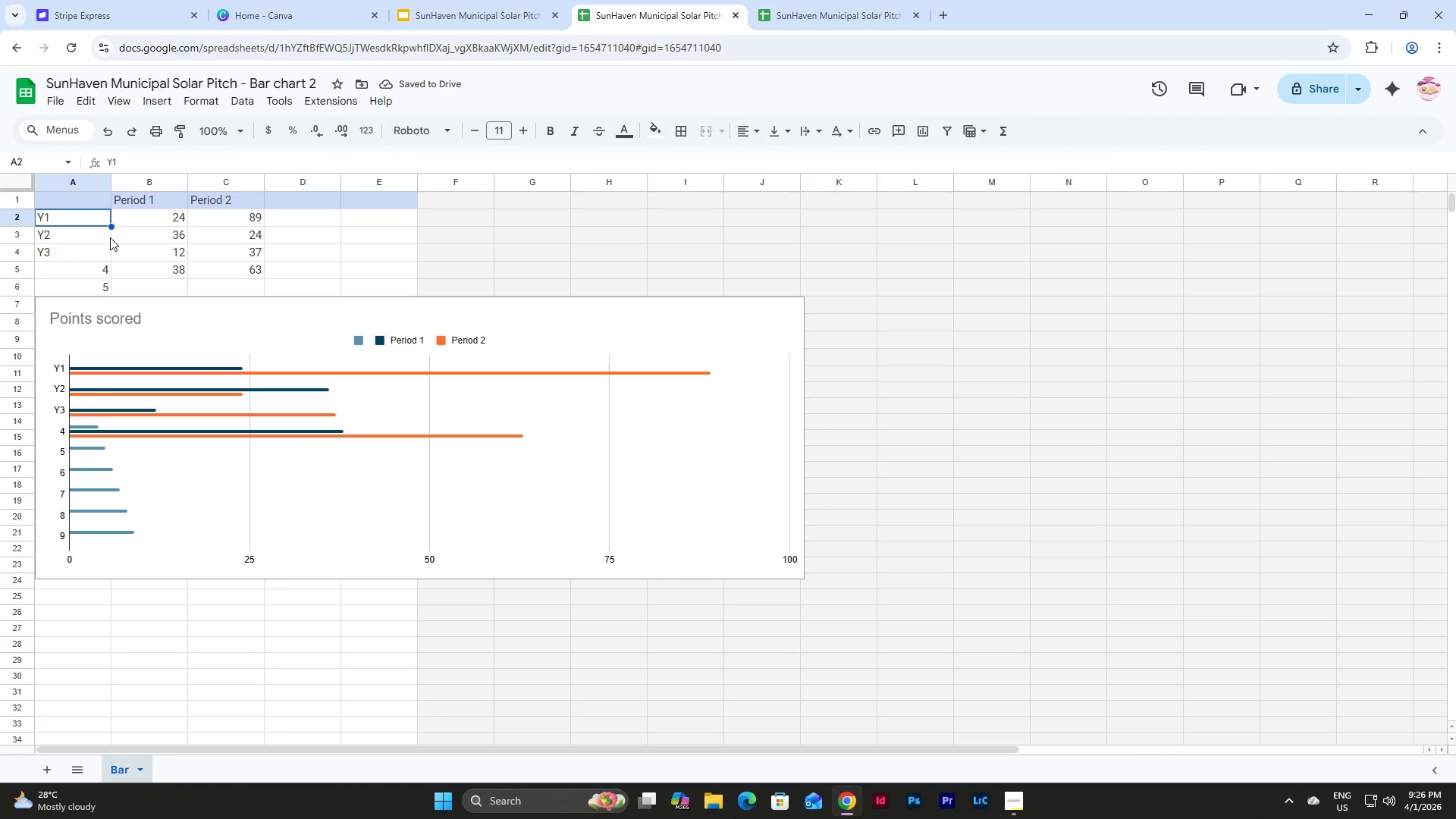 
key(Space)
 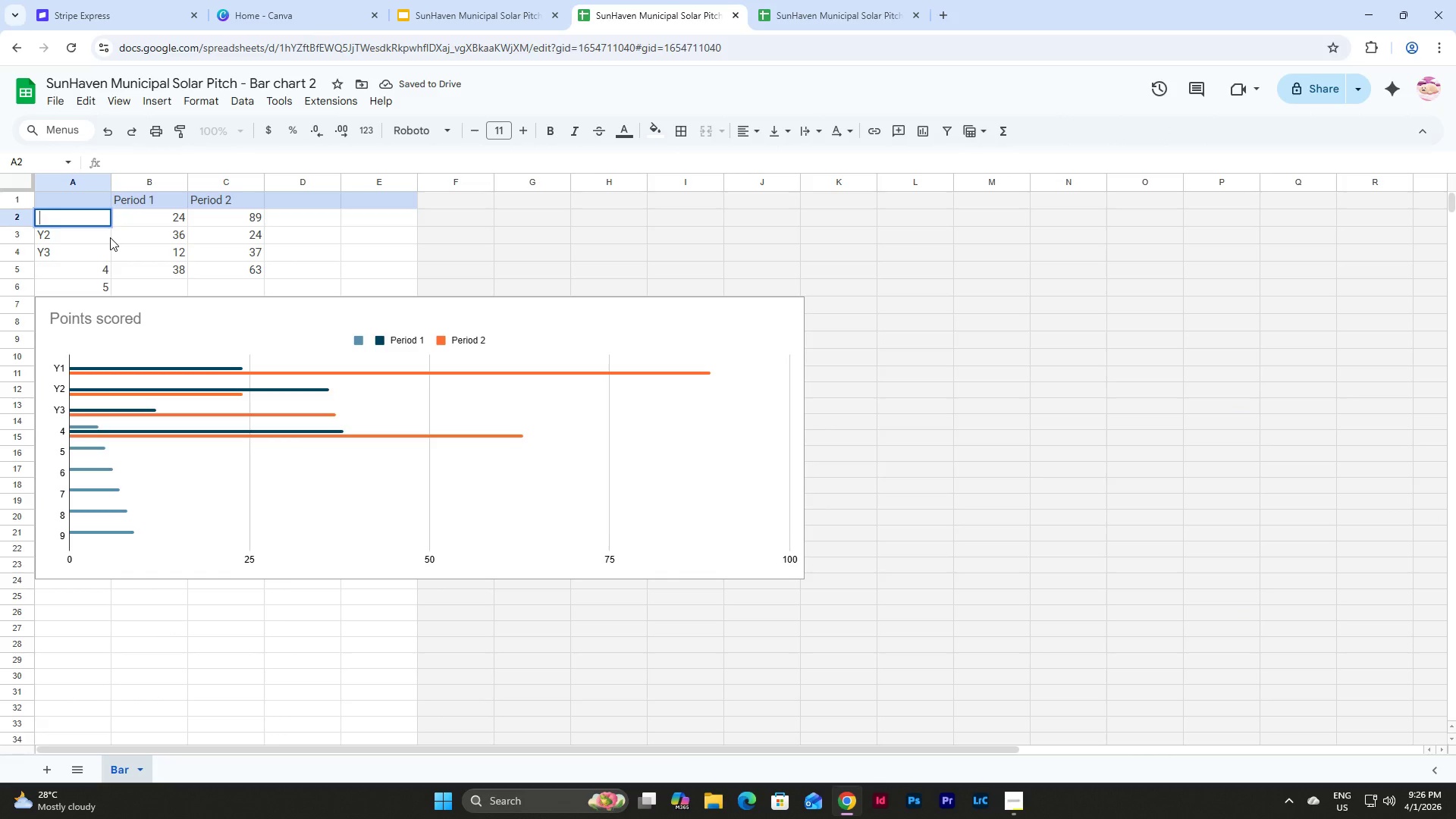 
key(1)
 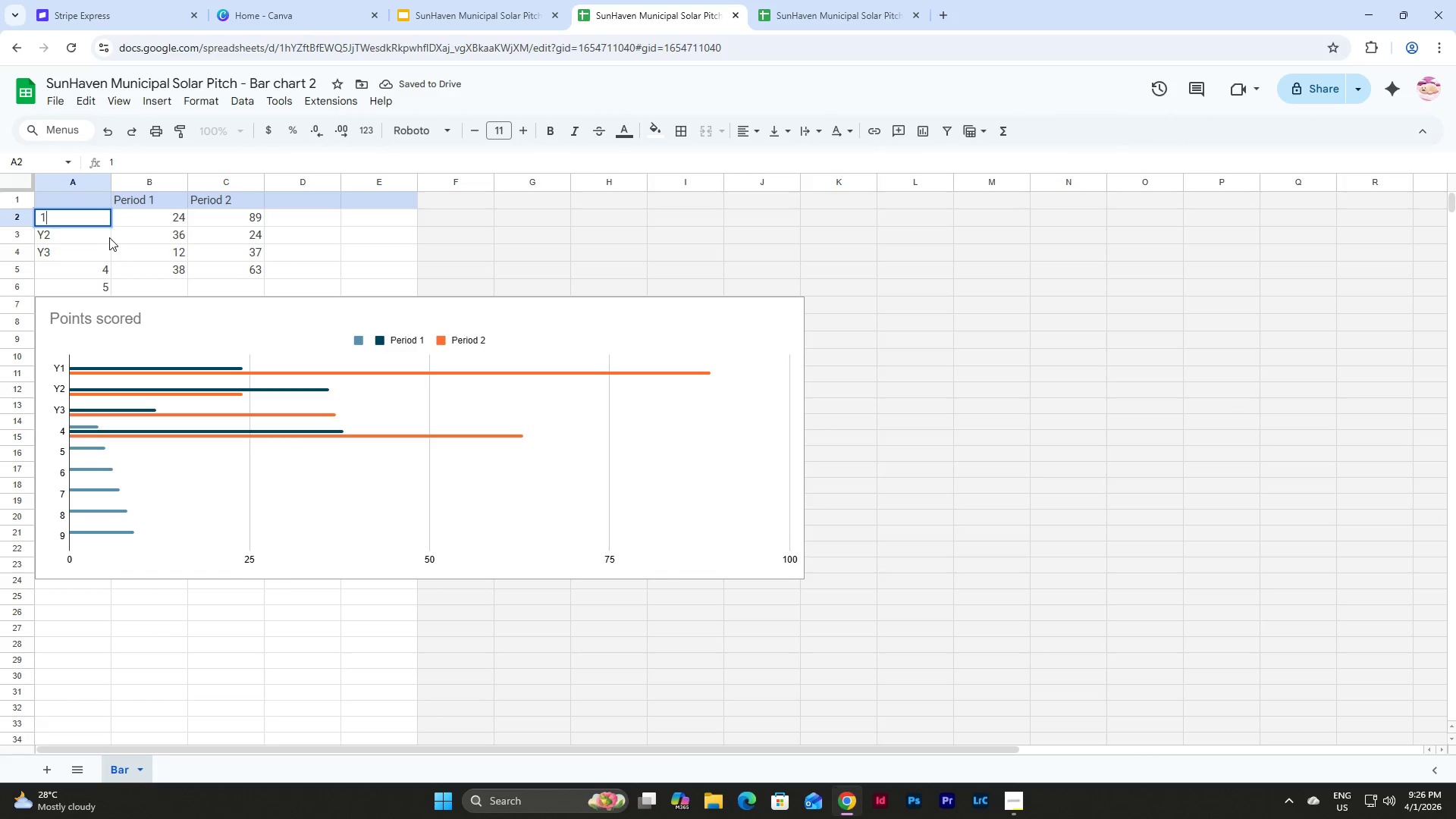 
left_click([108, 237])
 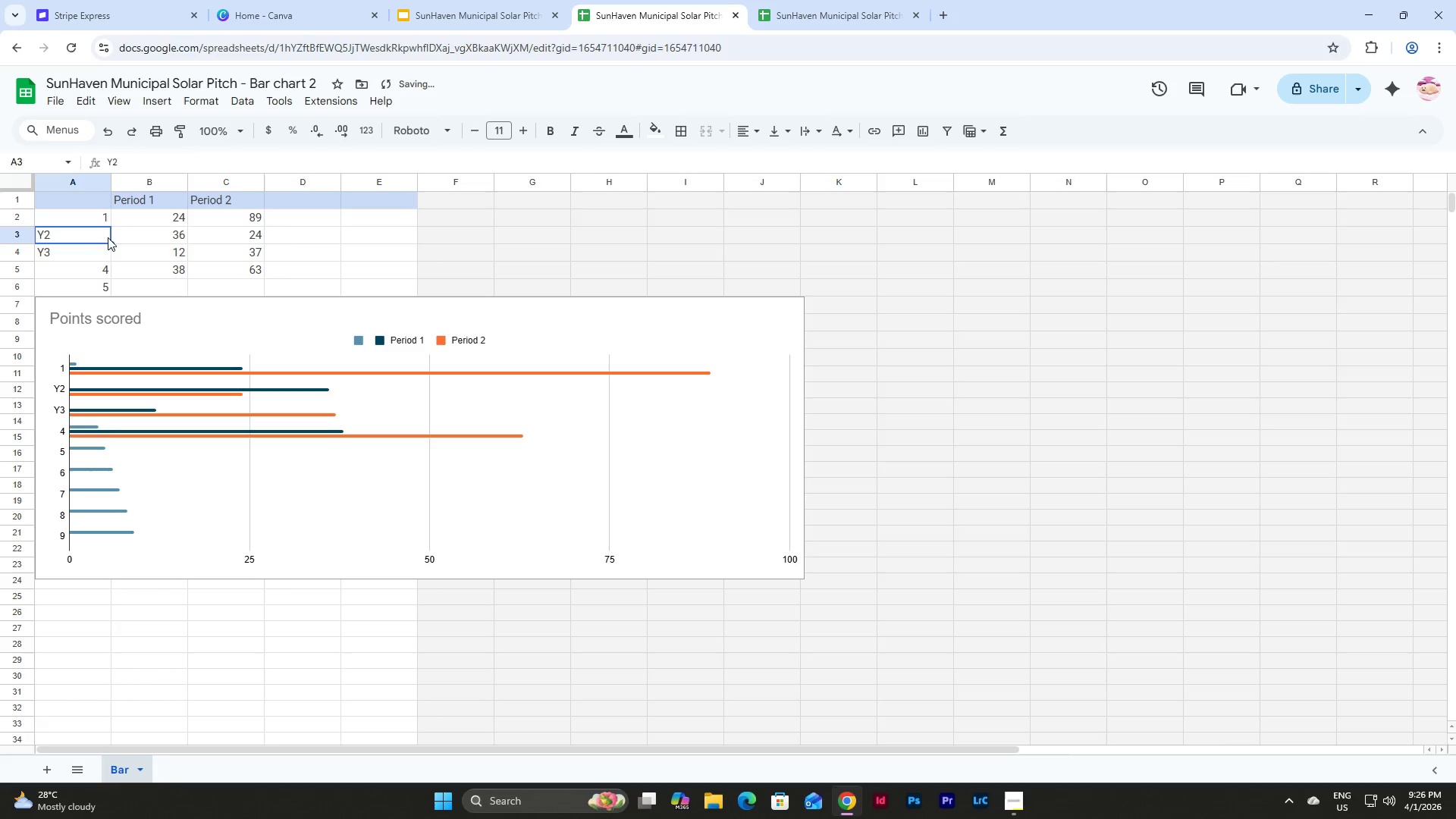 
key(2)
 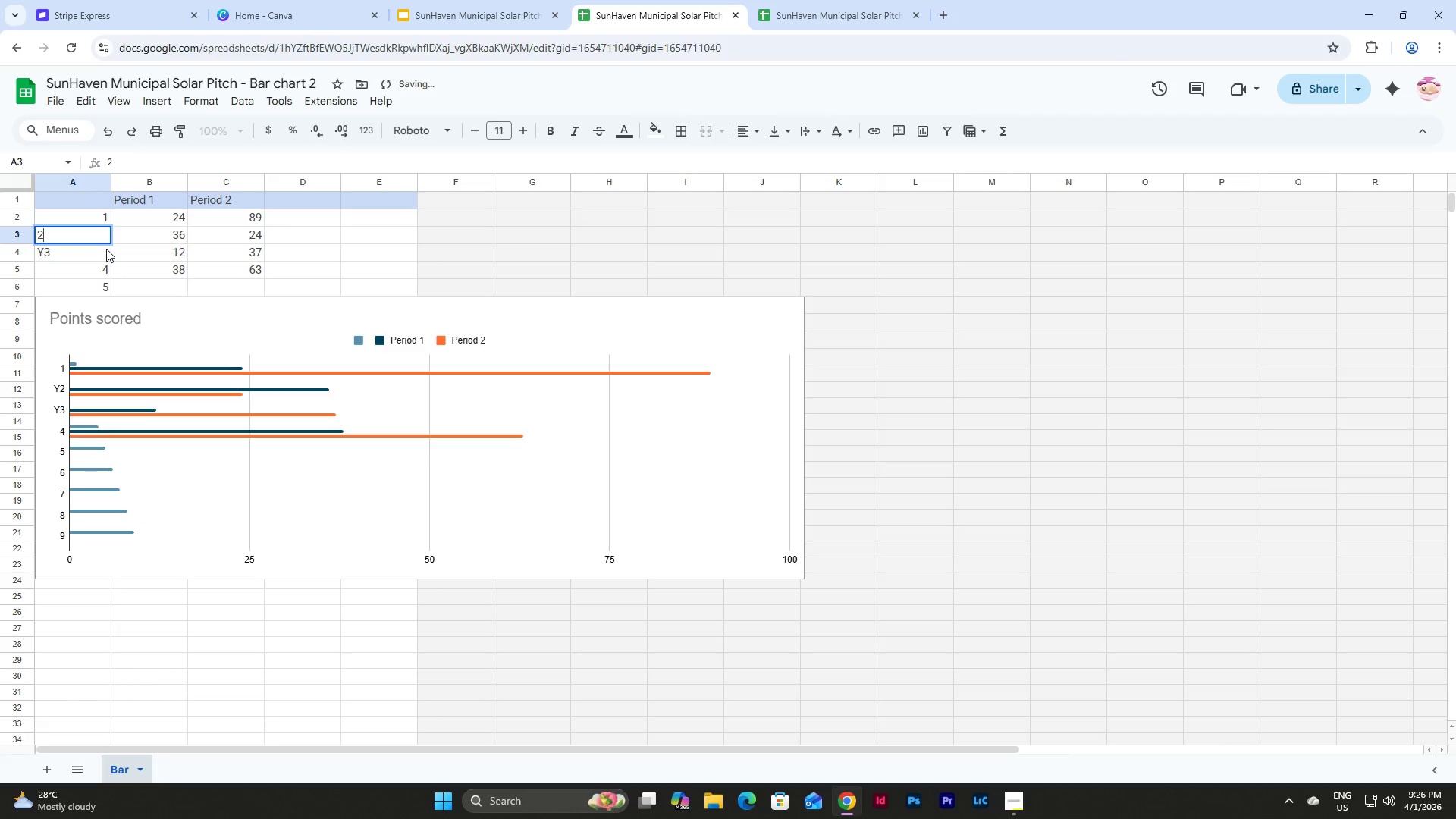 
left_click([105, 249])
 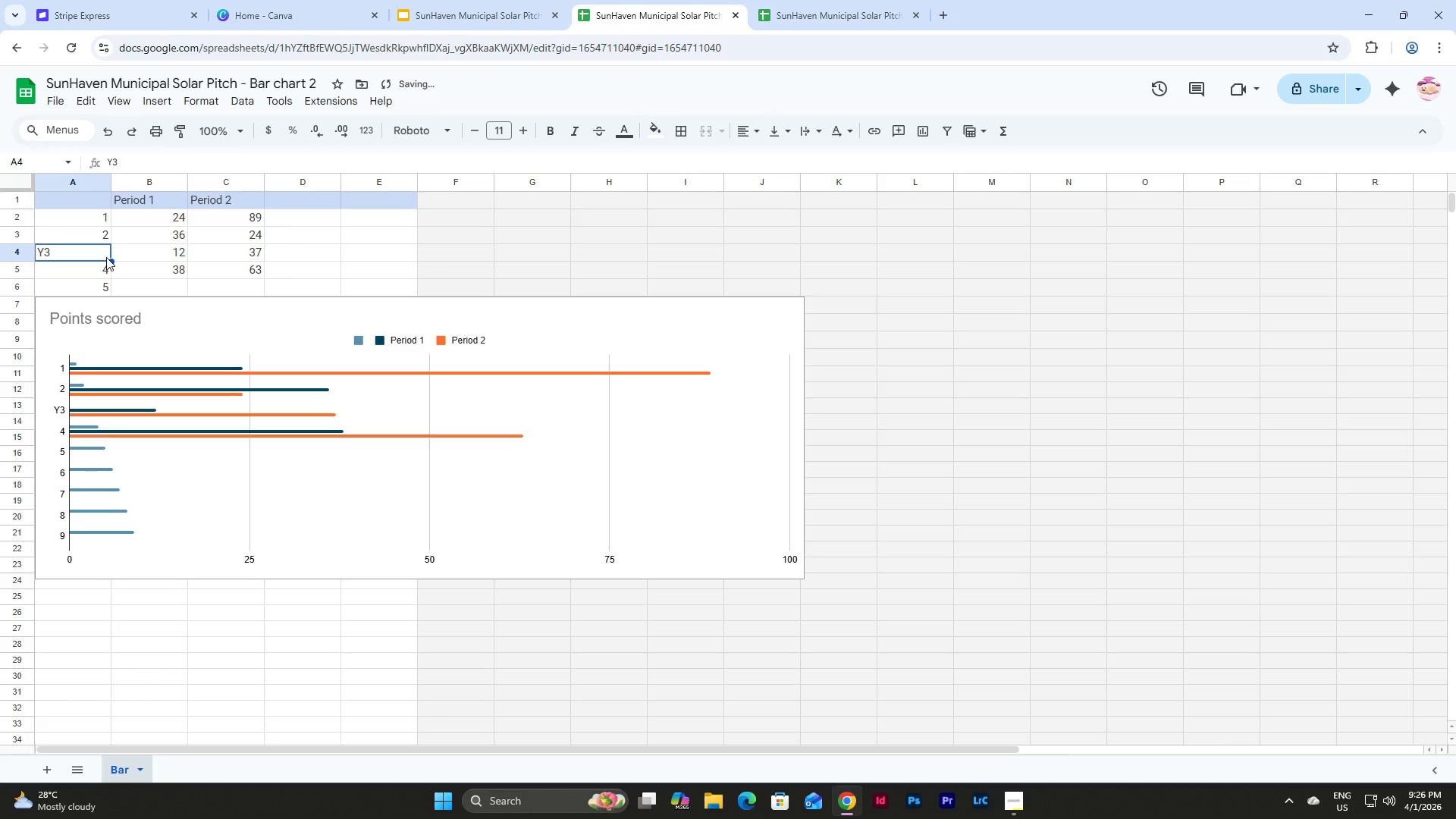 
key(3)
 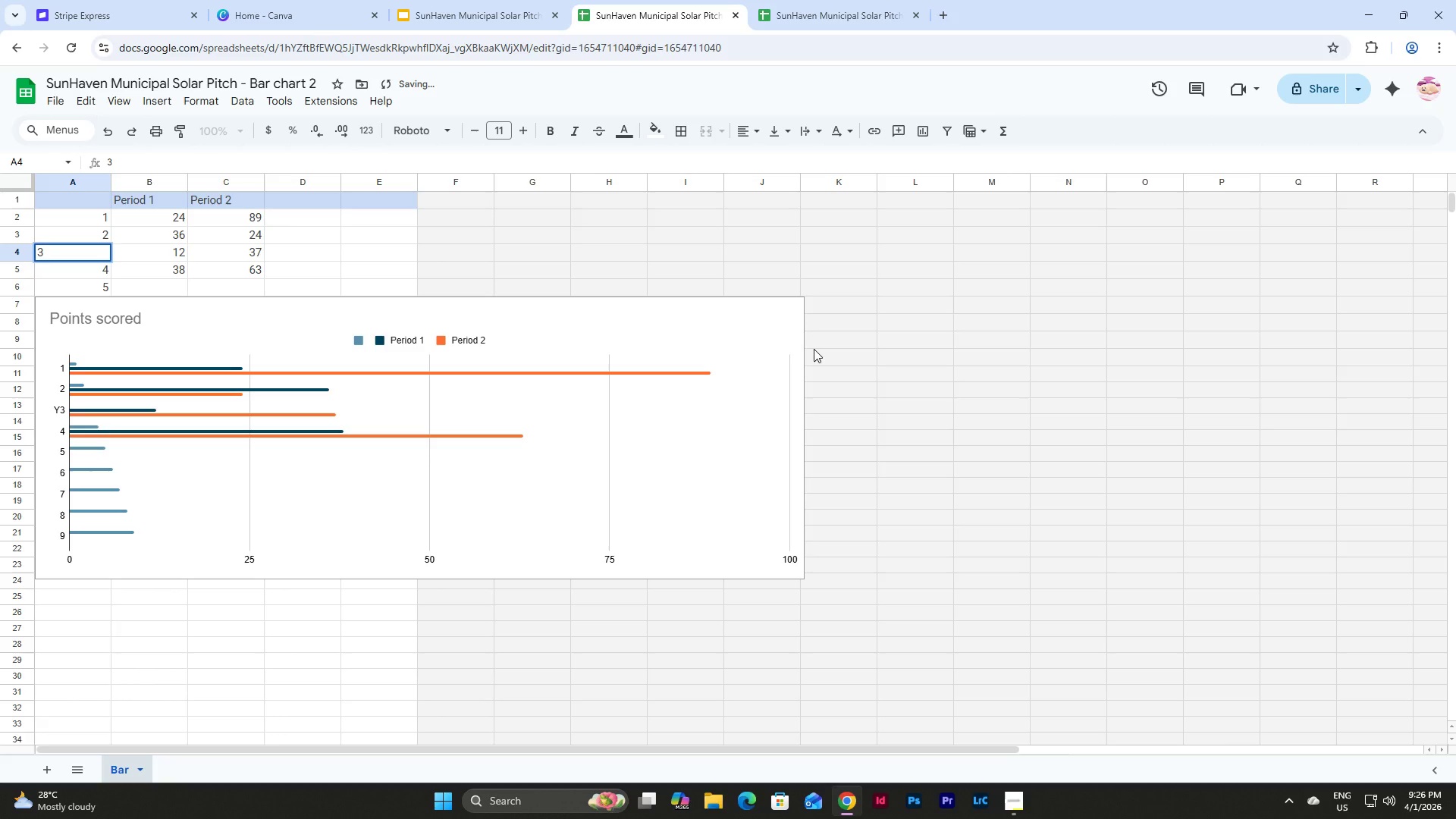 
left_click([814, 349])
 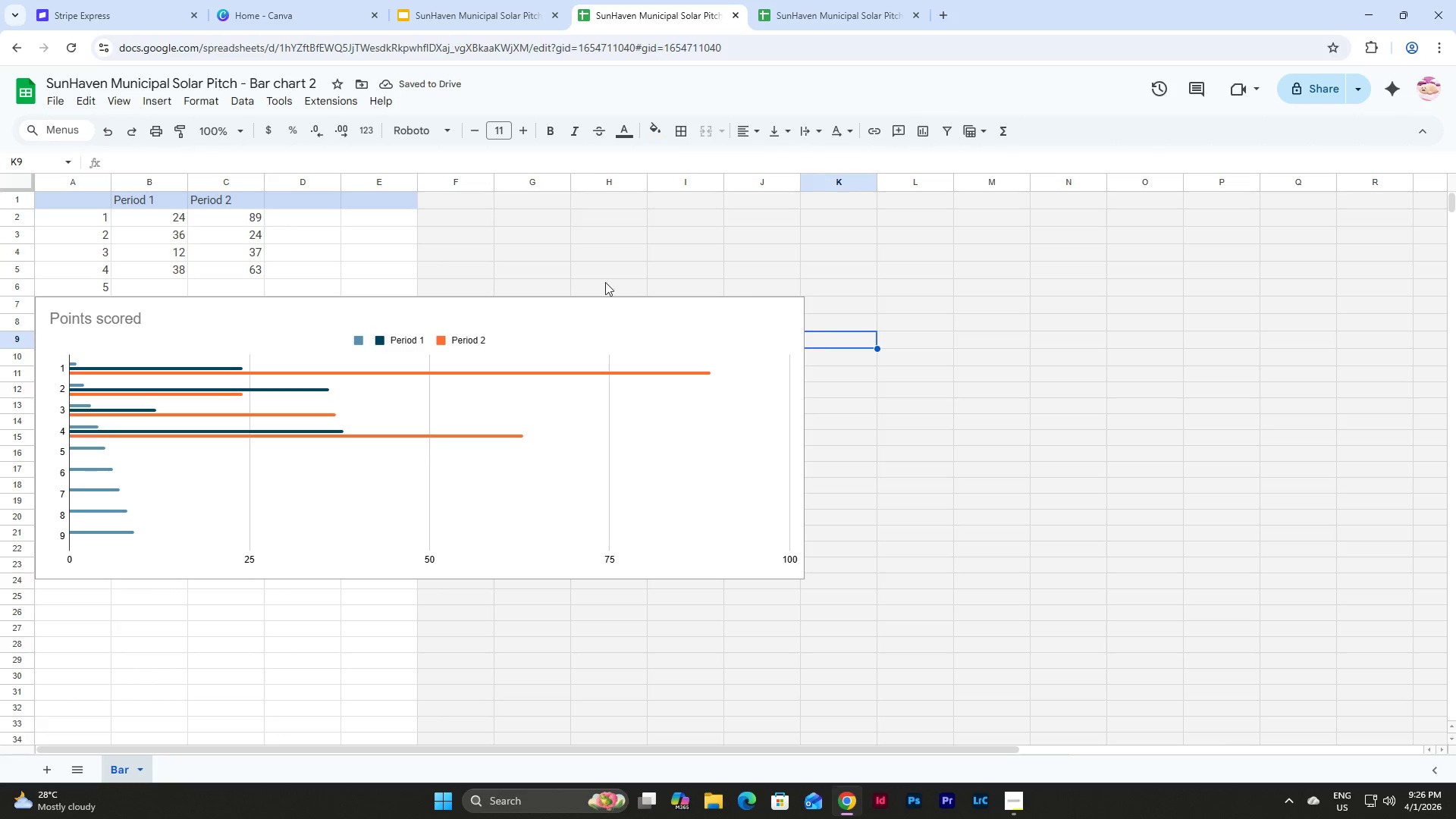 
left_click([85, 223])
 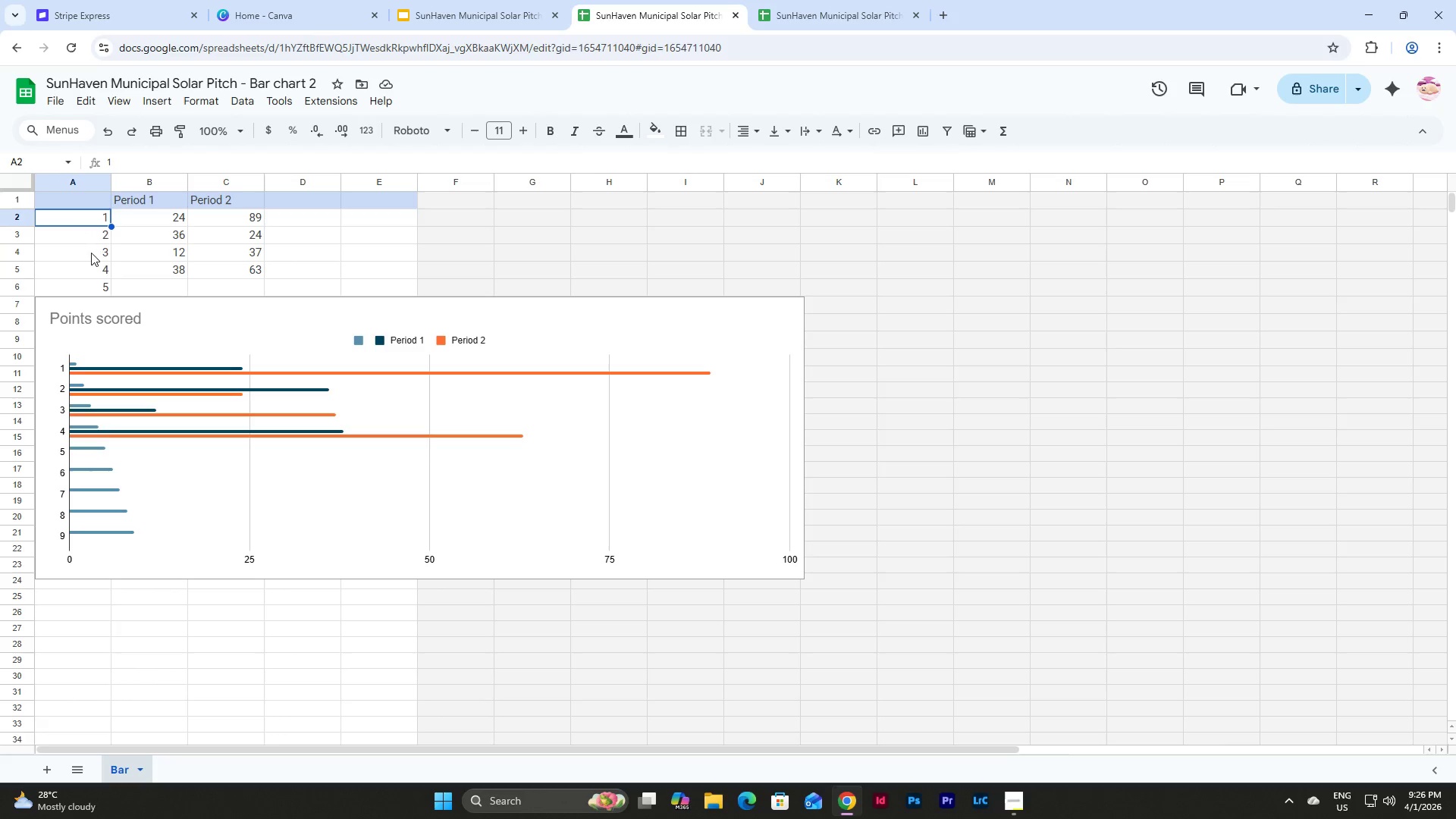 
key(Numpad1)
 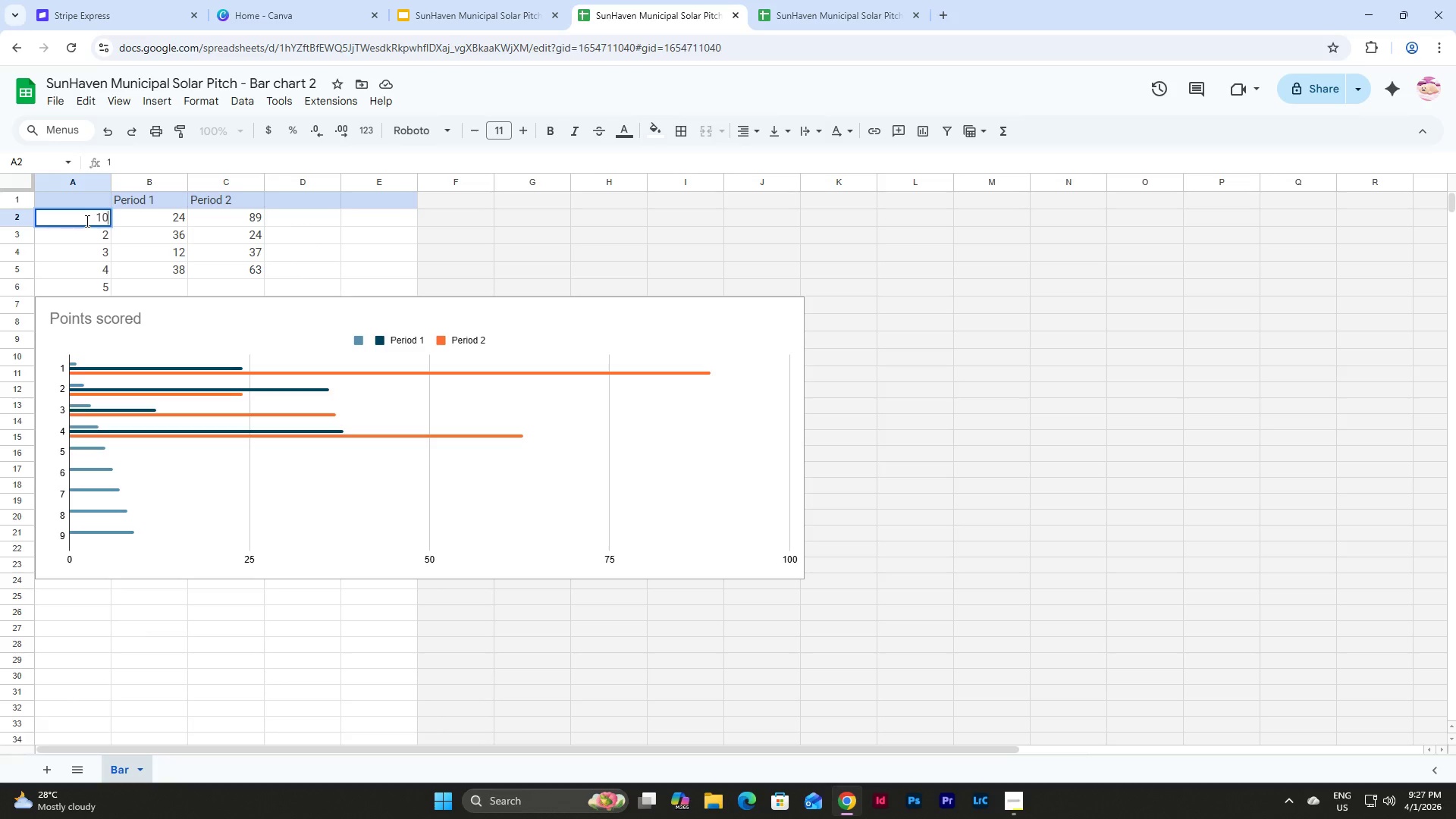 
key(Numpad0)
 